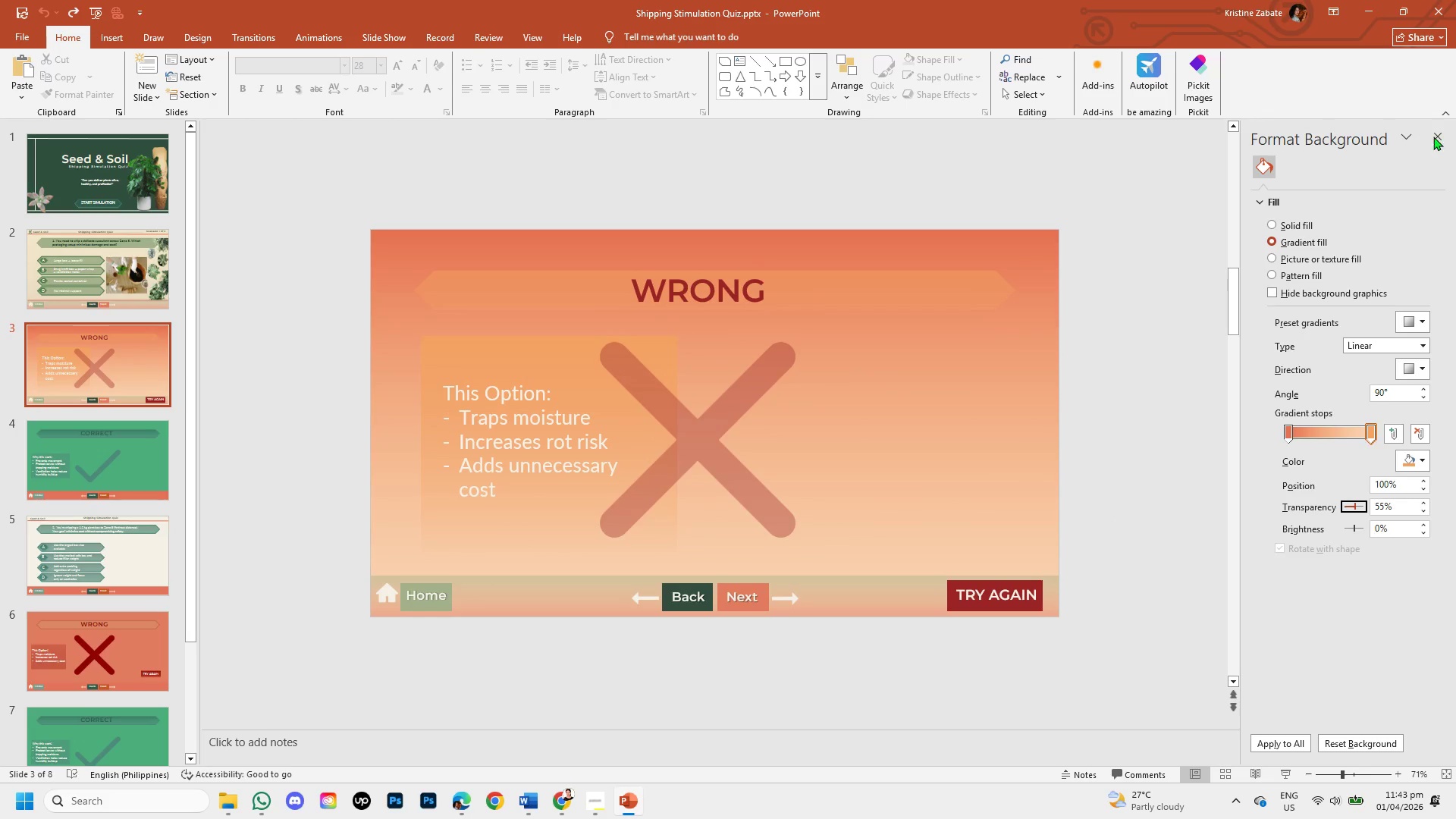 
left_click([1438, 136])
 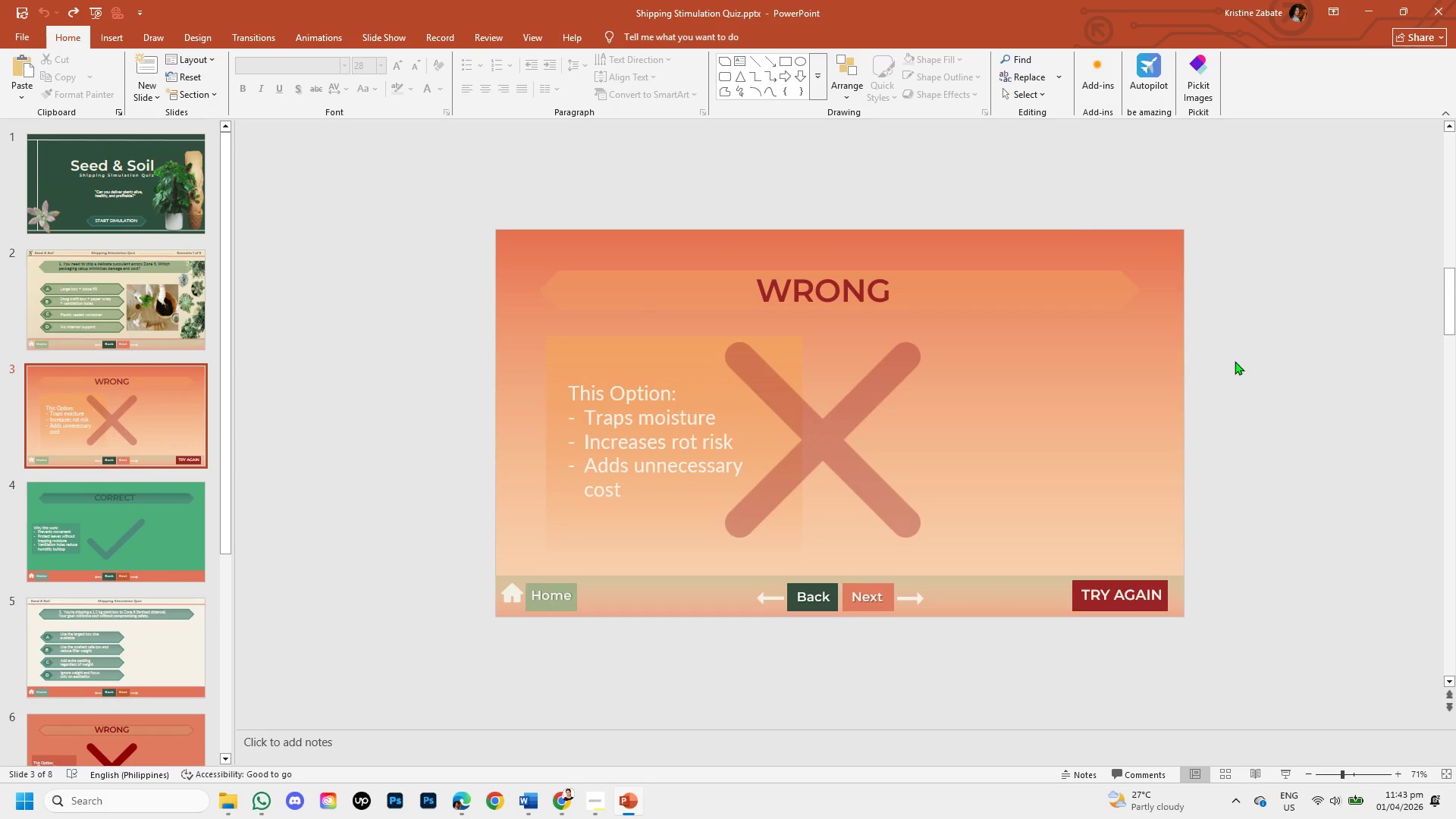 
key(Control+Z)
 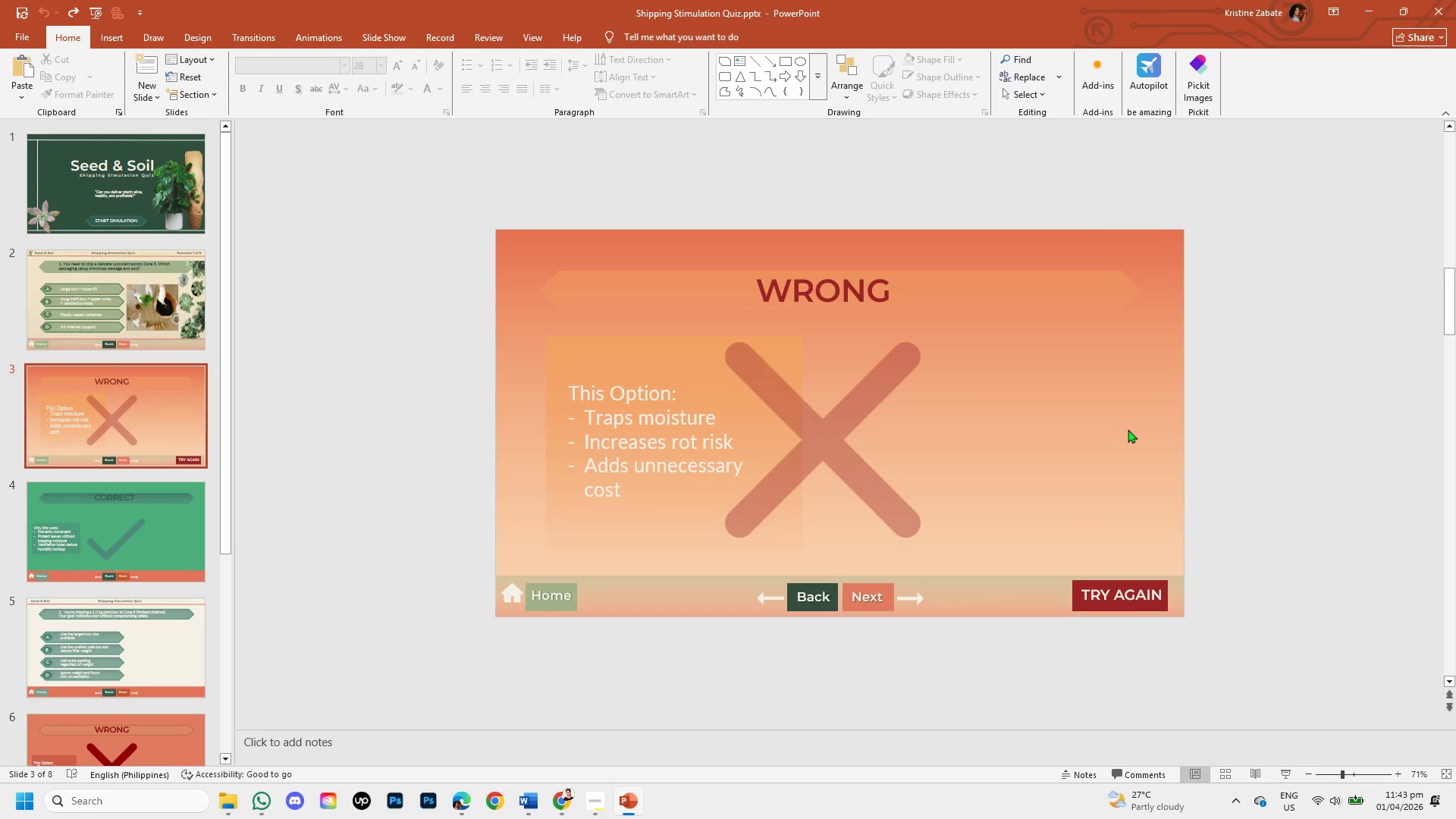 
left_click([1128, 429])
 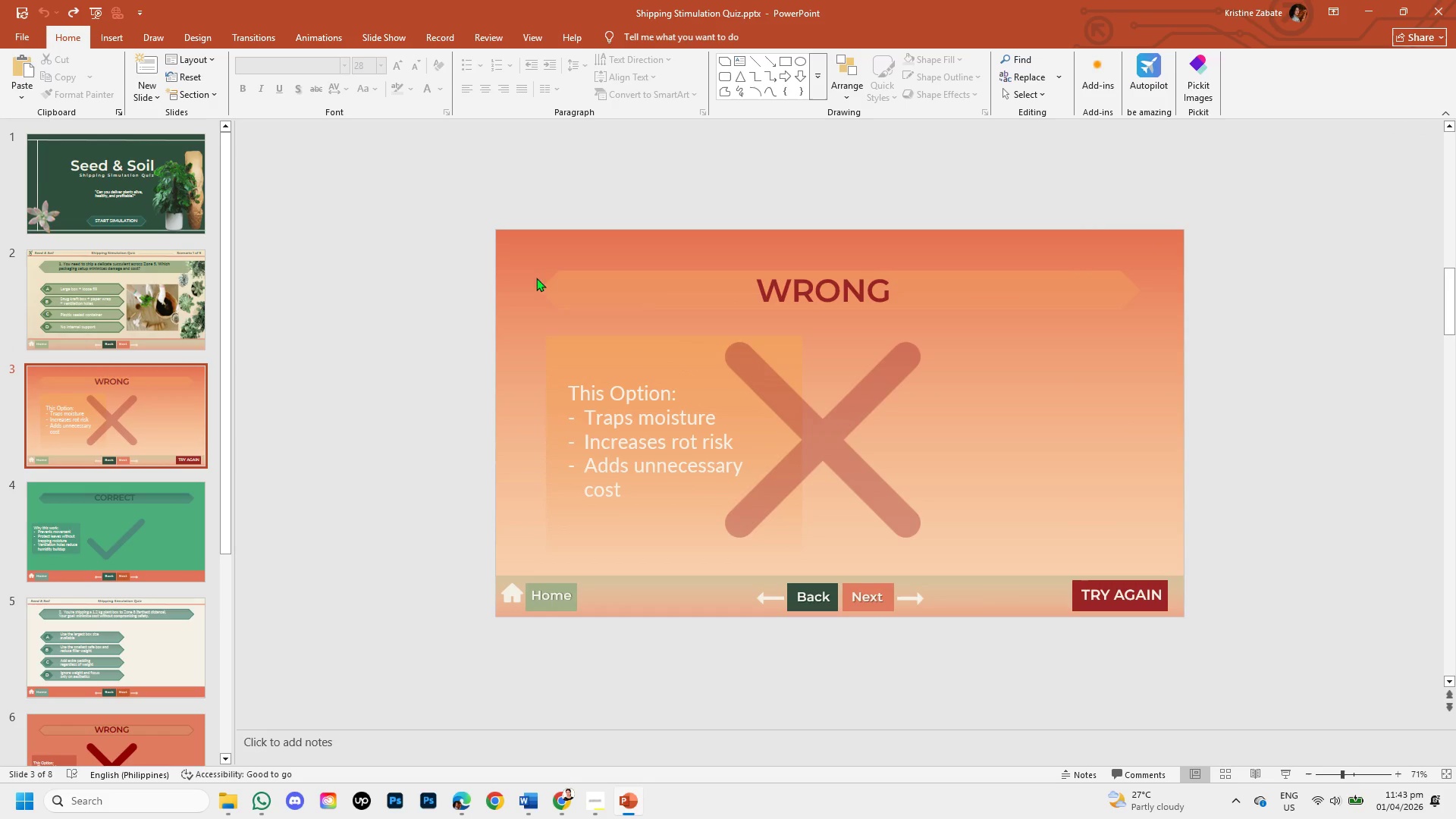 
left_click([529, 268])
 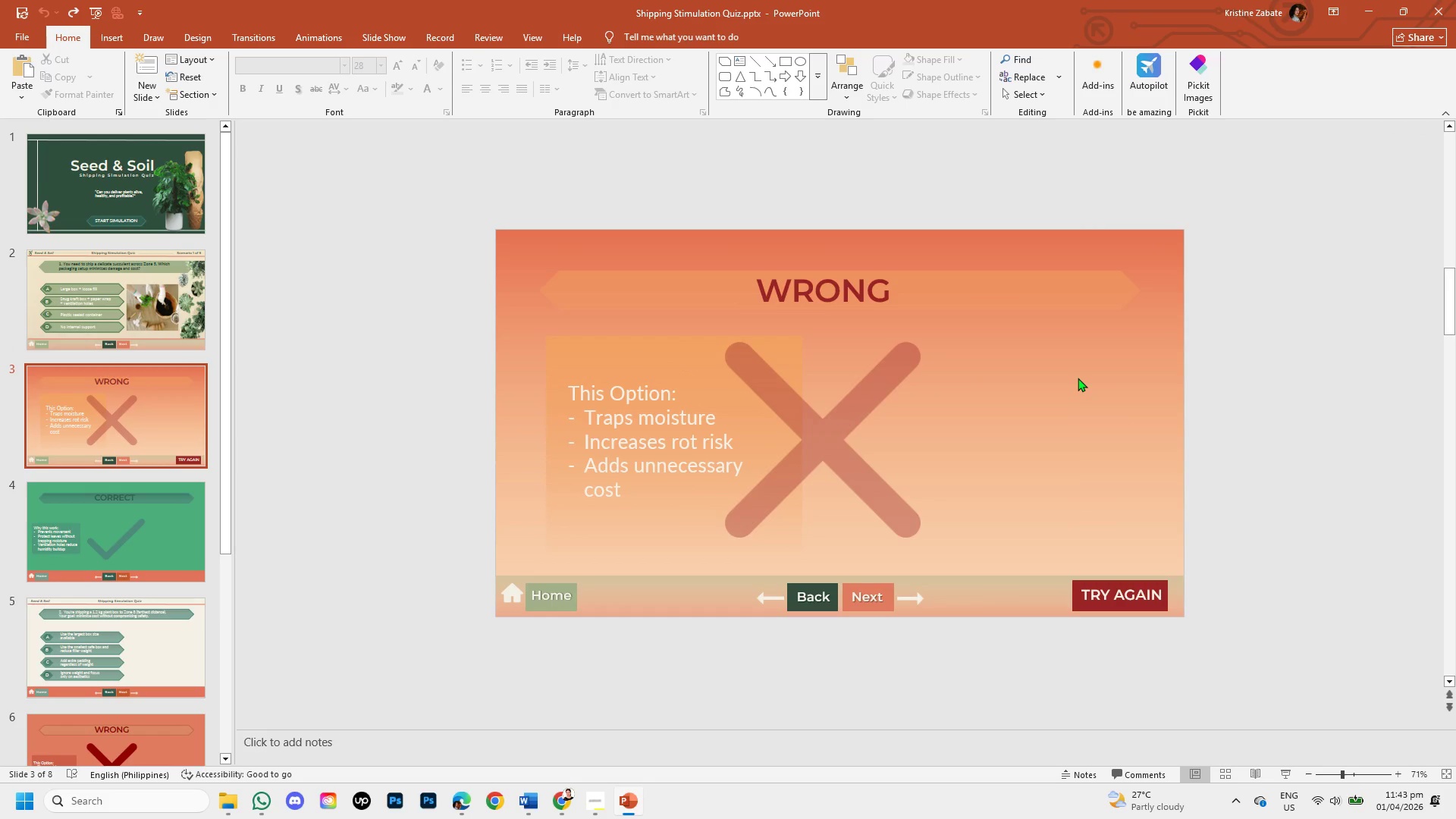 
right_click([1078, 378])
 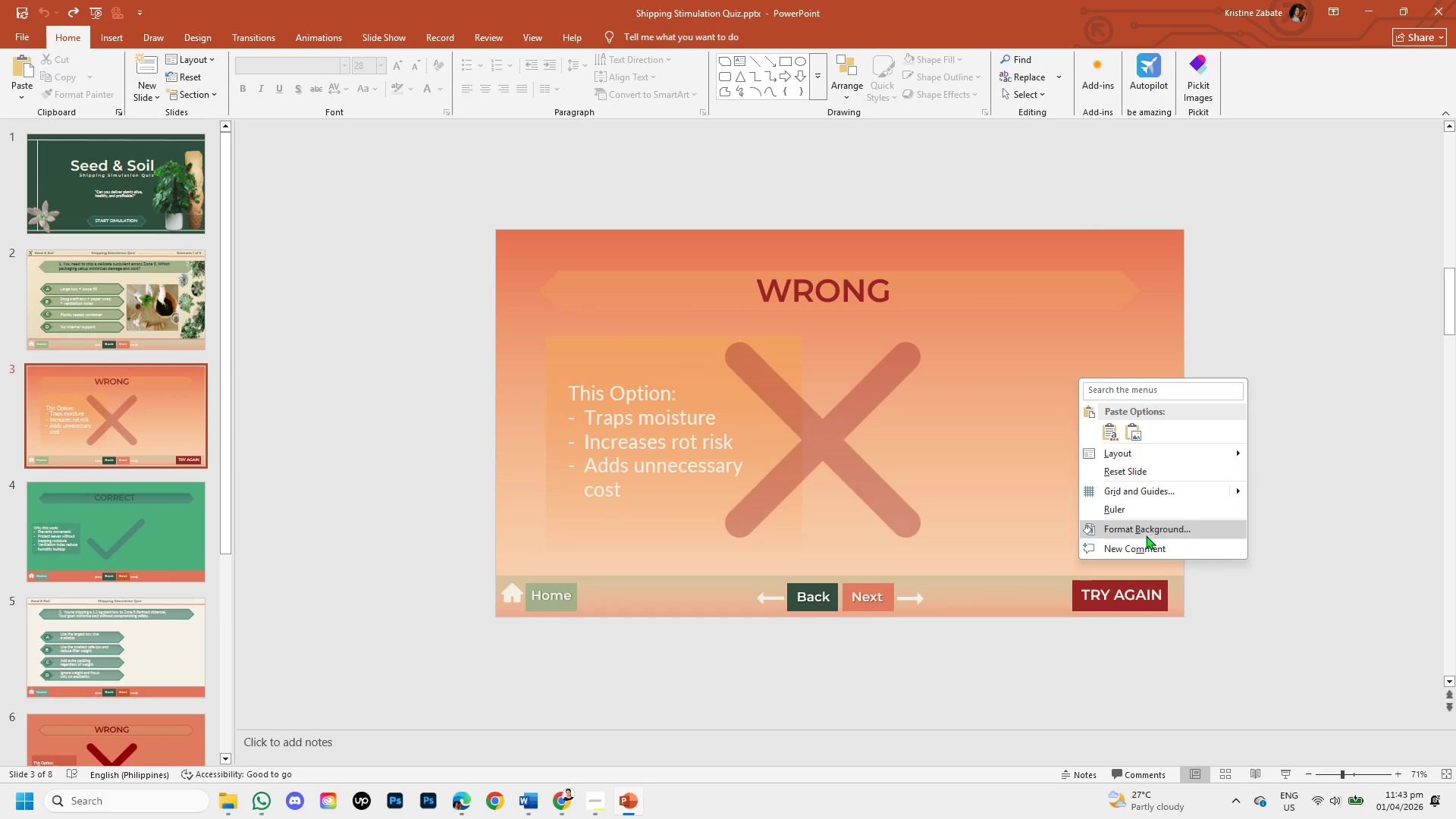 
left_click([1146, 535])
 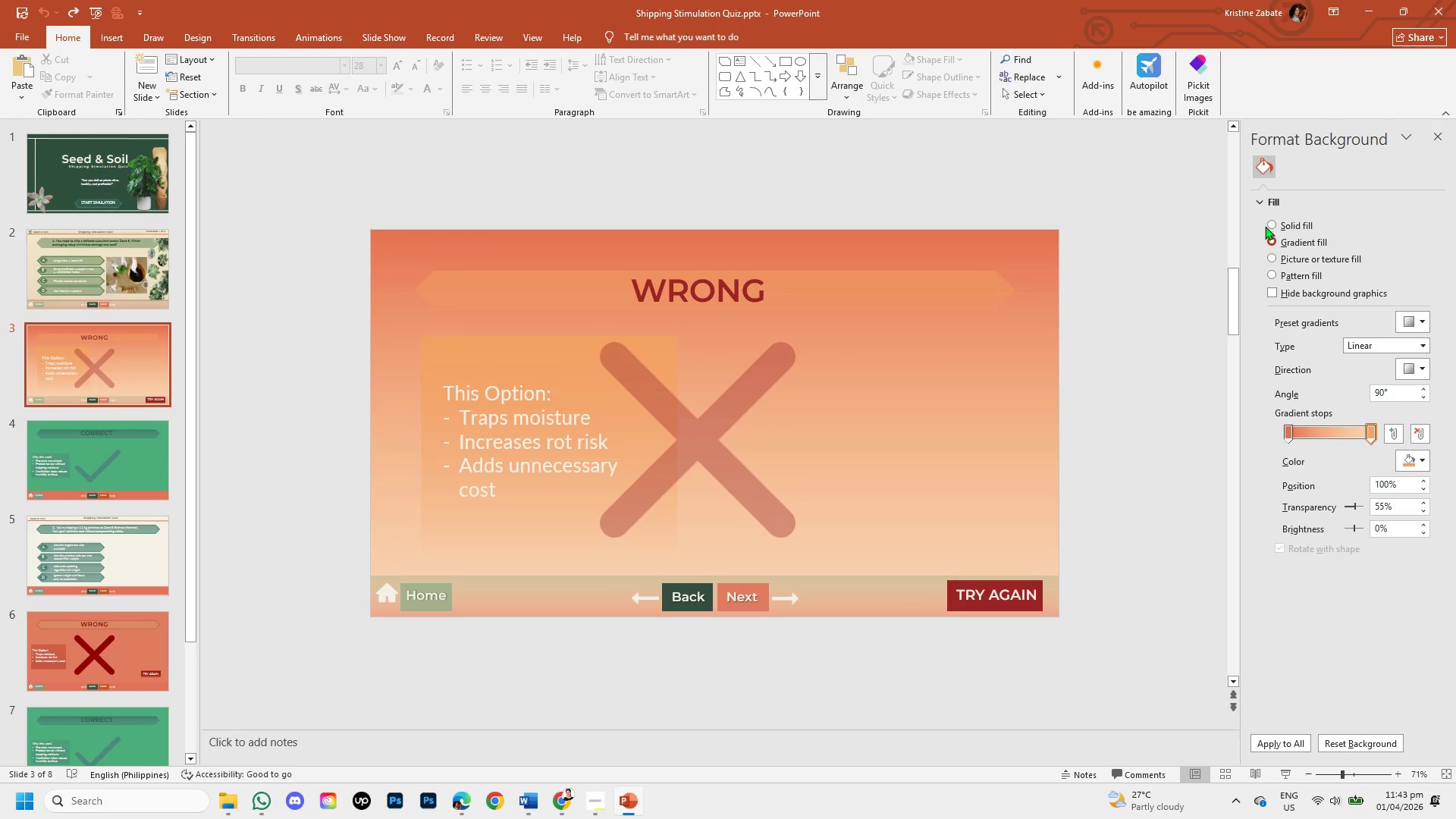 
left_click([1270, 228])
 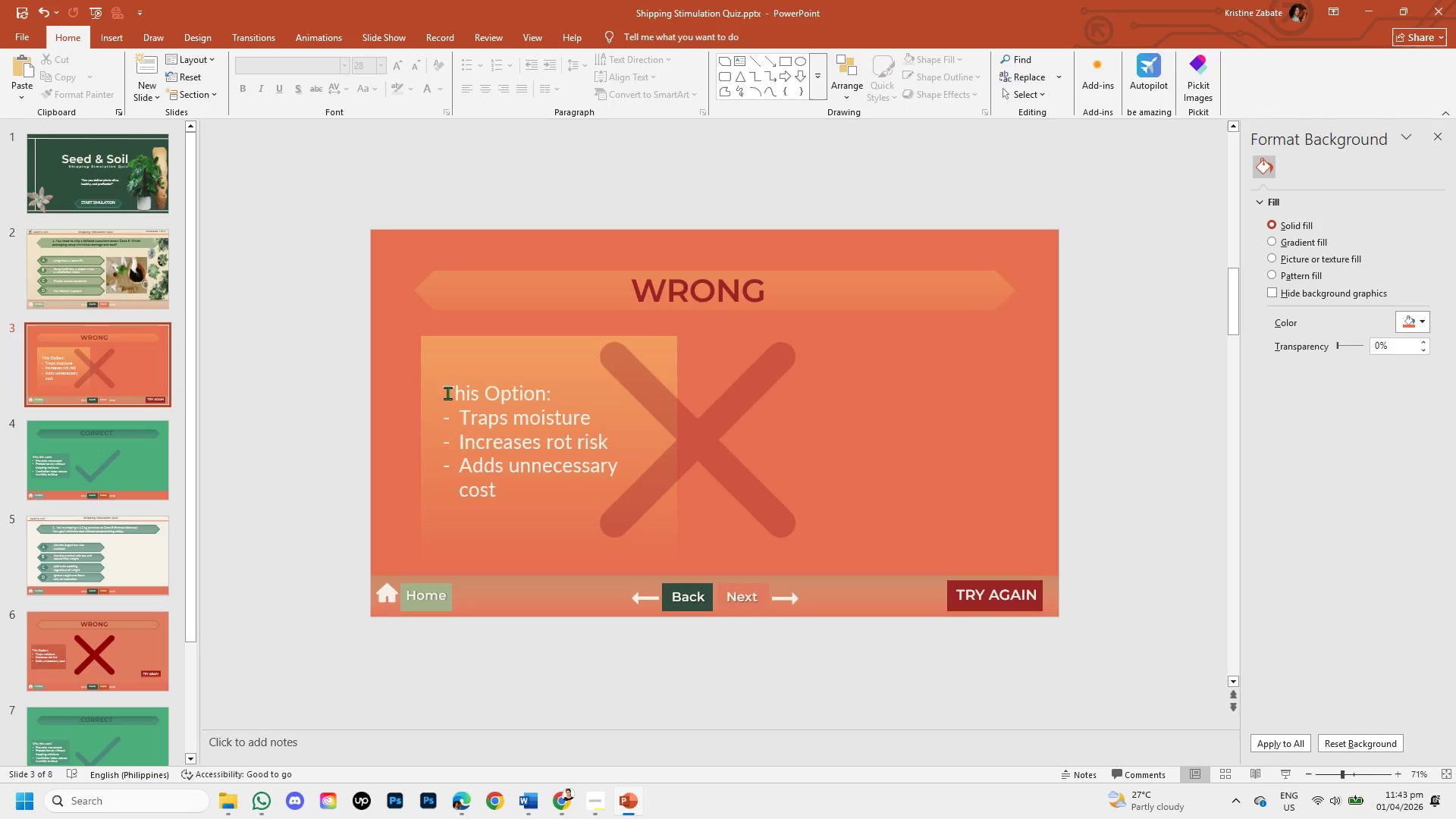 
left_click([450, 360])
 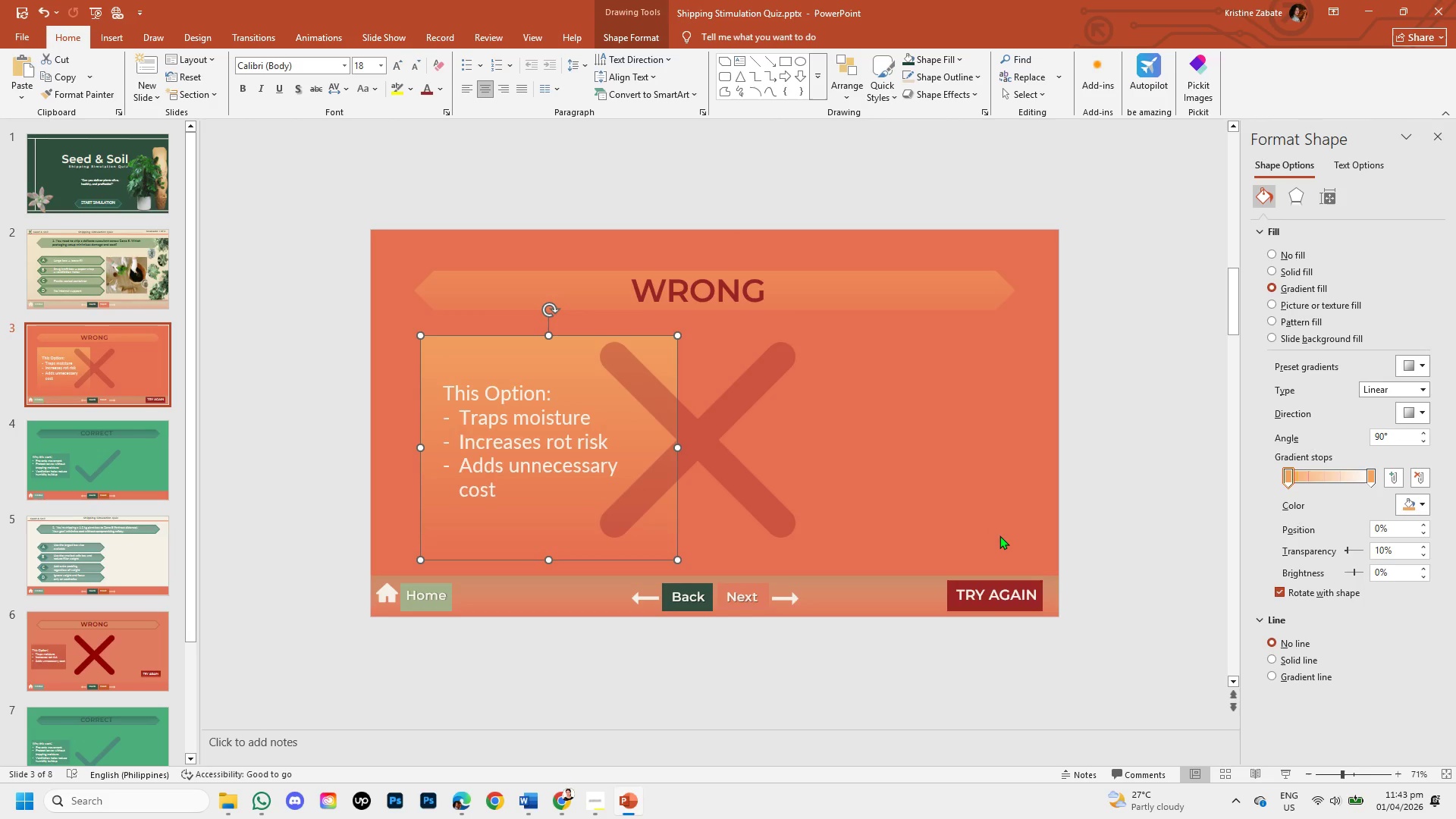 
wait(16.8)
 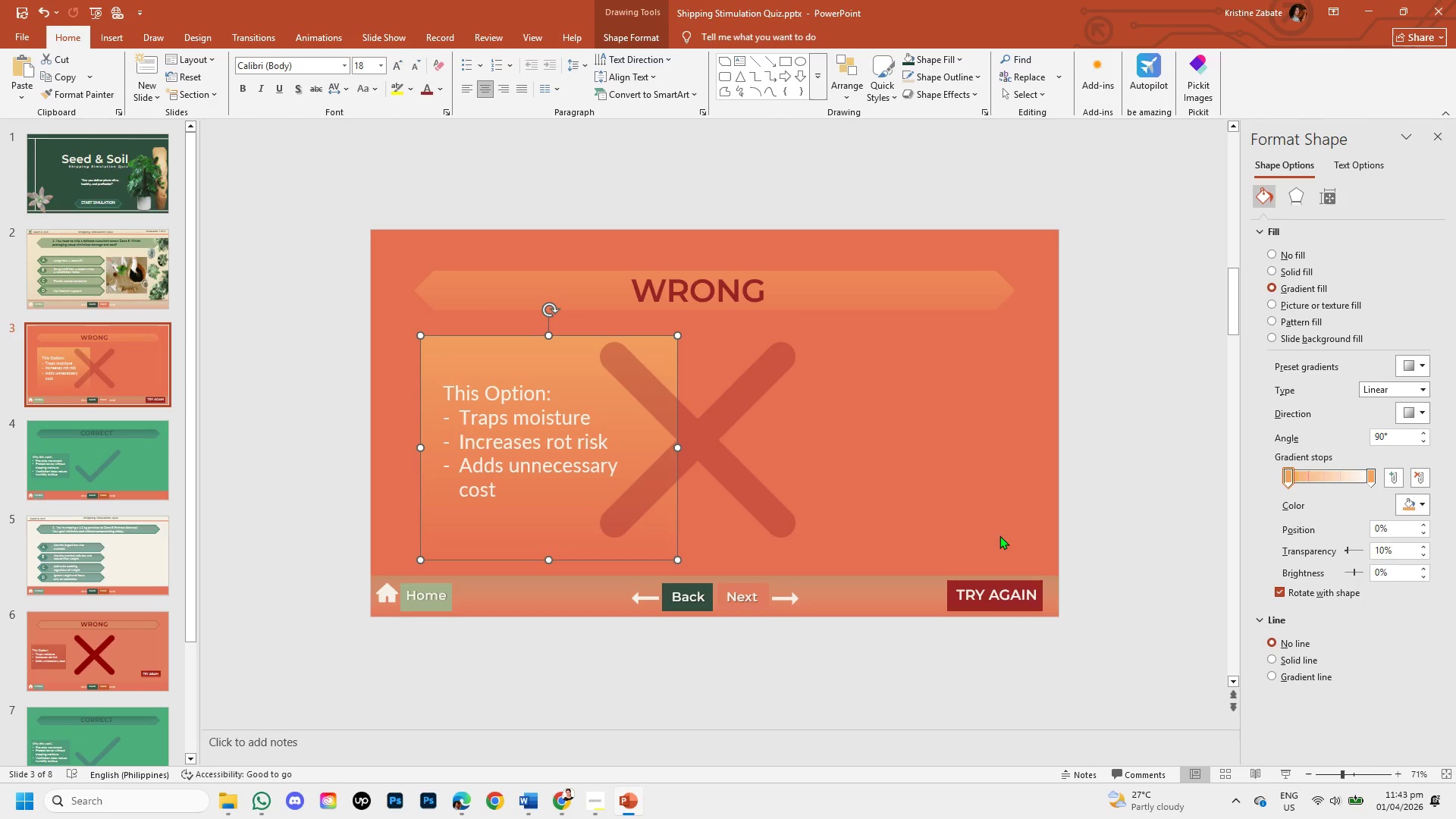 
left_click([1026, 610])
 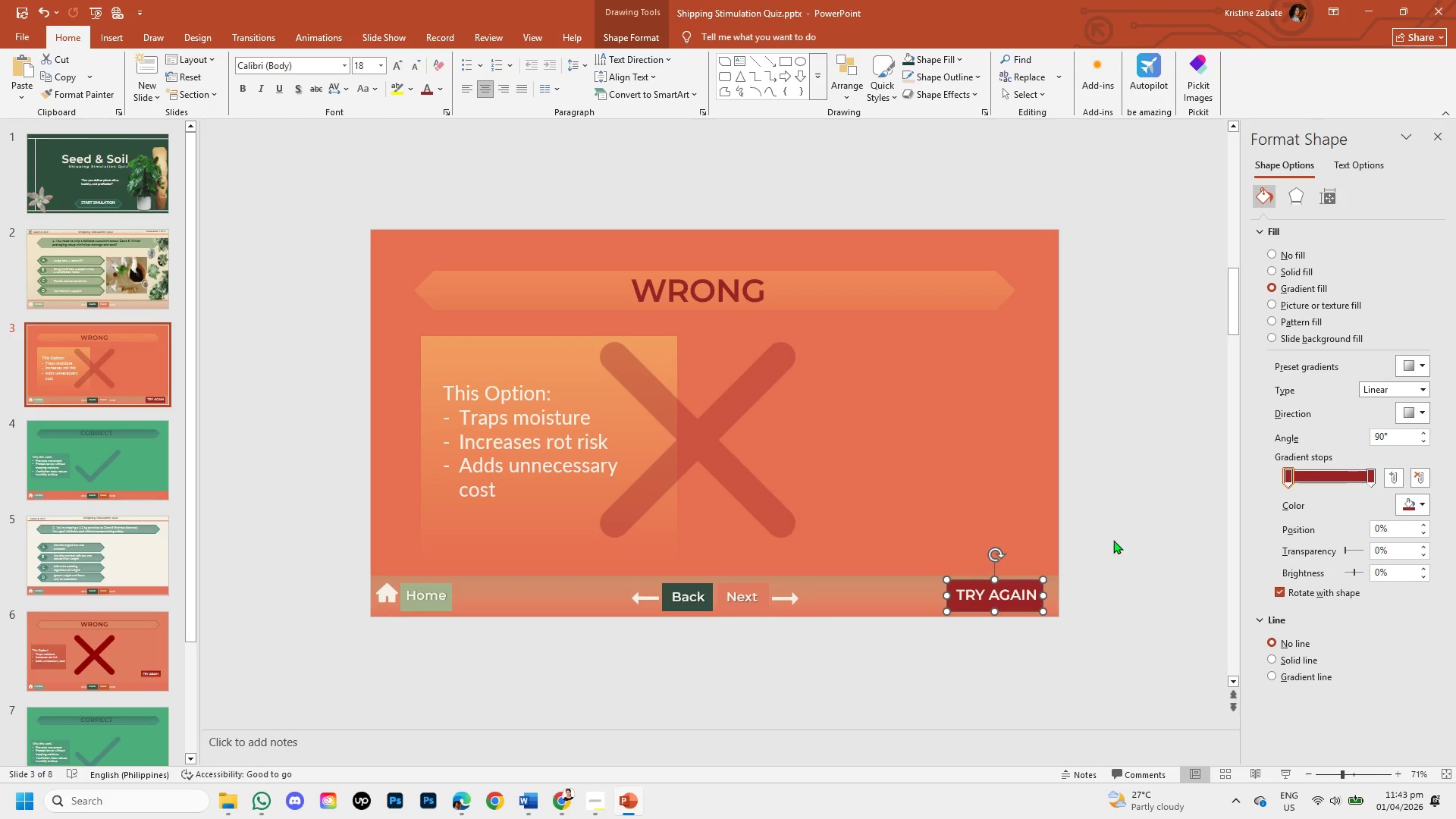 
left_click([1423, 502])
 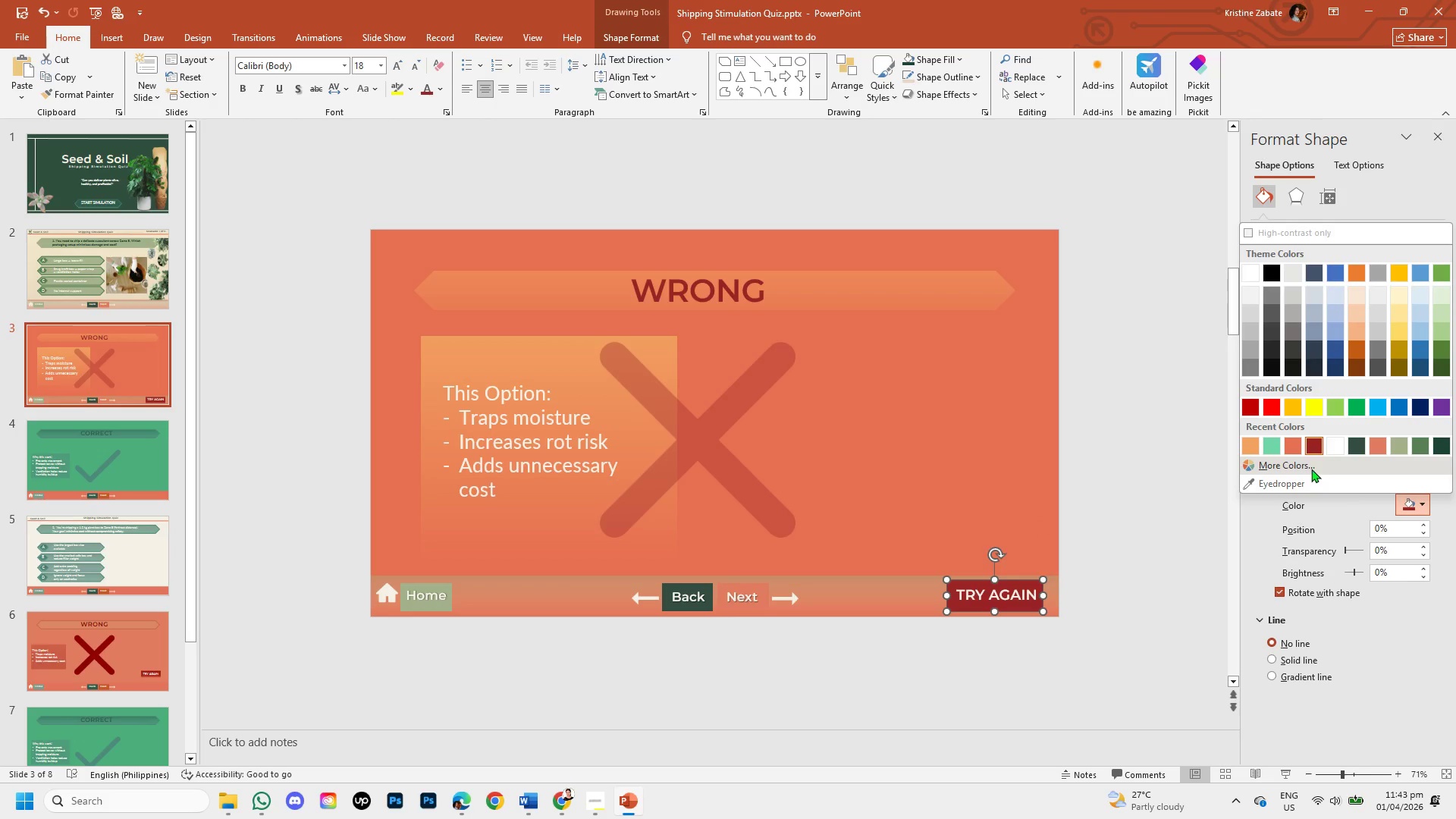 
left_click([1311, 469])
 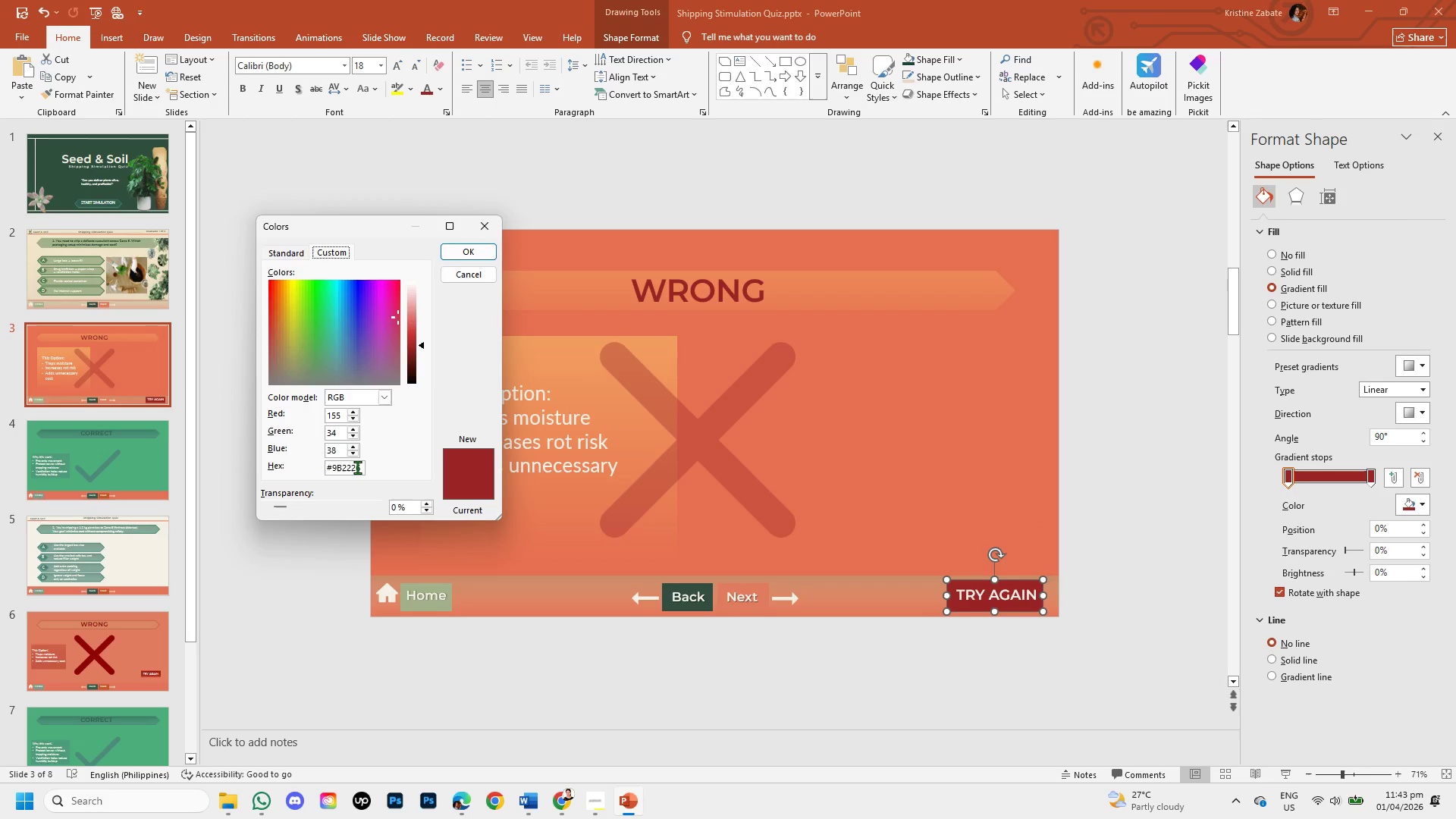 
wait(7.69)
 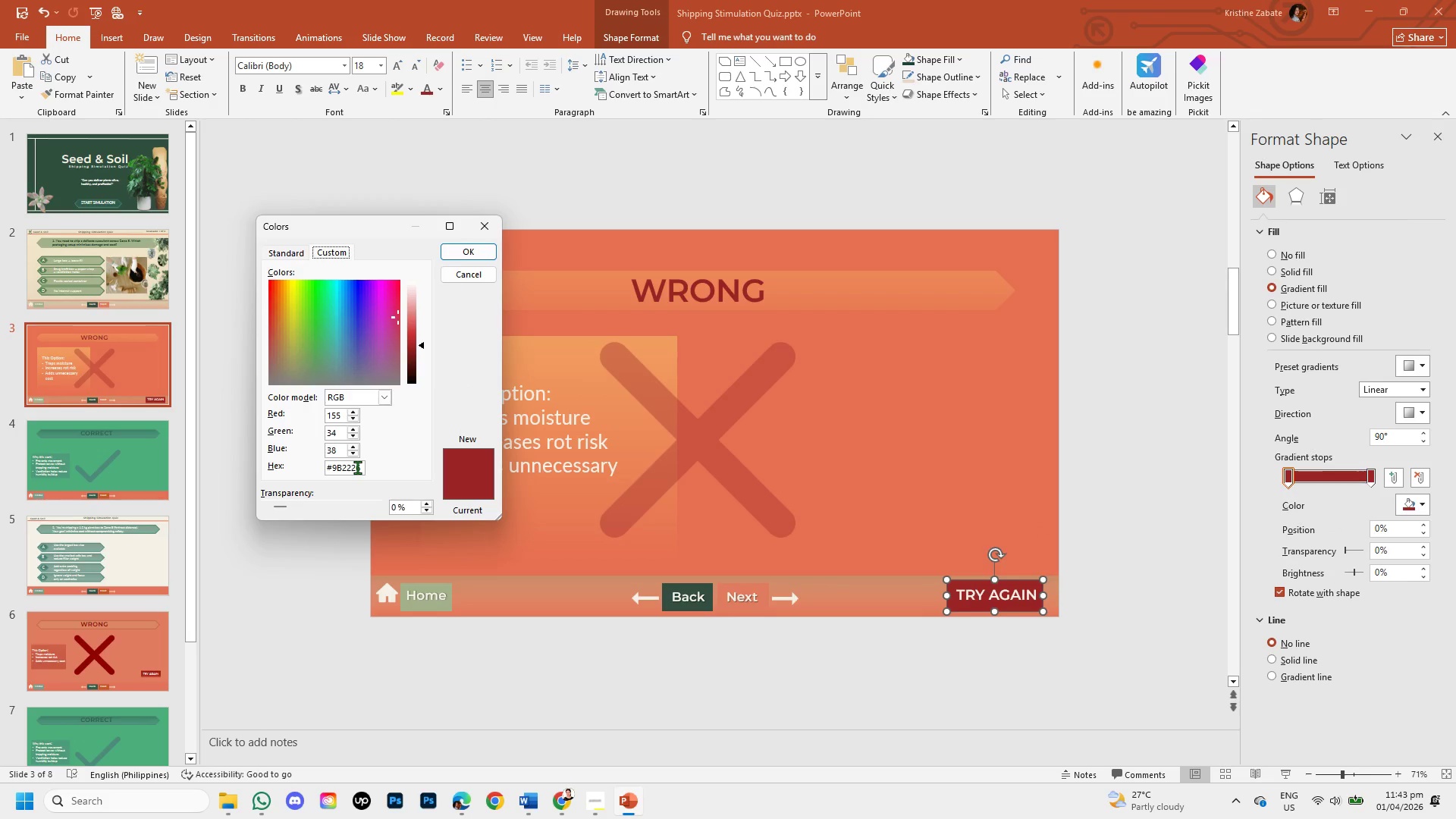 
left_click([362, 466])
 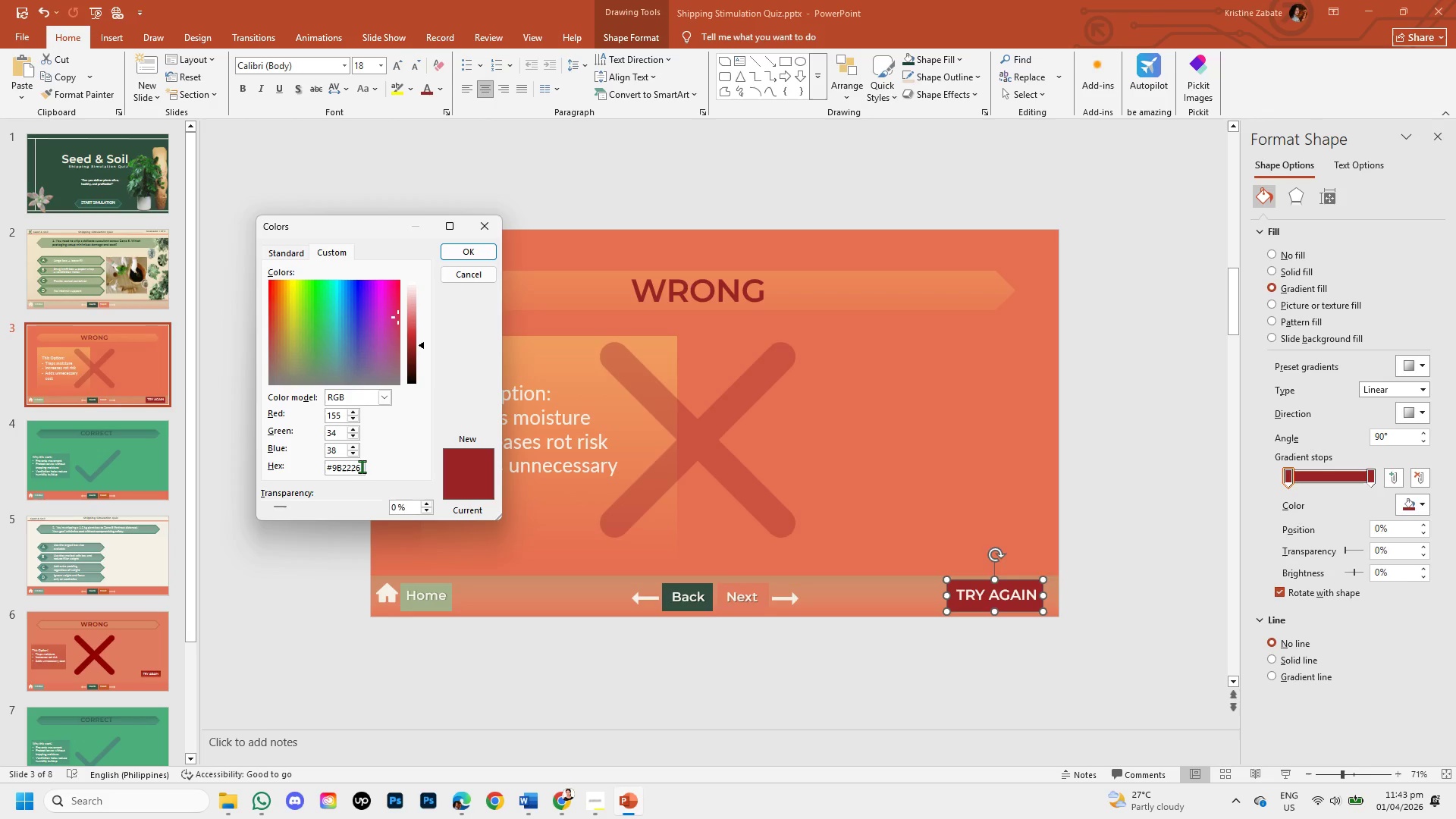 
key(Backspace)
key(Backspace)
key(Backspace)
key(Backspace)
key(Backspace)
key(Backspace)
type(c11)
 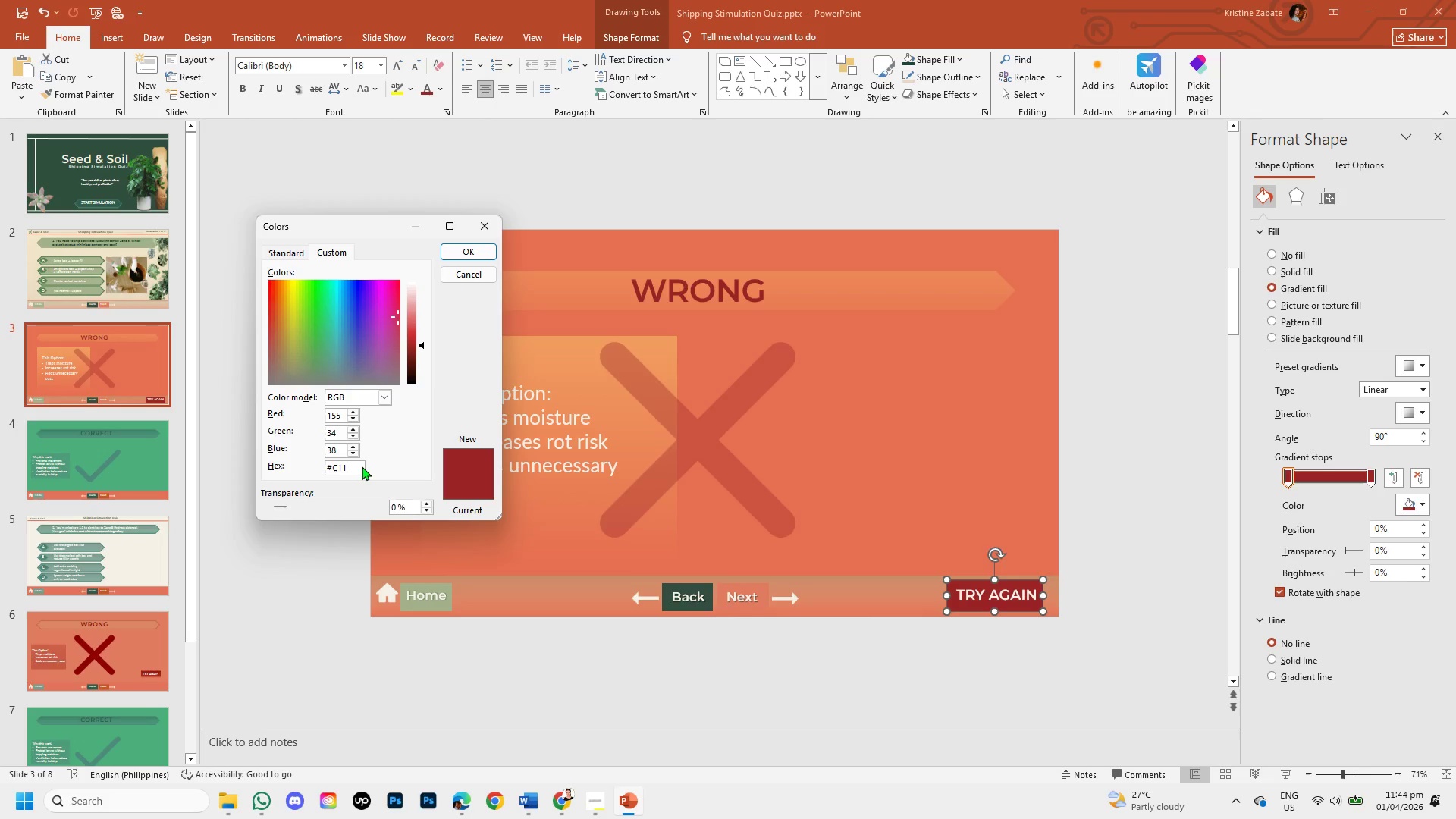 
wait(12.48)
 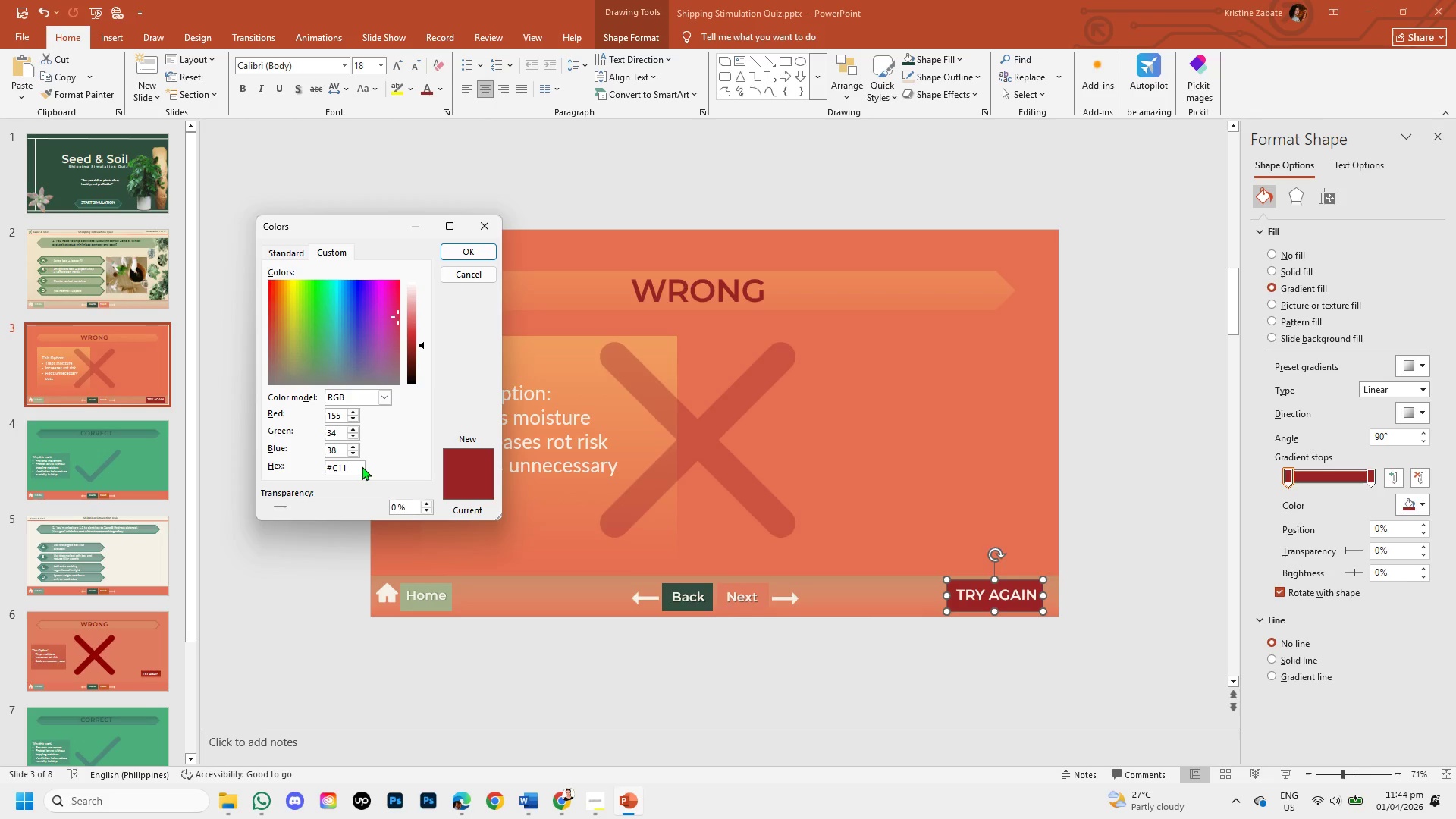 
type(21f)
 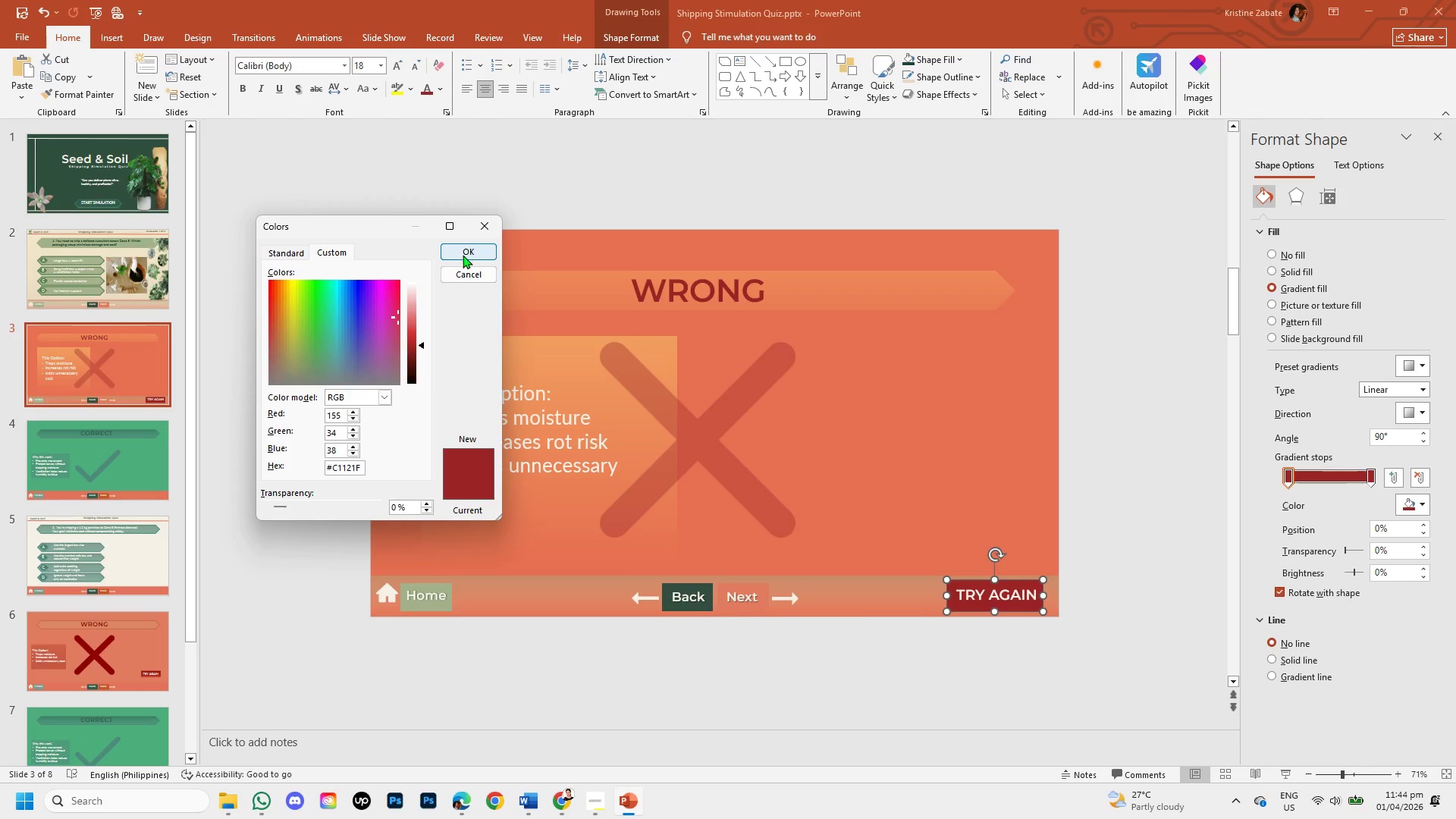 
left_click([463, 245])
 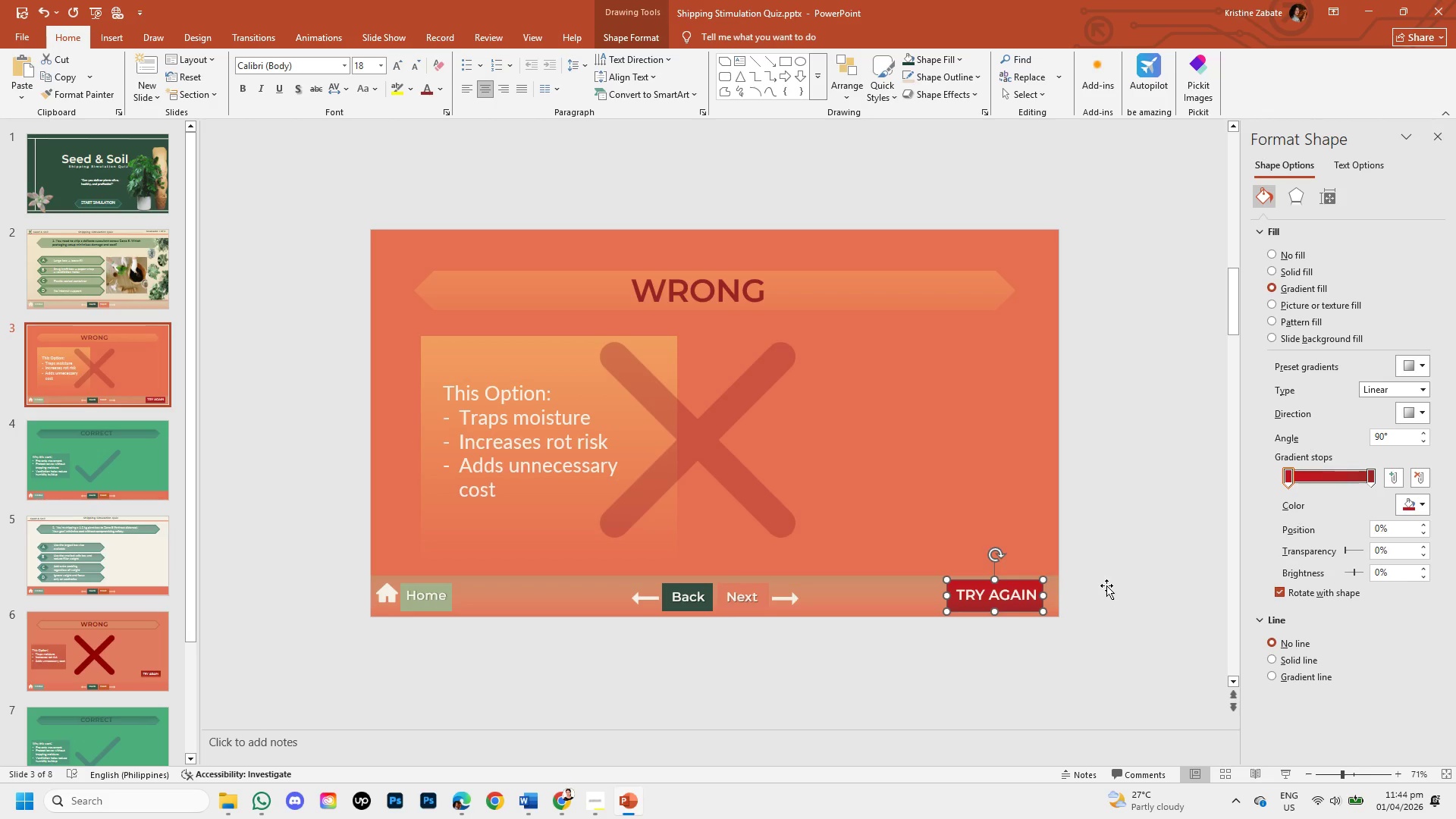 
left_click([1106, 585])
 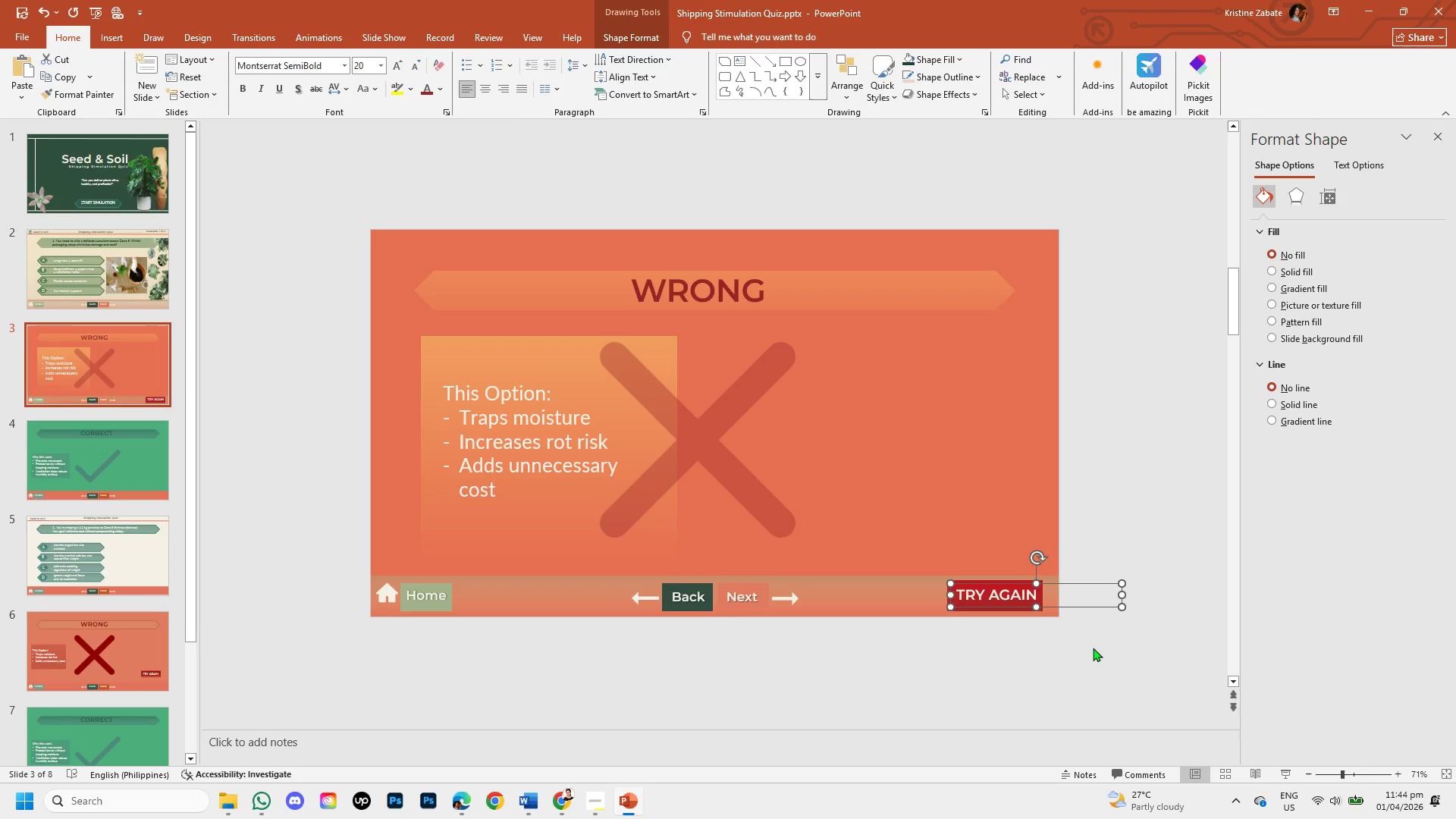 
left_click([1093, 649])
 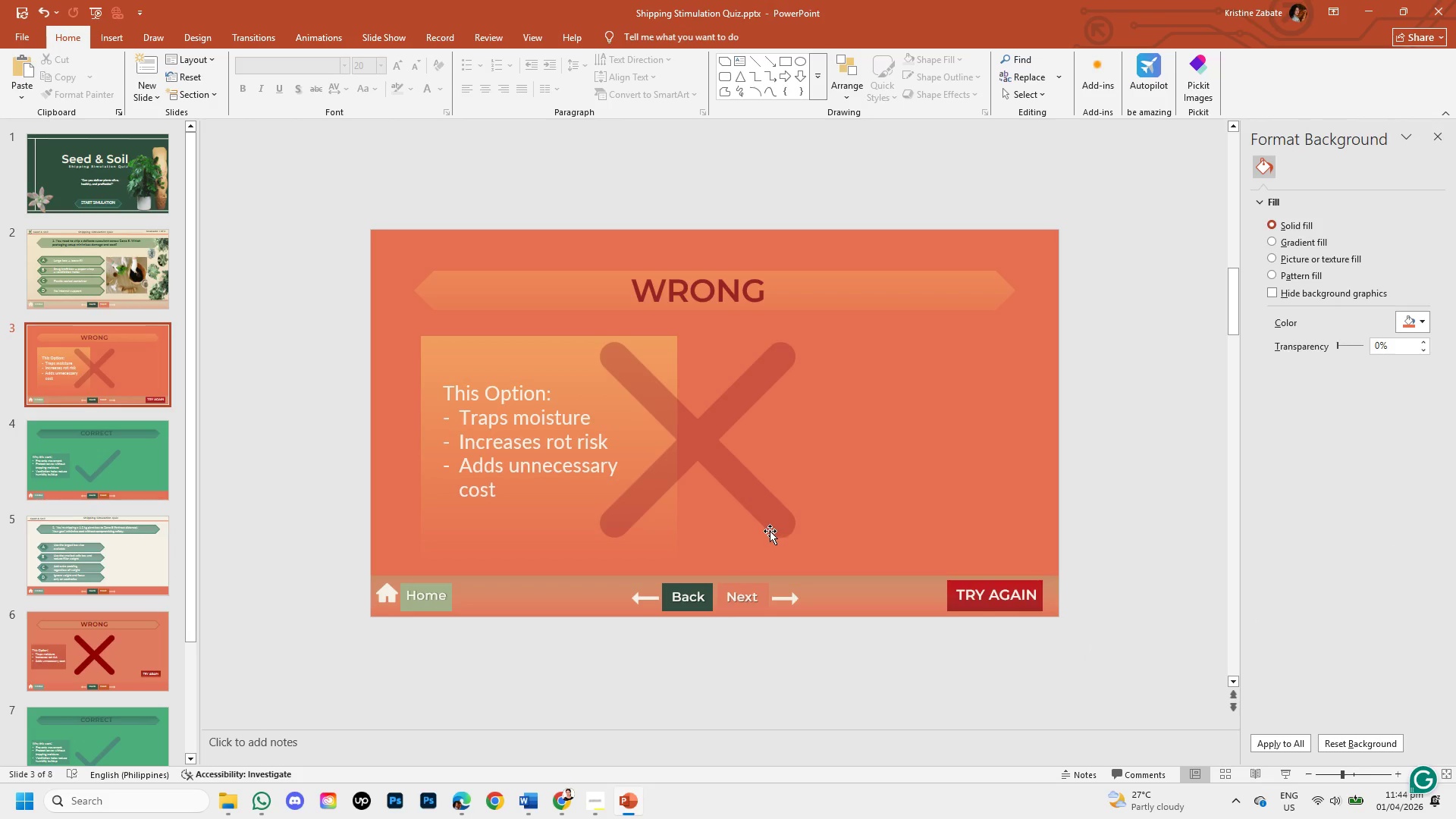 
left_click([659, 450])
 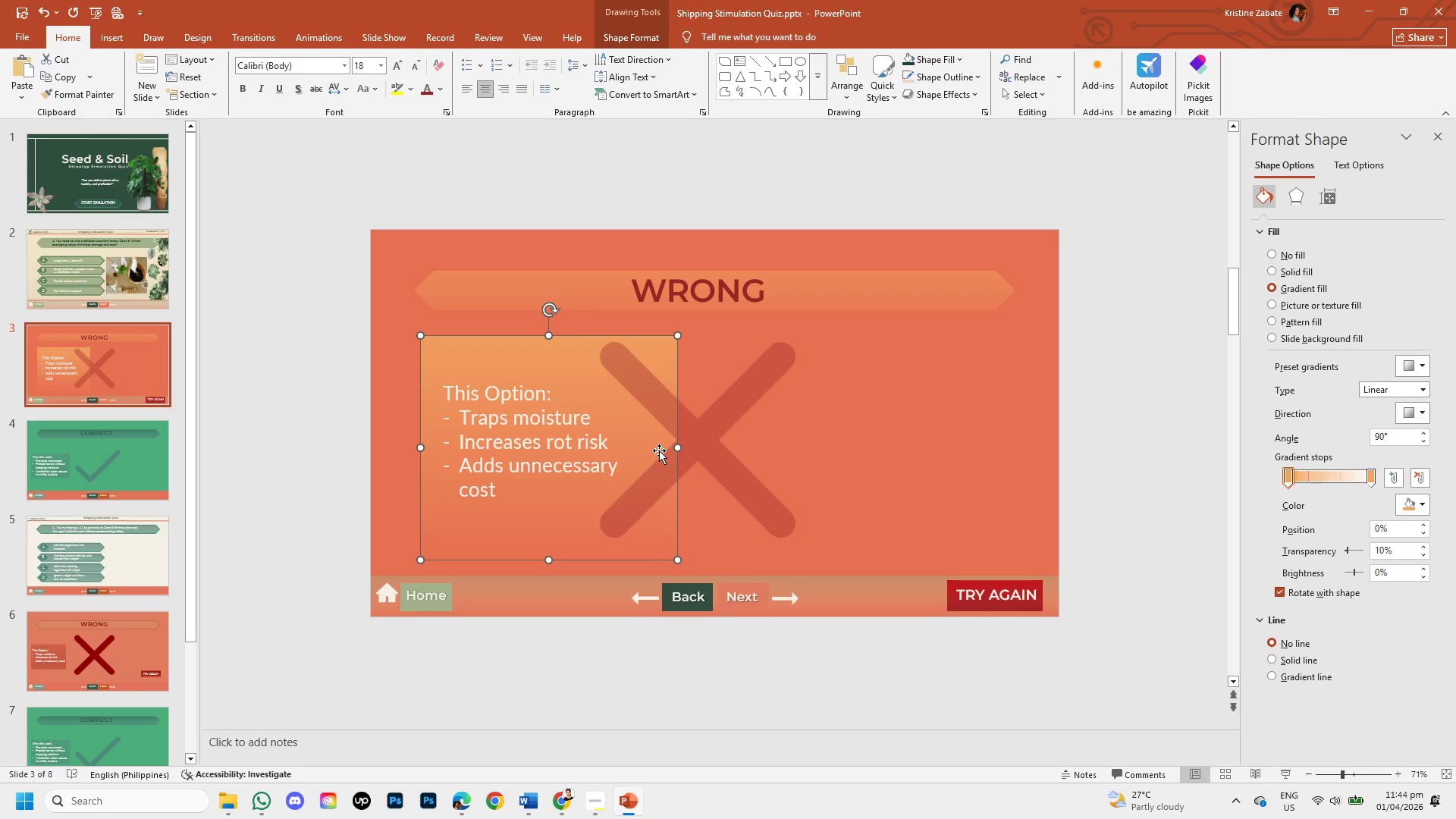 
wait(8.5)
 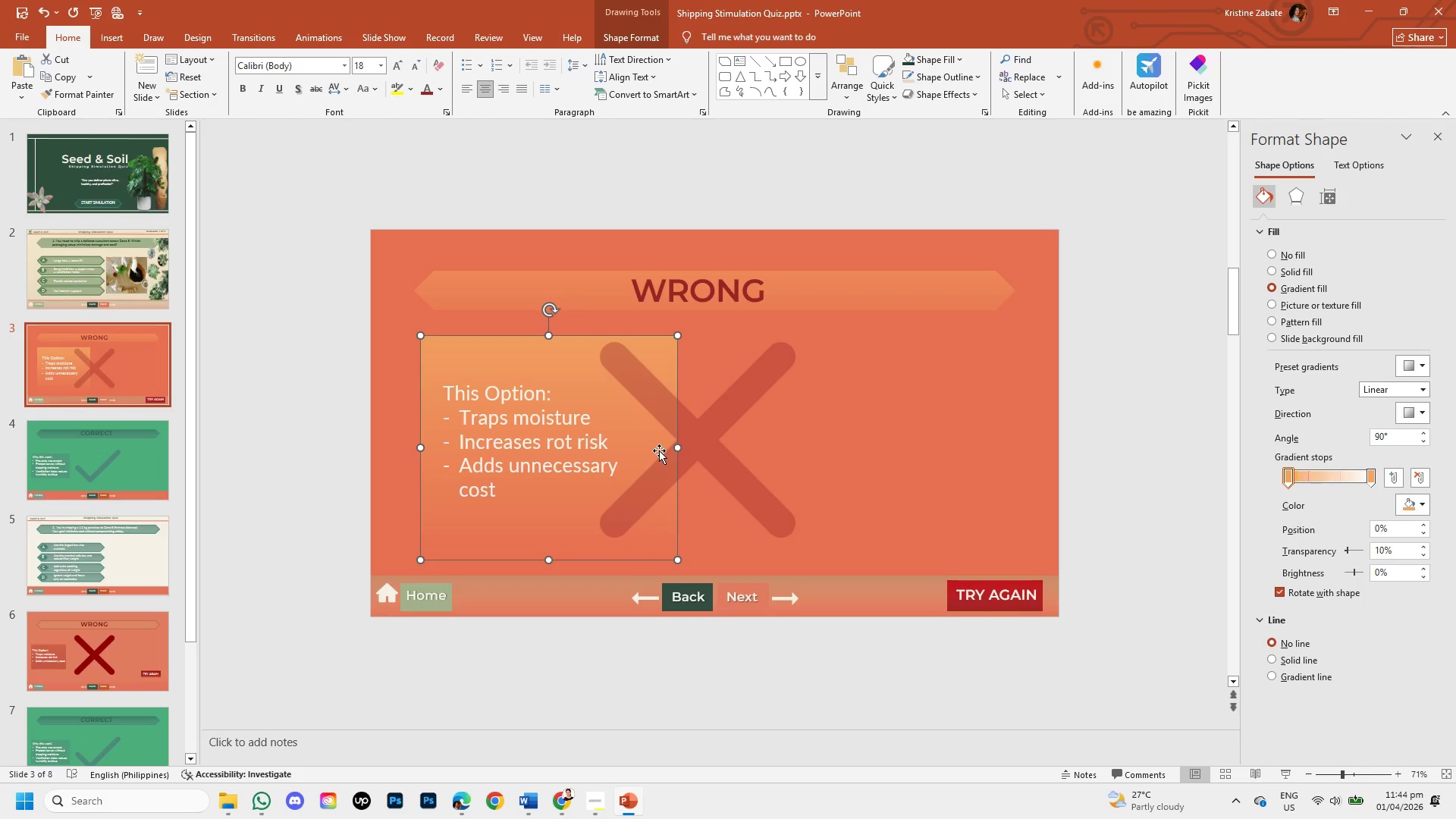 
left_click([1425, 503])
 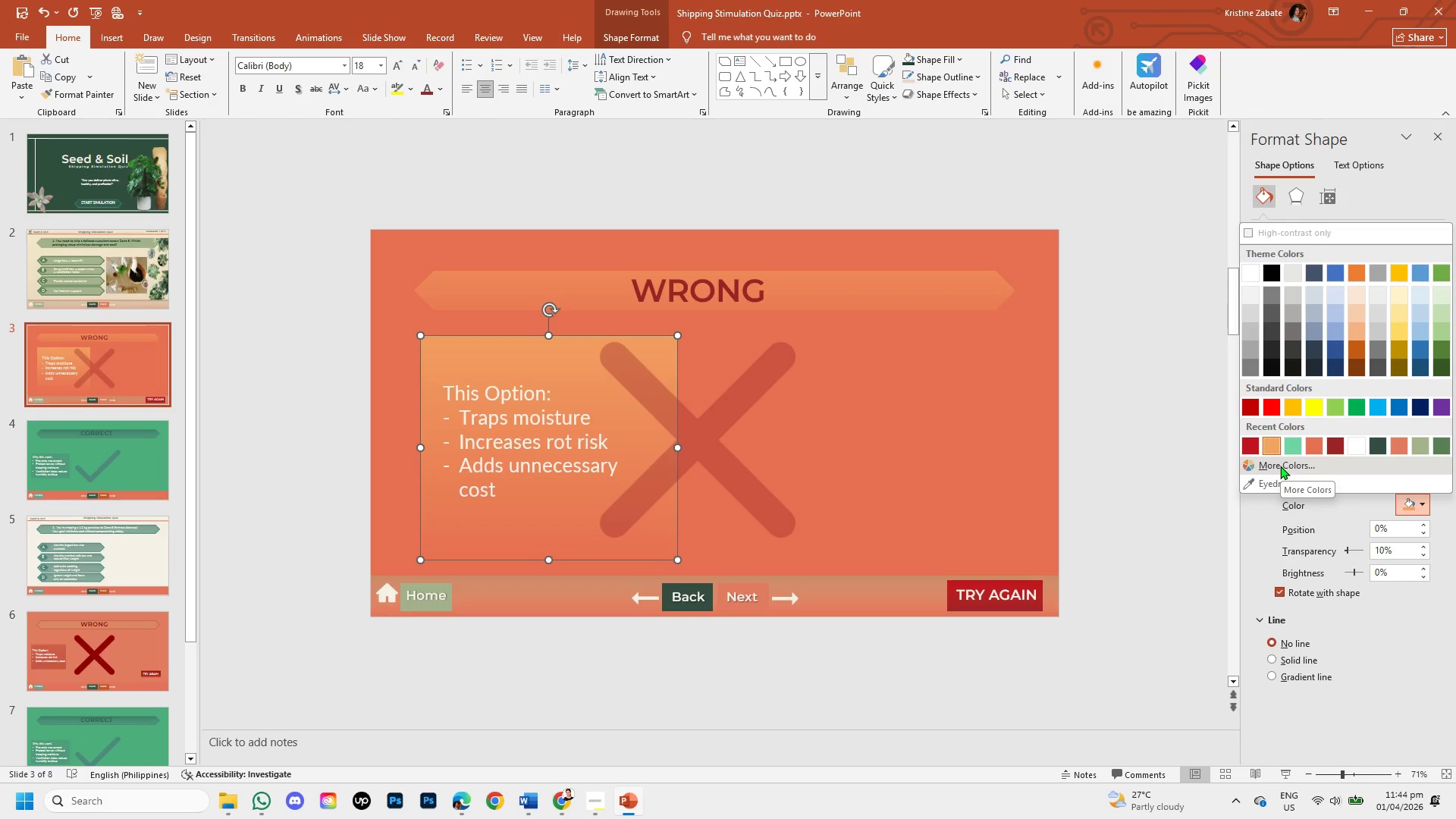 
left_click([1280, 466])
 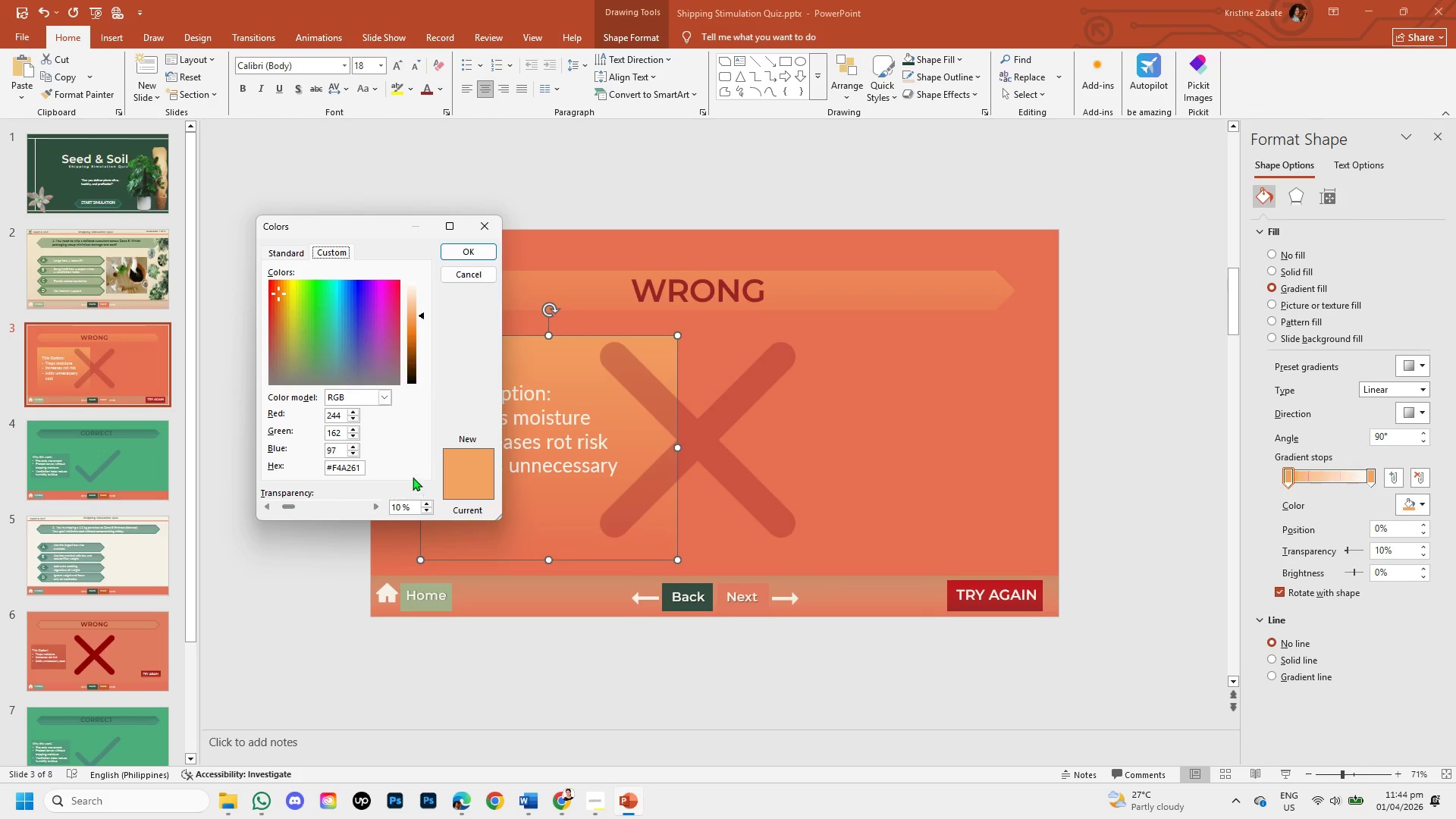 
left_click([460, 252])
 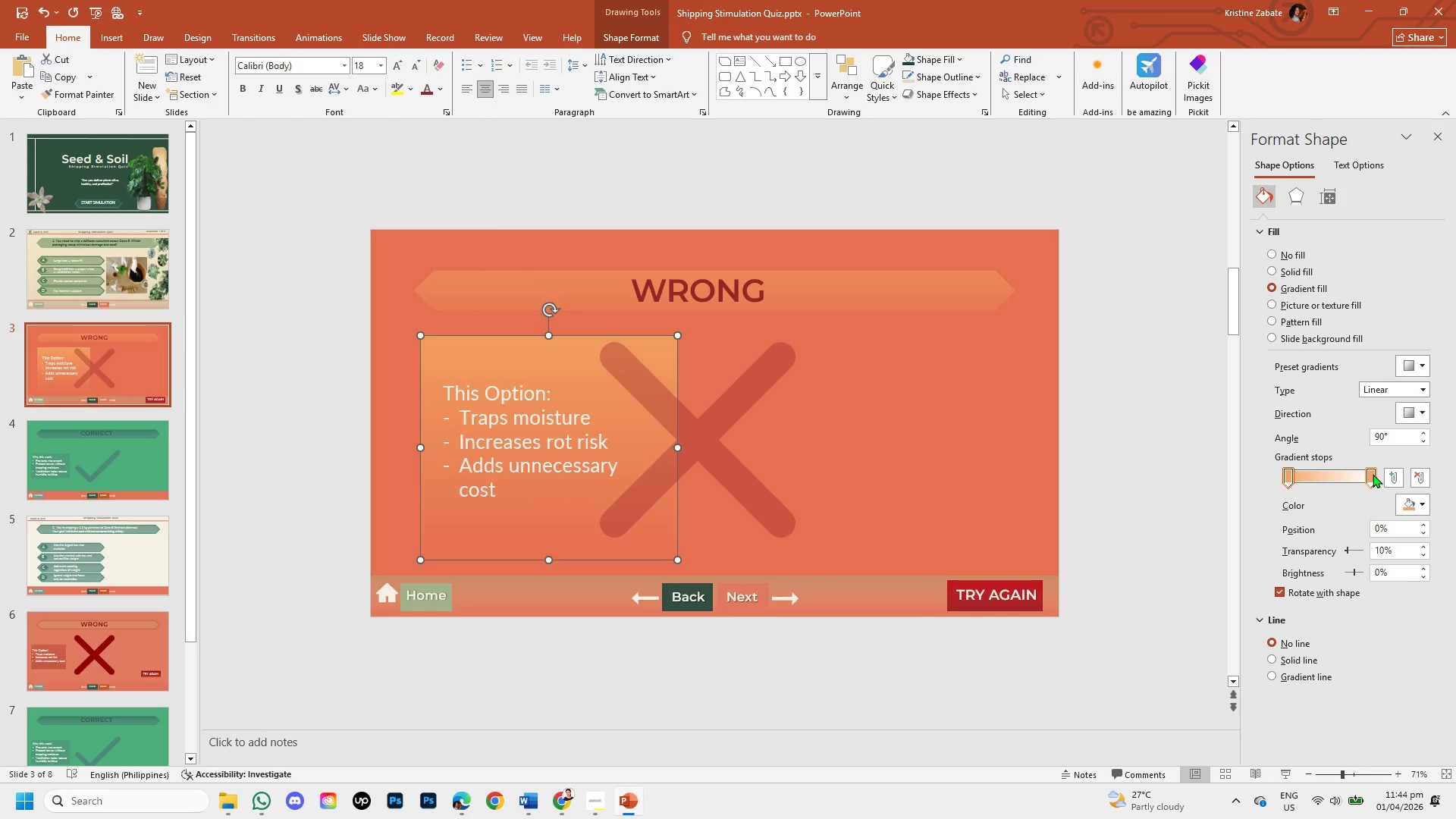 
left_click([1373, 474])
 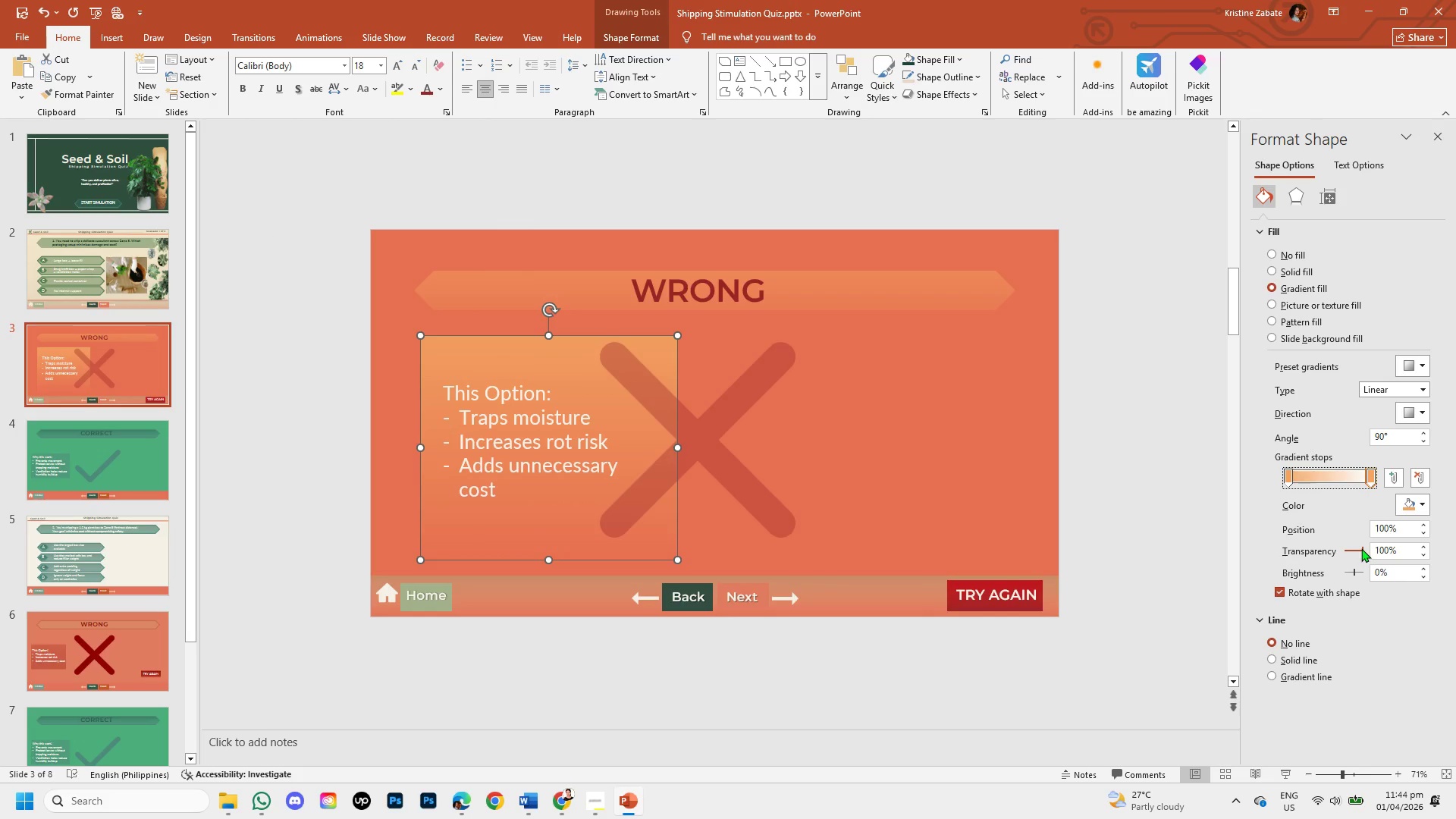 
left_click_drag(start_coordinate=[1361, 548], to_coordinate=[1345, 551])
 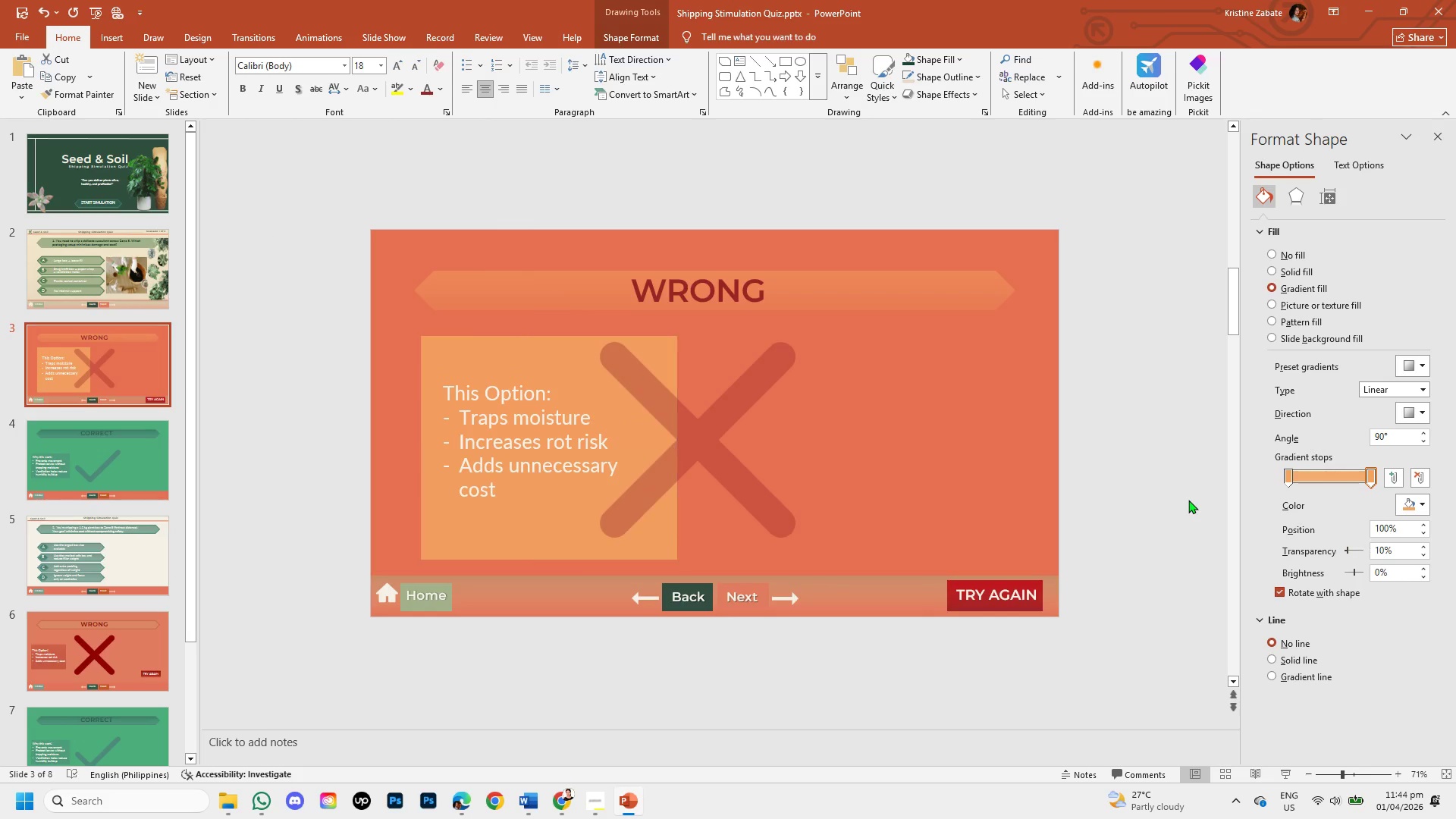 
left_click([1188, 500])
 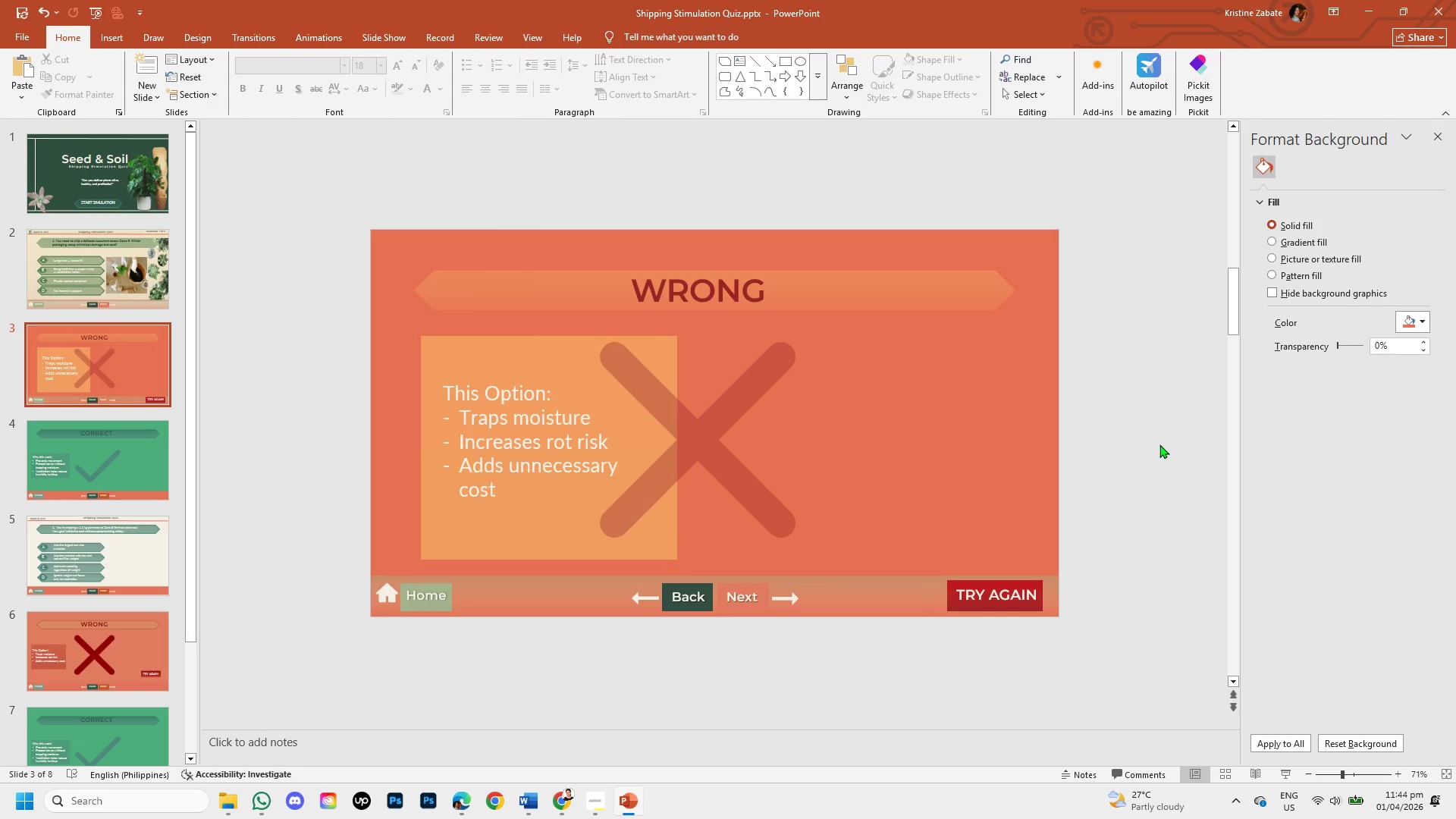 
key(Control+Z)
 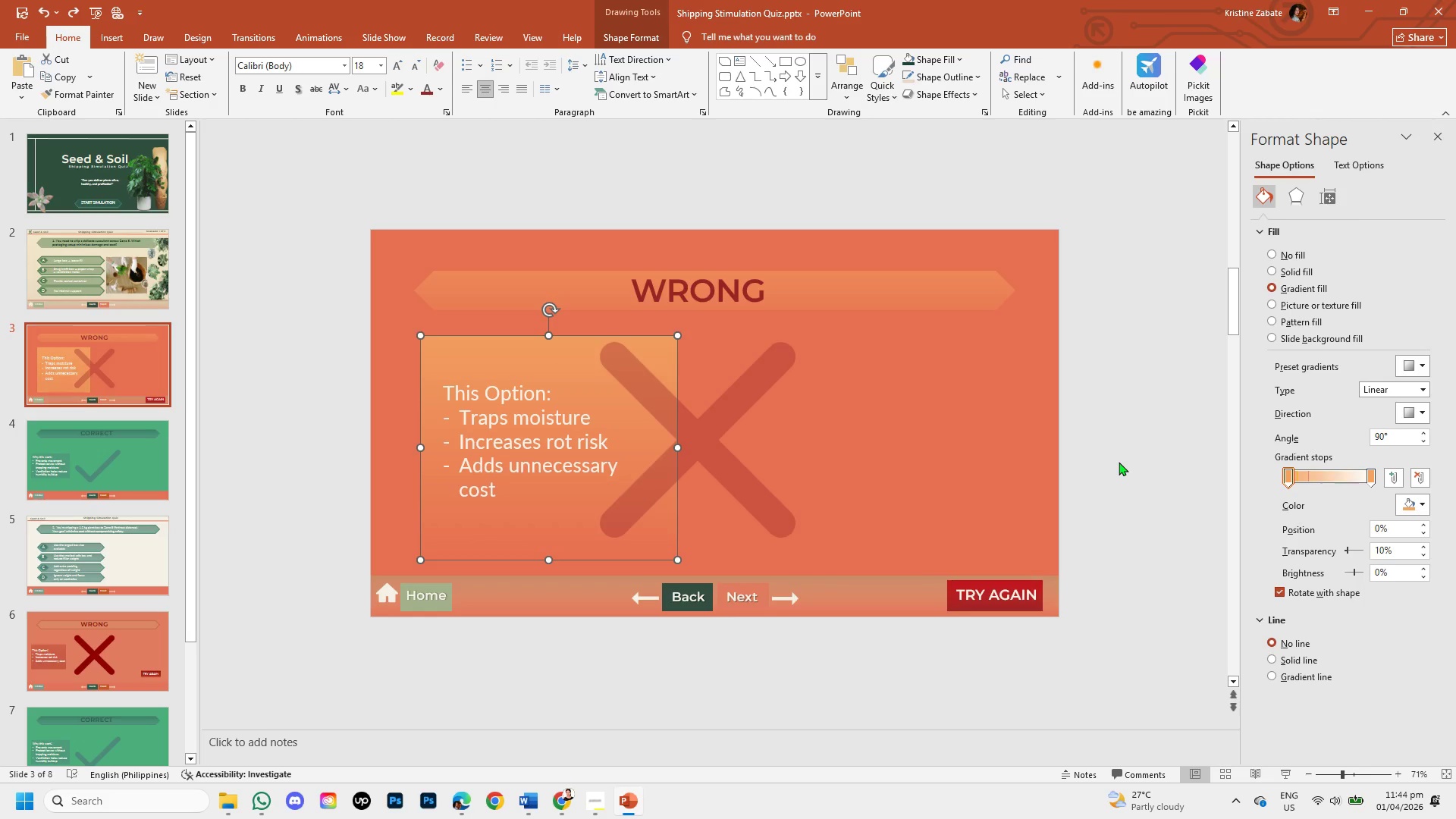 
left_click([1119, 462])
 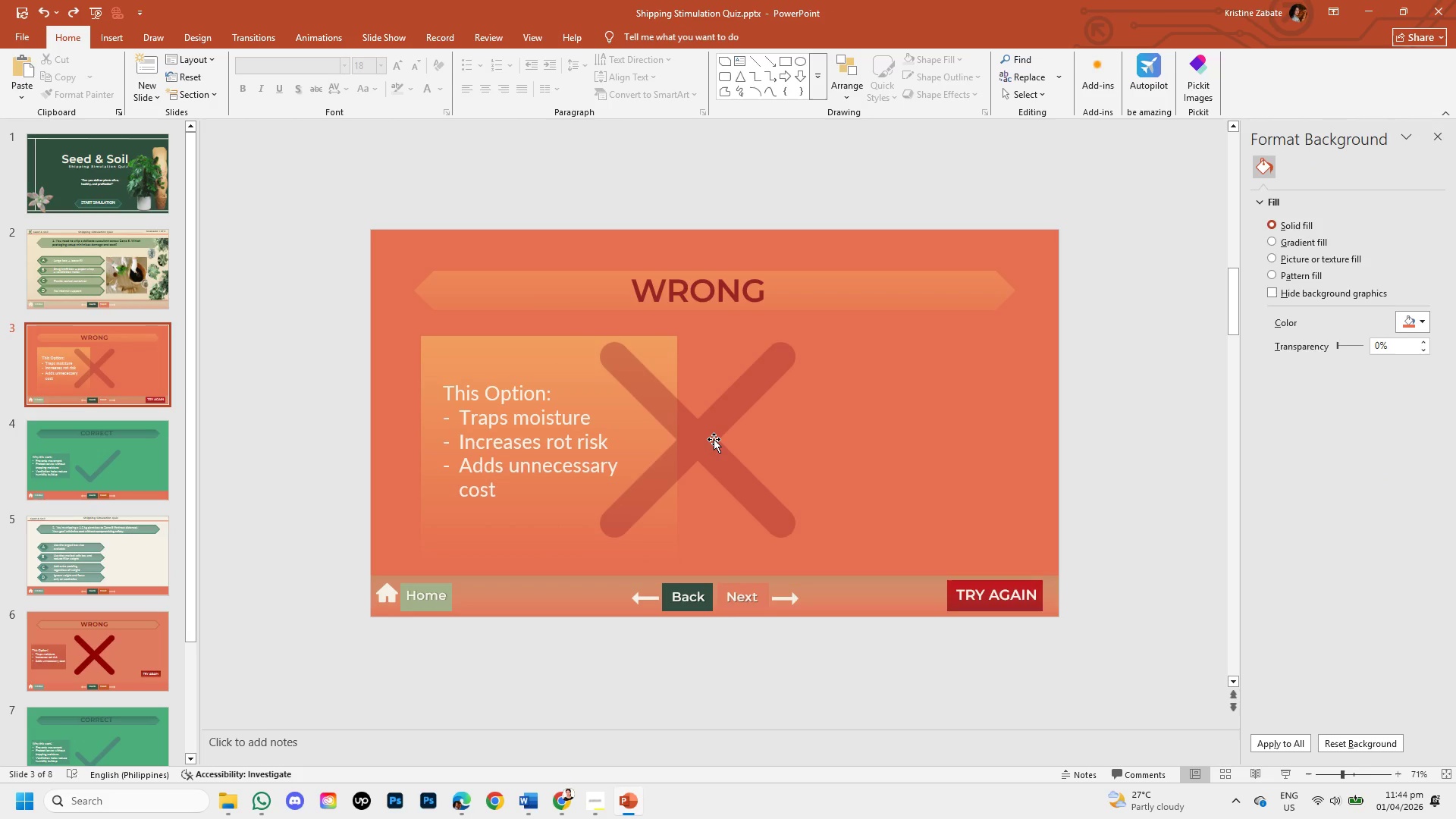 
wait(10.27)
 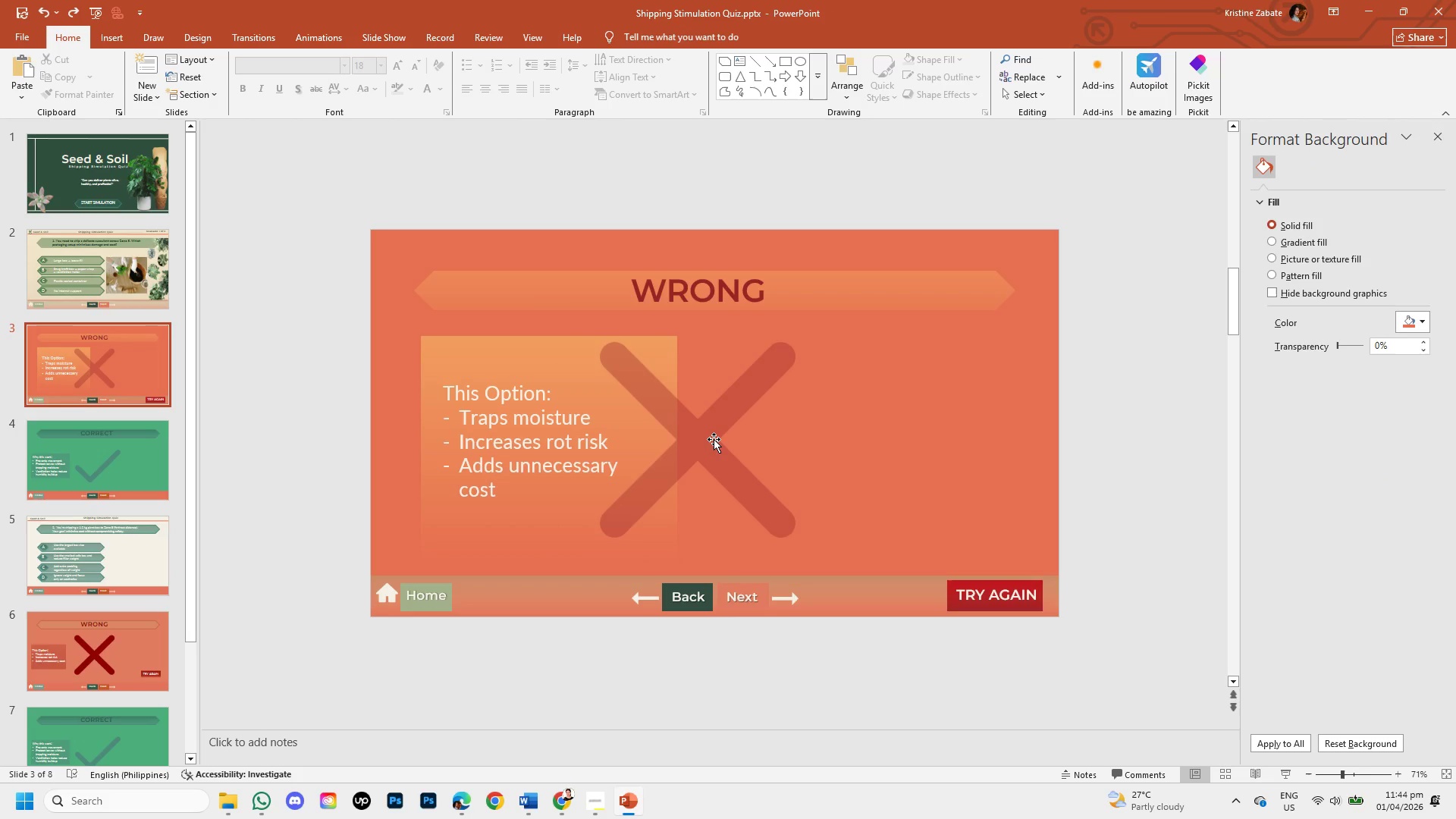 
left_click([49, 452])
 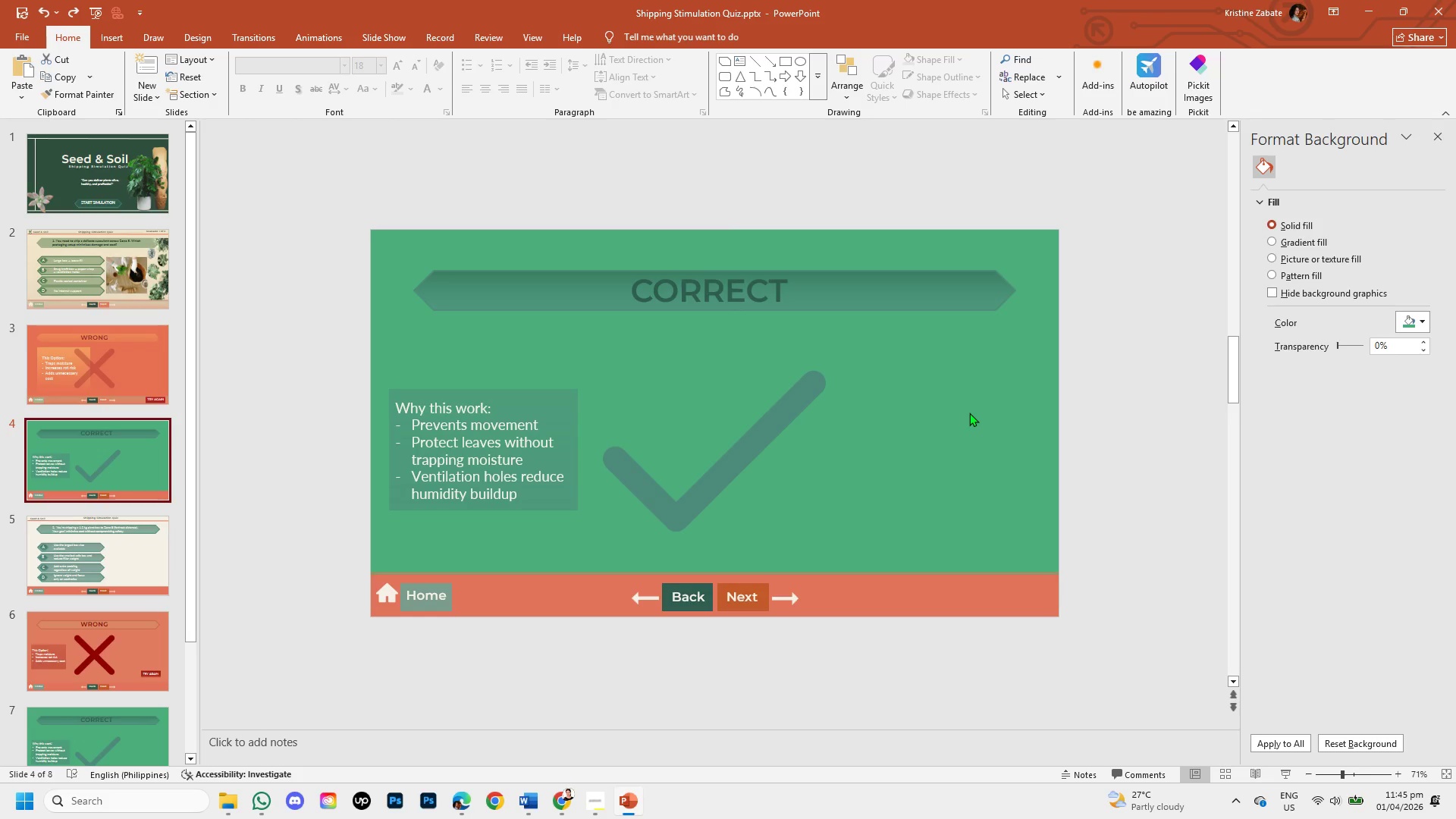 
left_click([969, 413])
 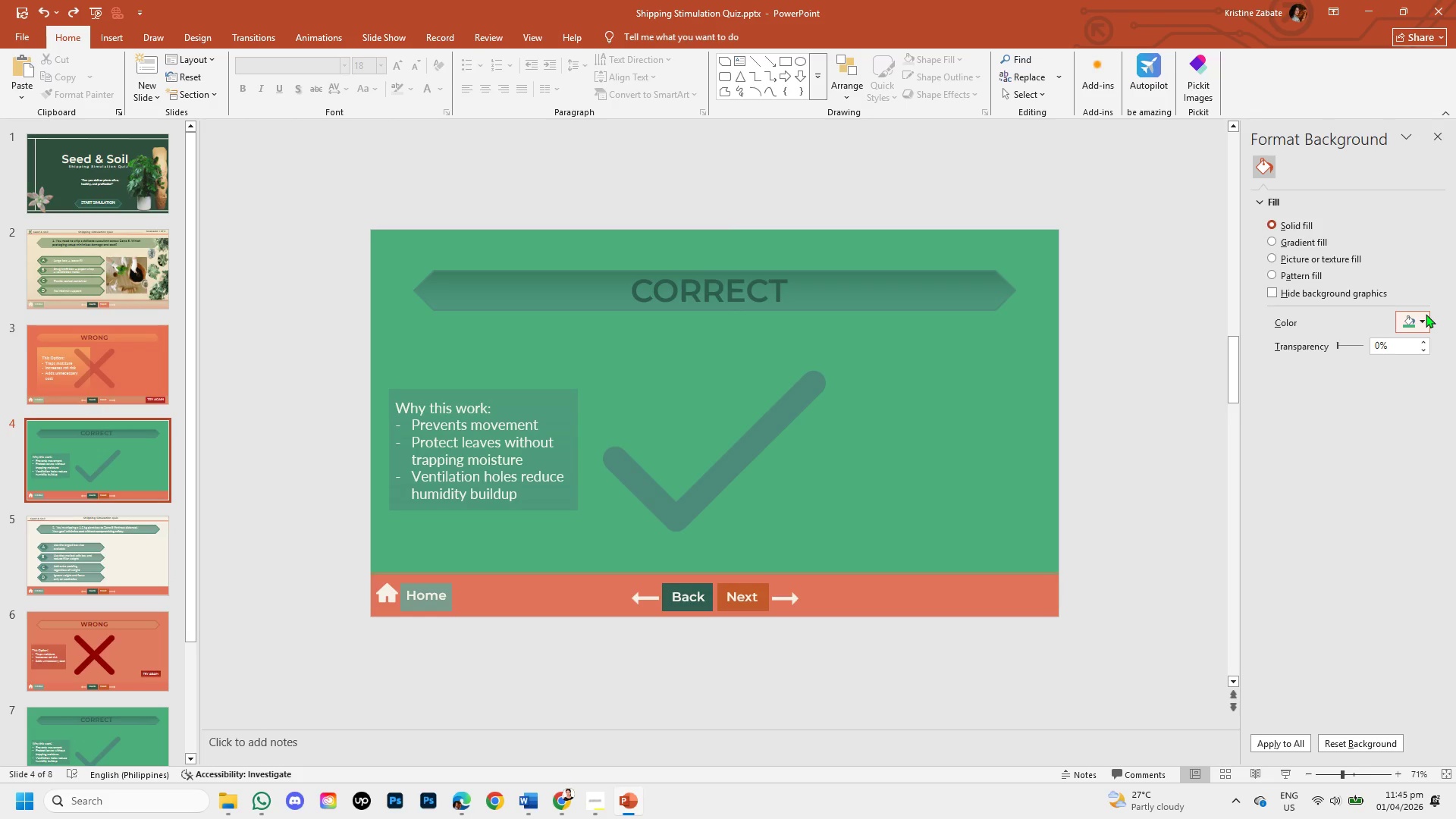 
left_click([1426, 314])
 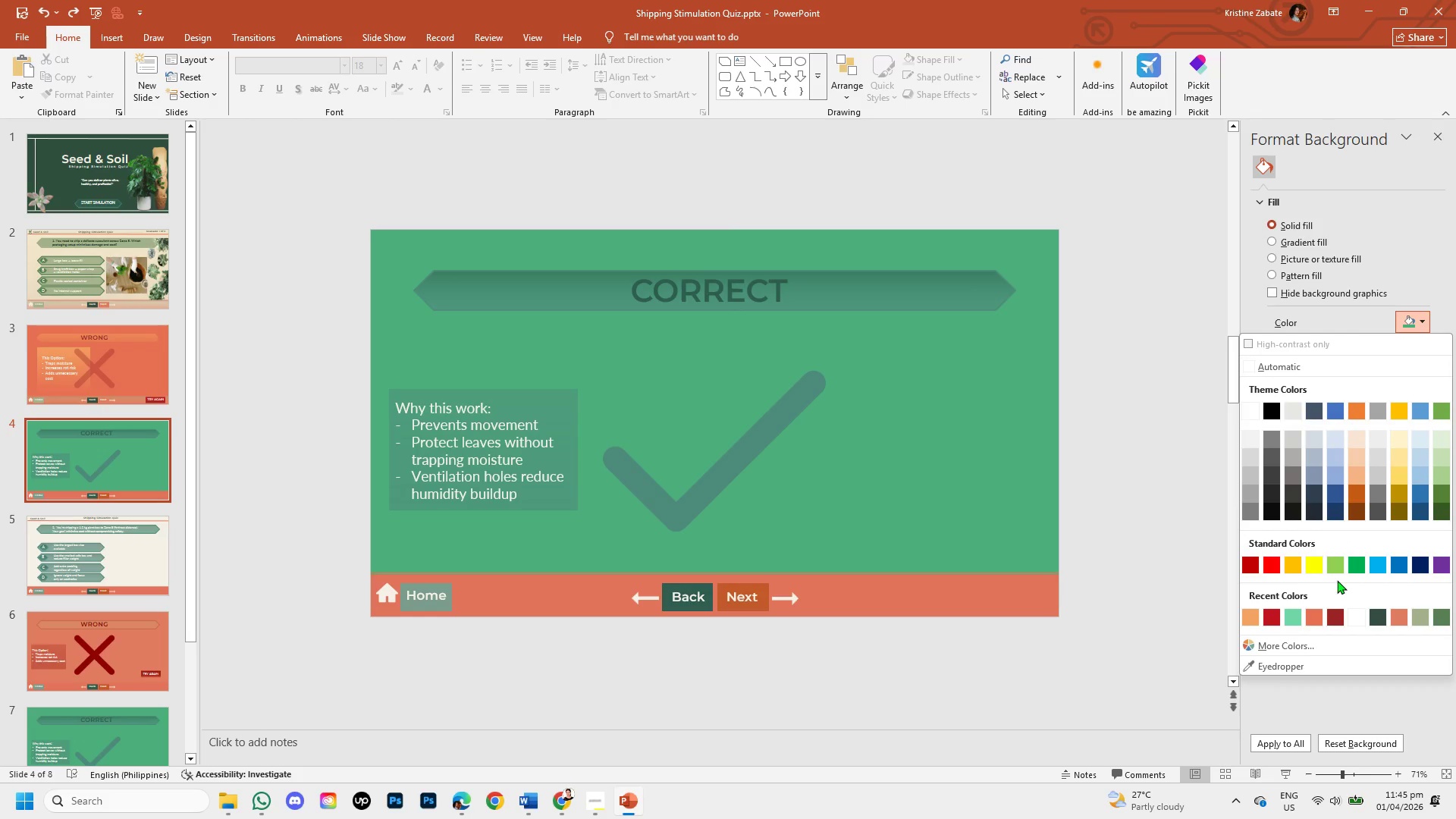 
wait(10.55)
 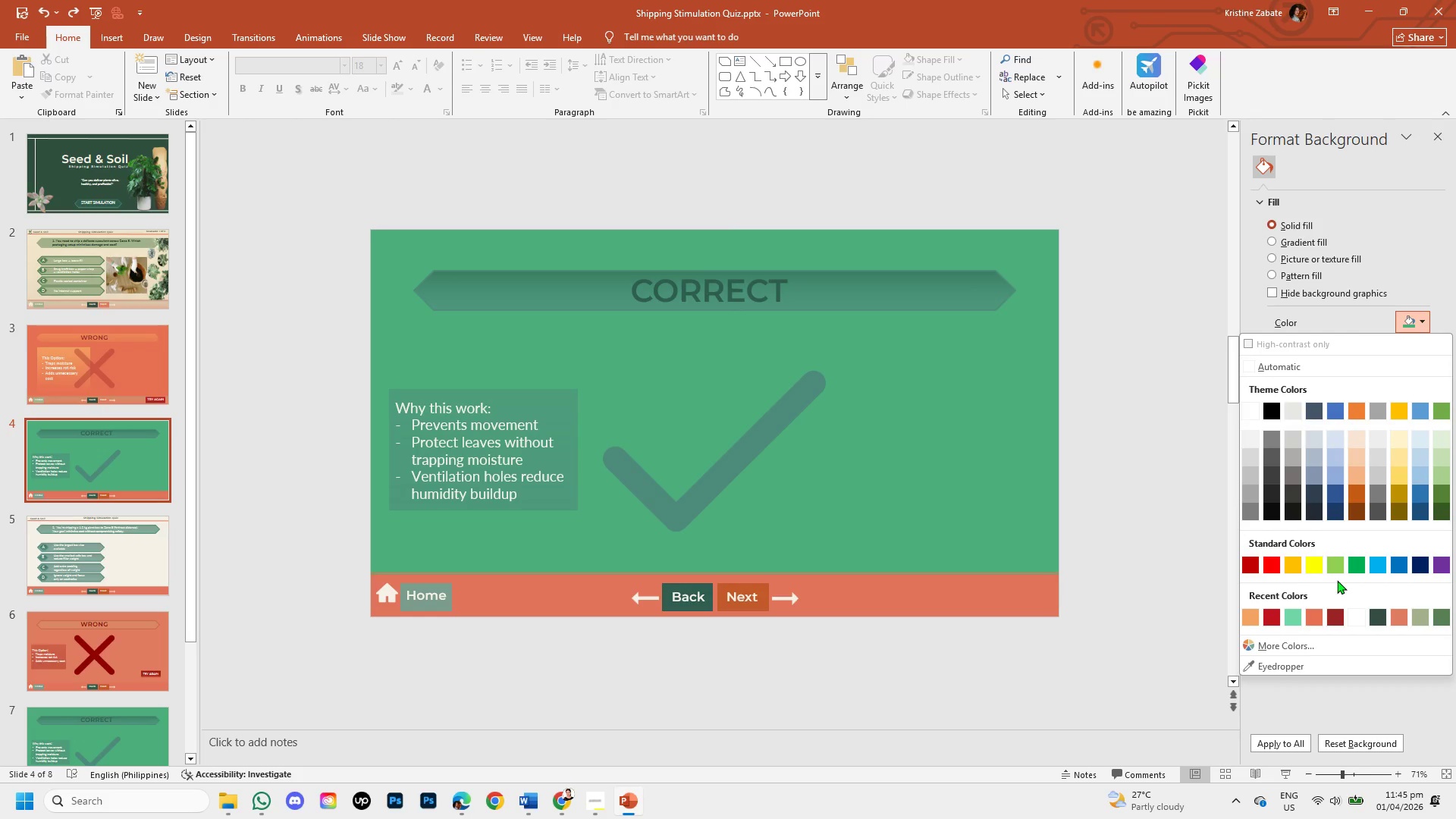 
mouse_move([1351, 639])
 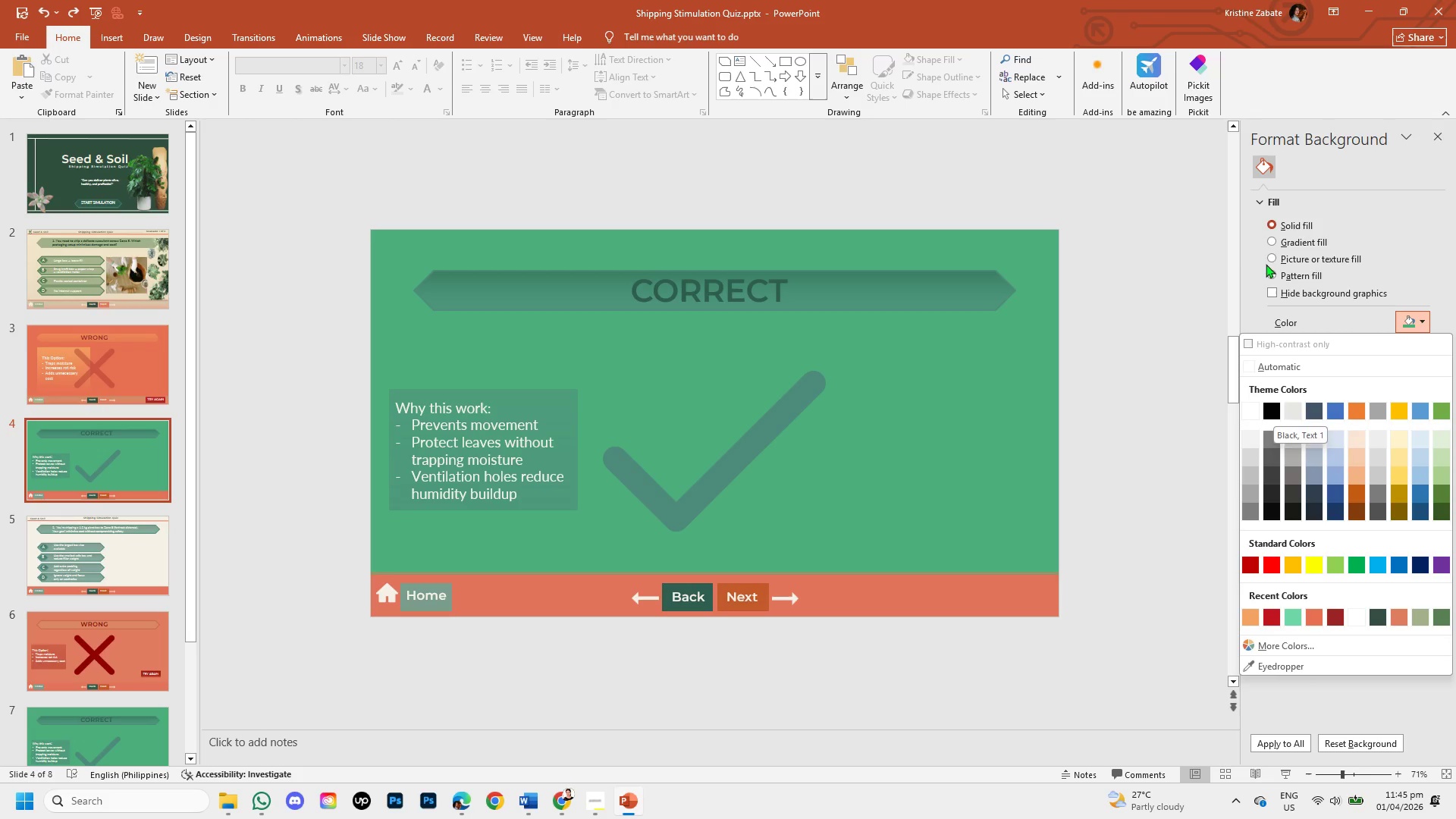 
left_click([1162, 264])
 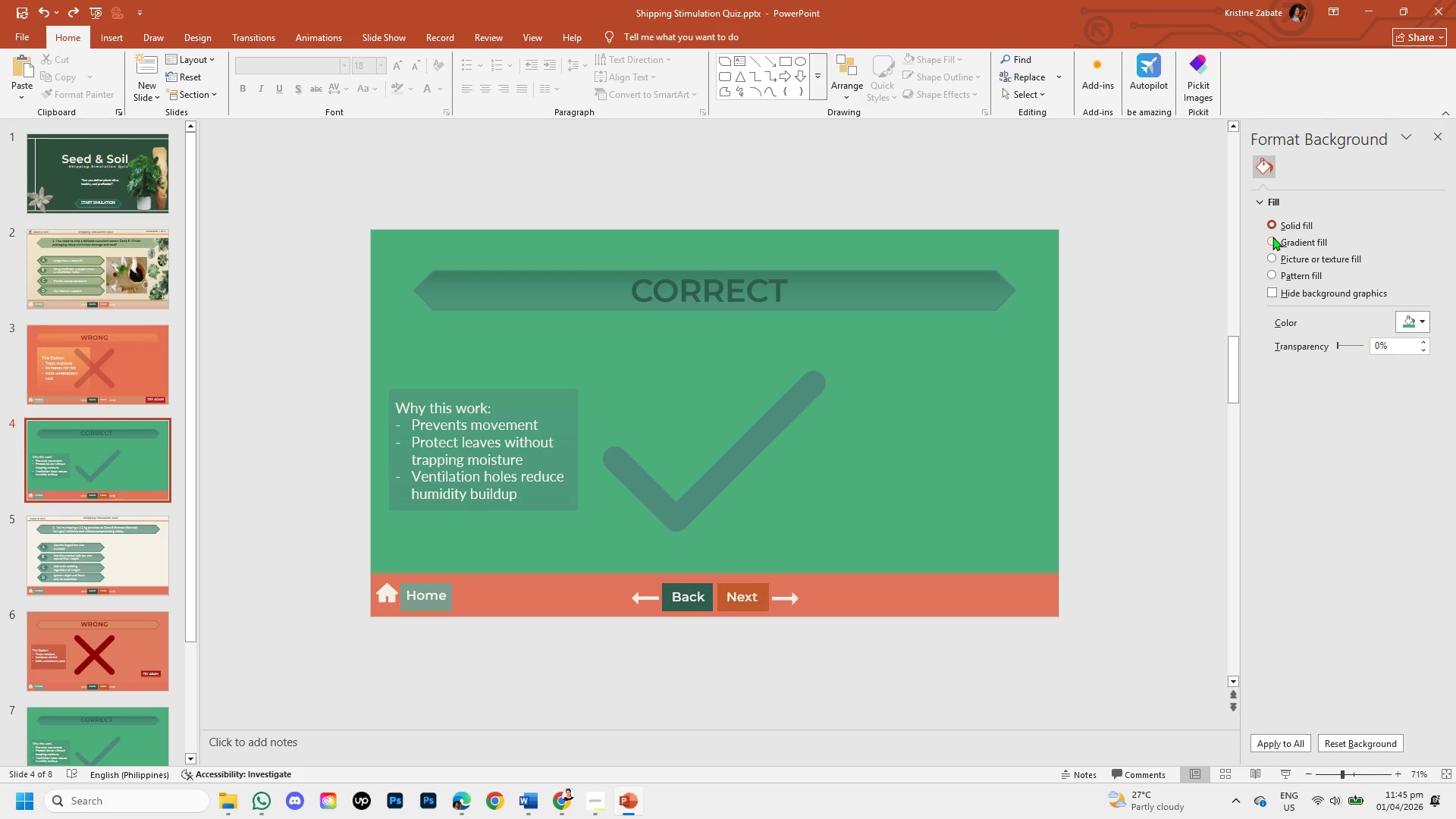 
left_click([1272, 237])
 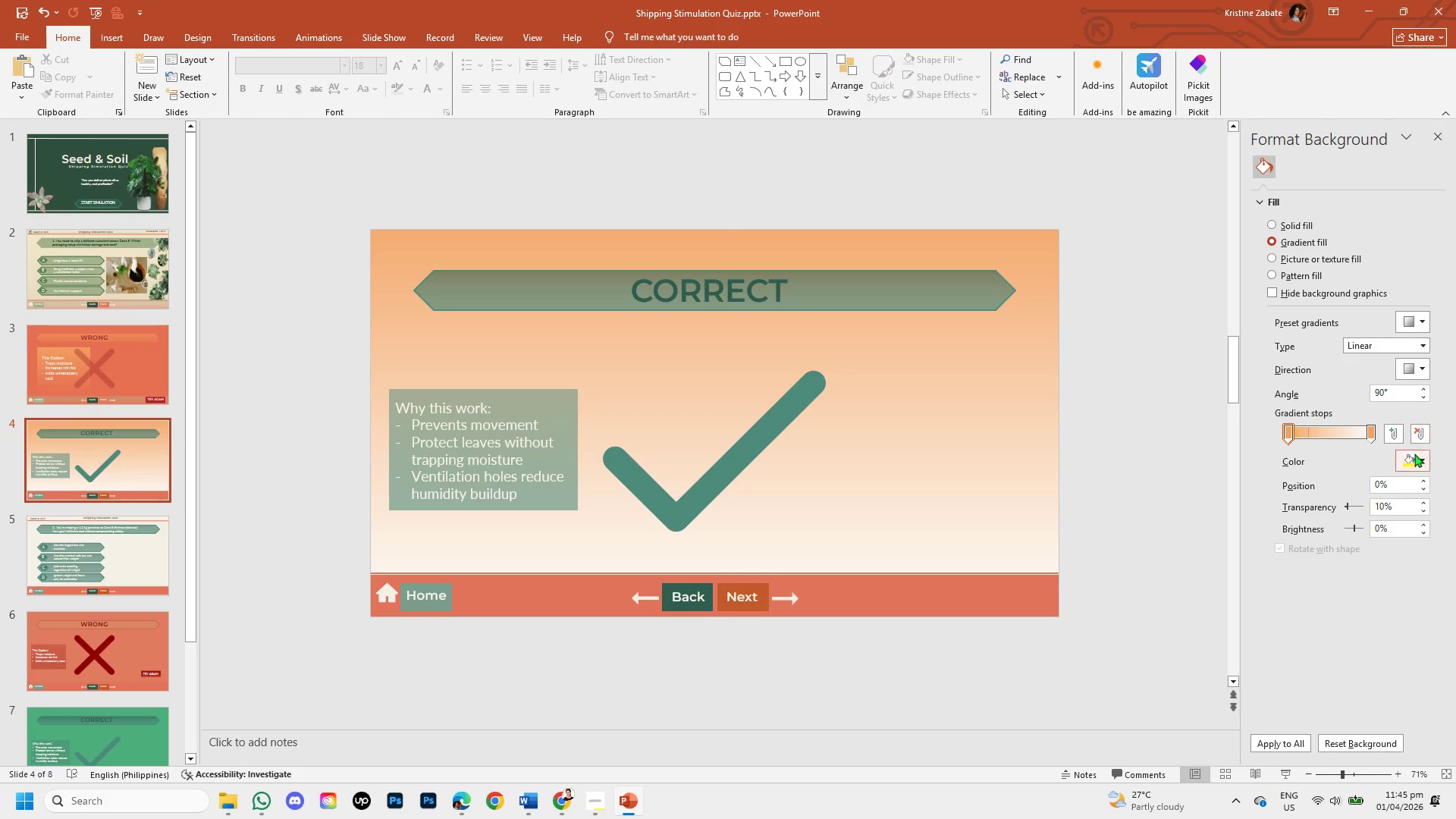 
left_click([1419, 461])
 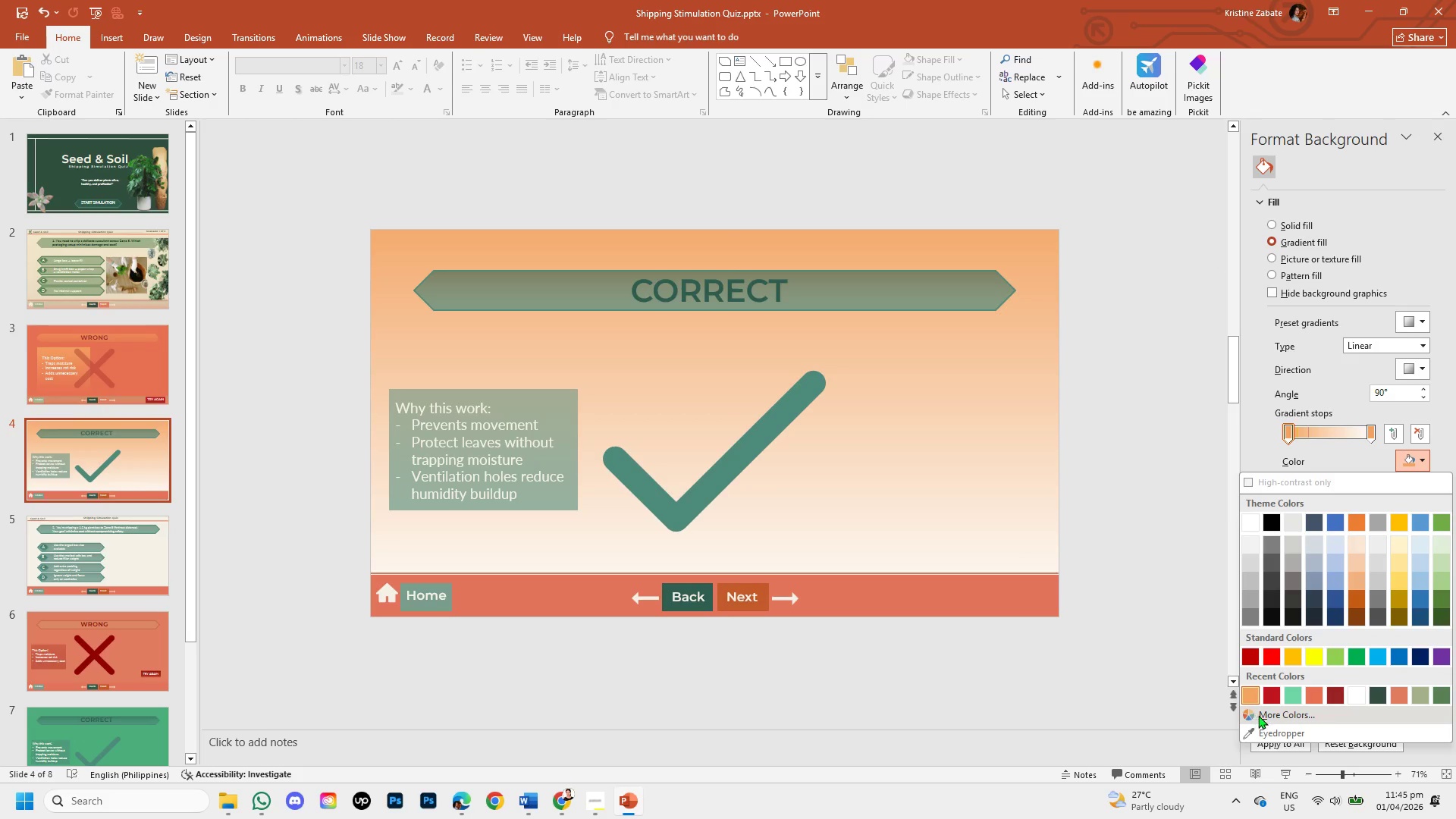 
left_click([1266, 714])
 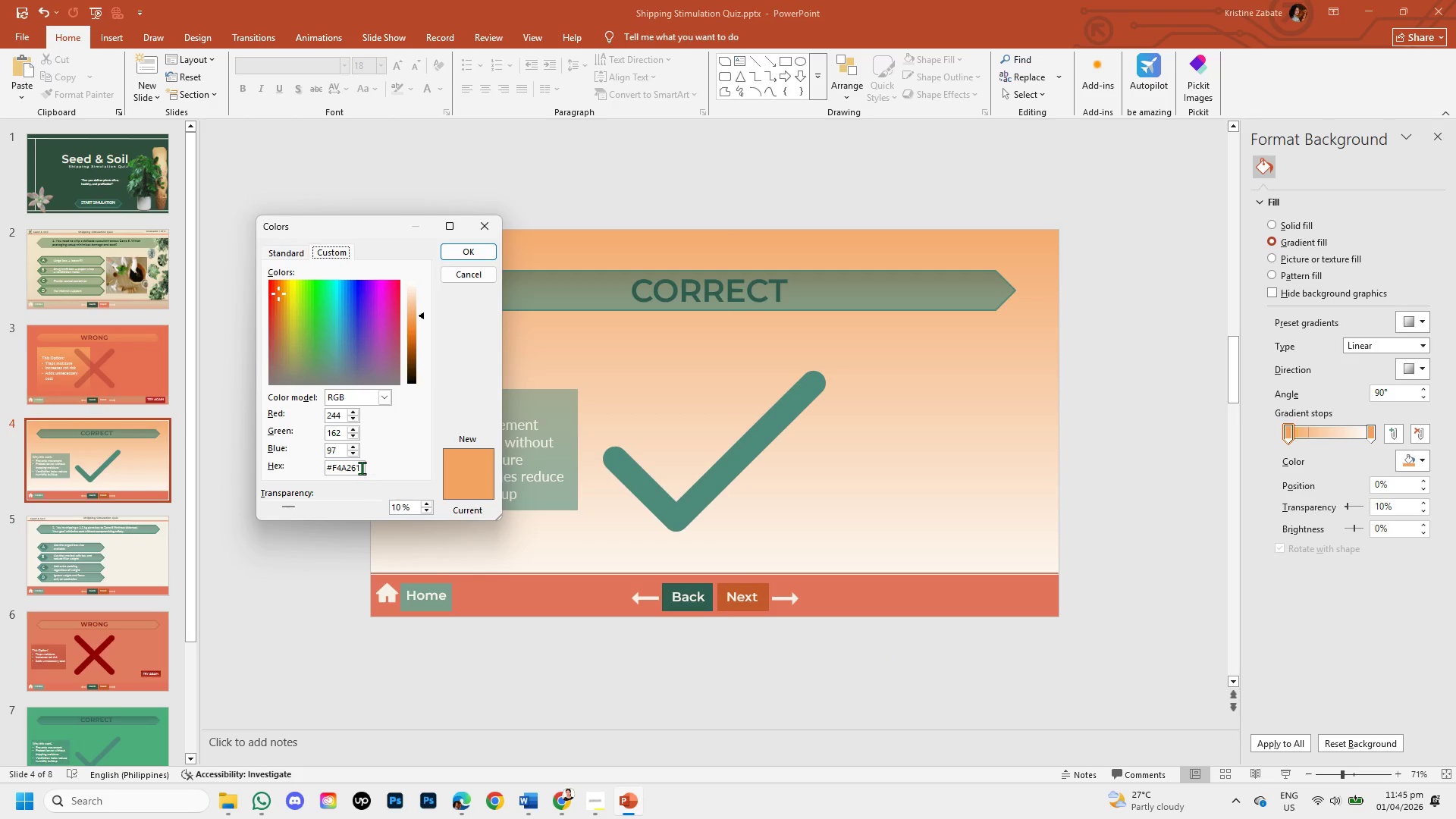 
left_click([360, 467])
 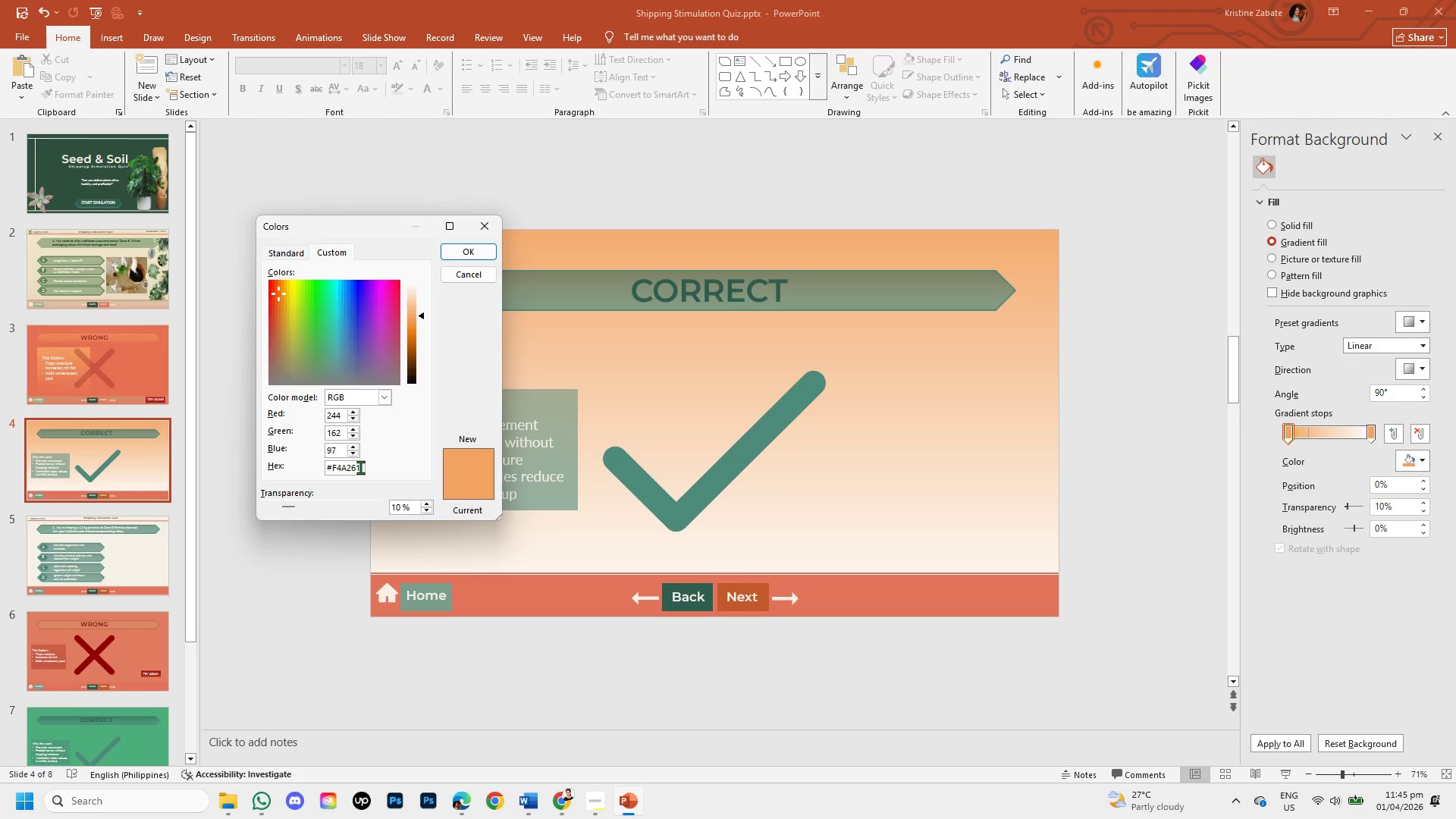 
key(Backspace)
 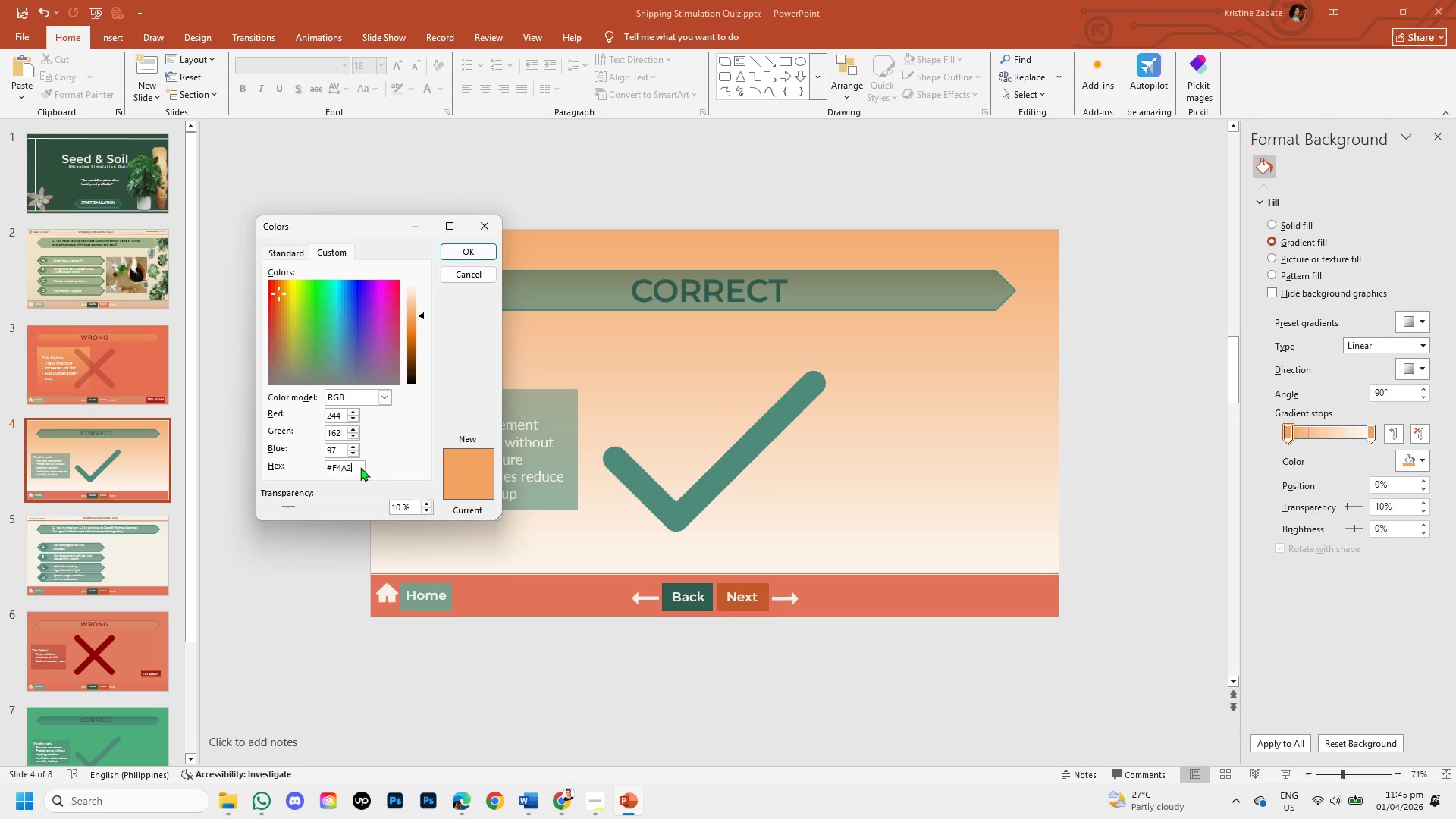 
key(Backspace)
 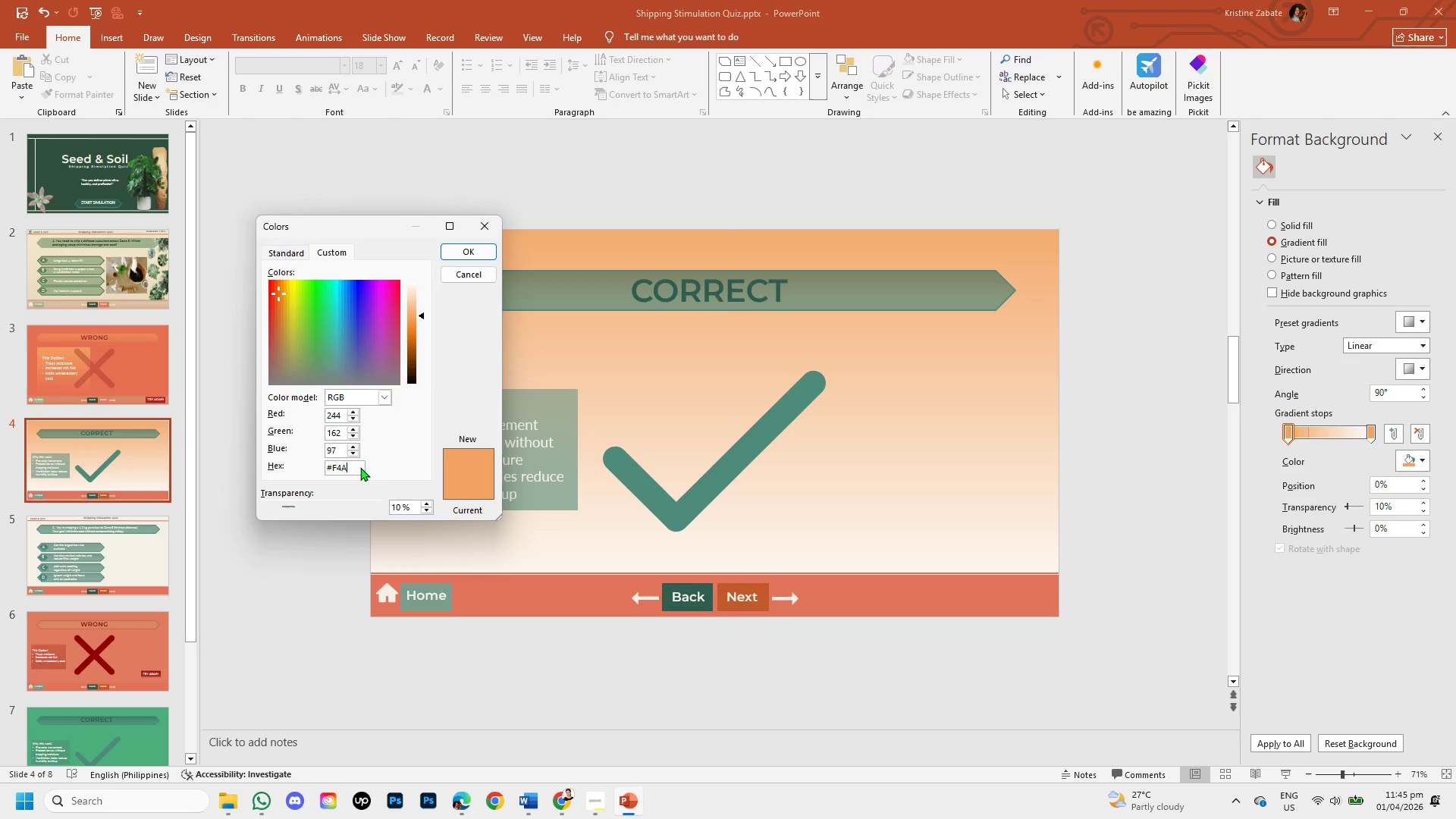 
key(Backspace)
 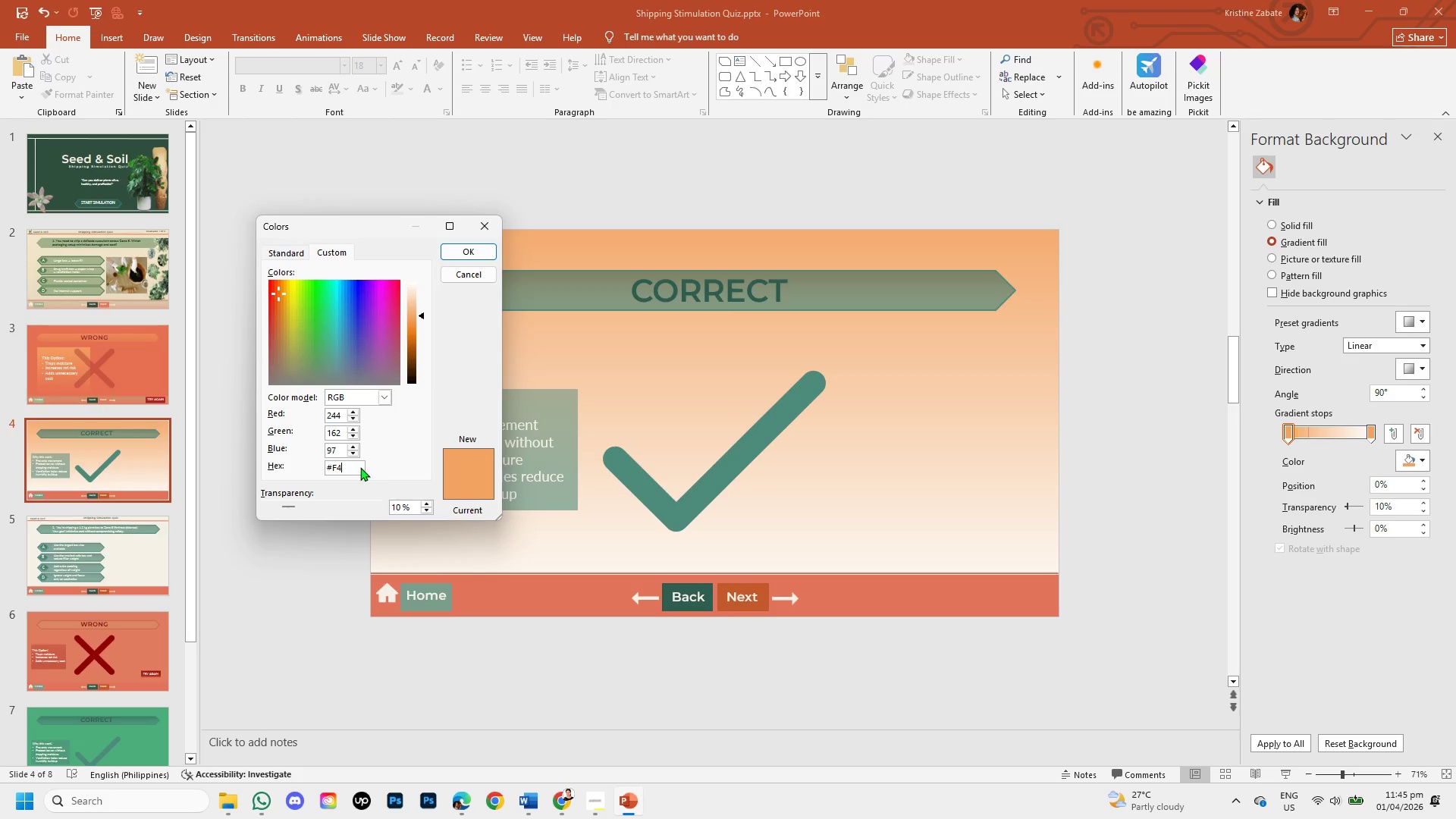 
key(Backspace)
 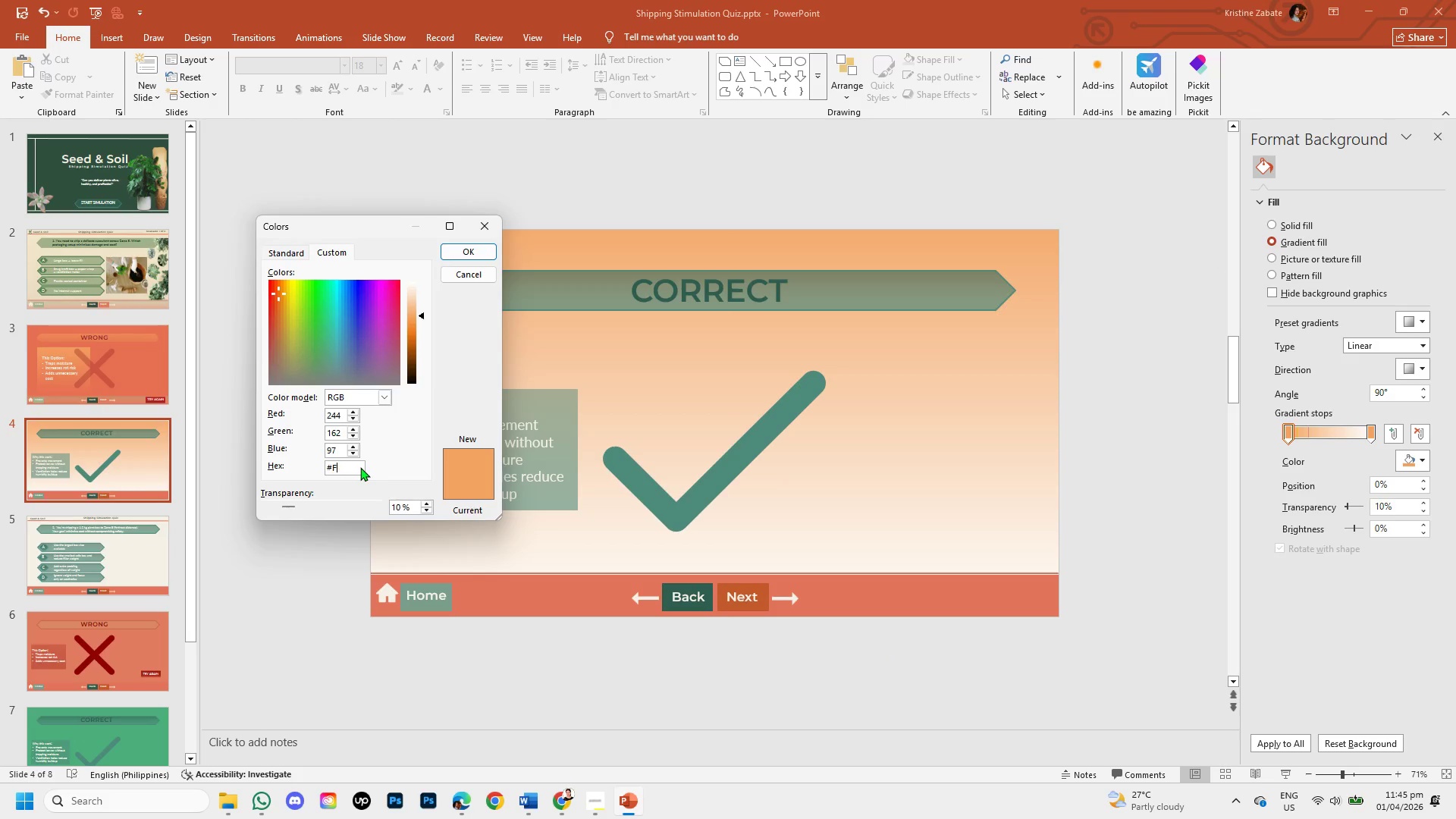 
key(Backspace)
 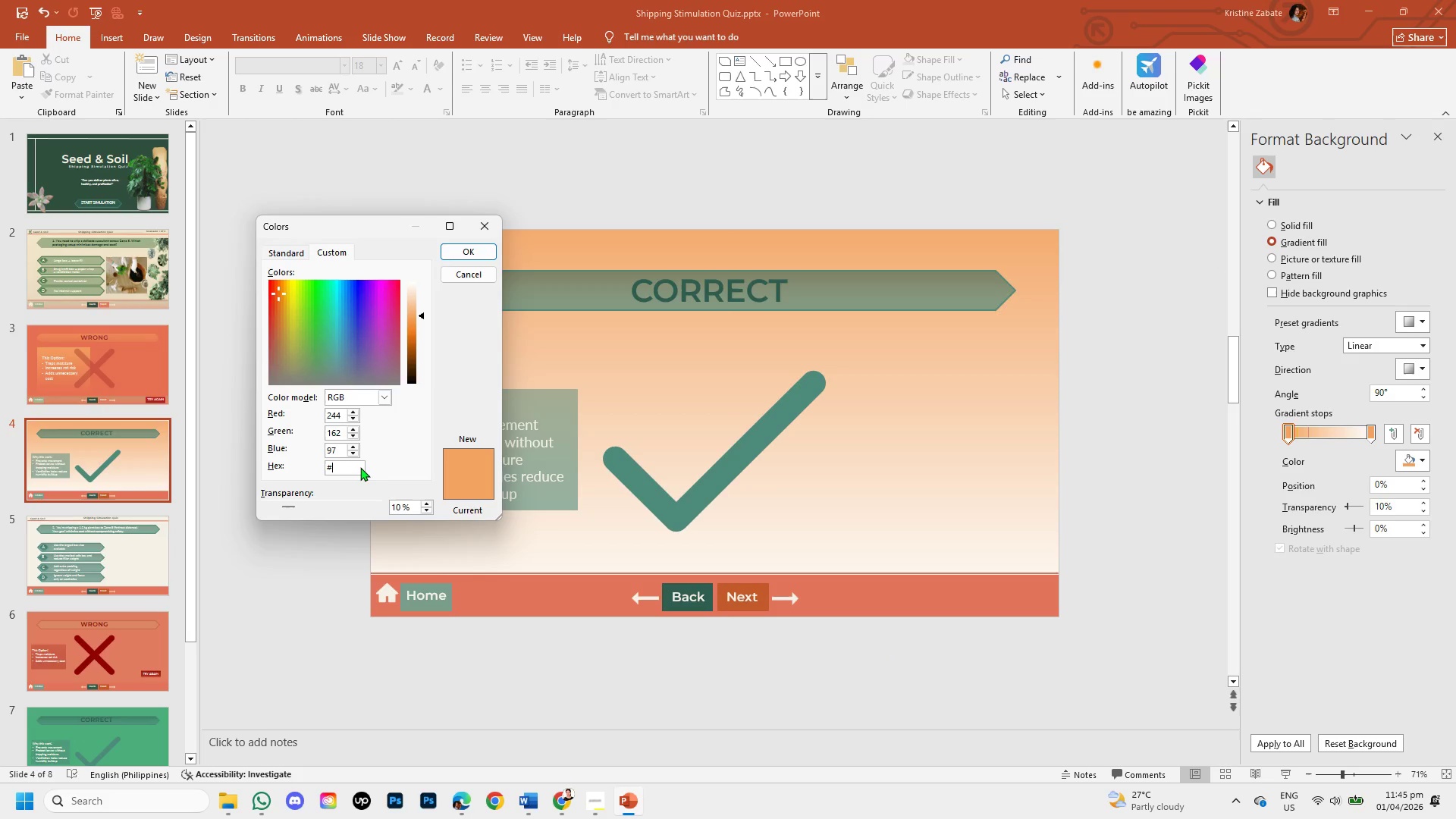 
key(Backspace)
 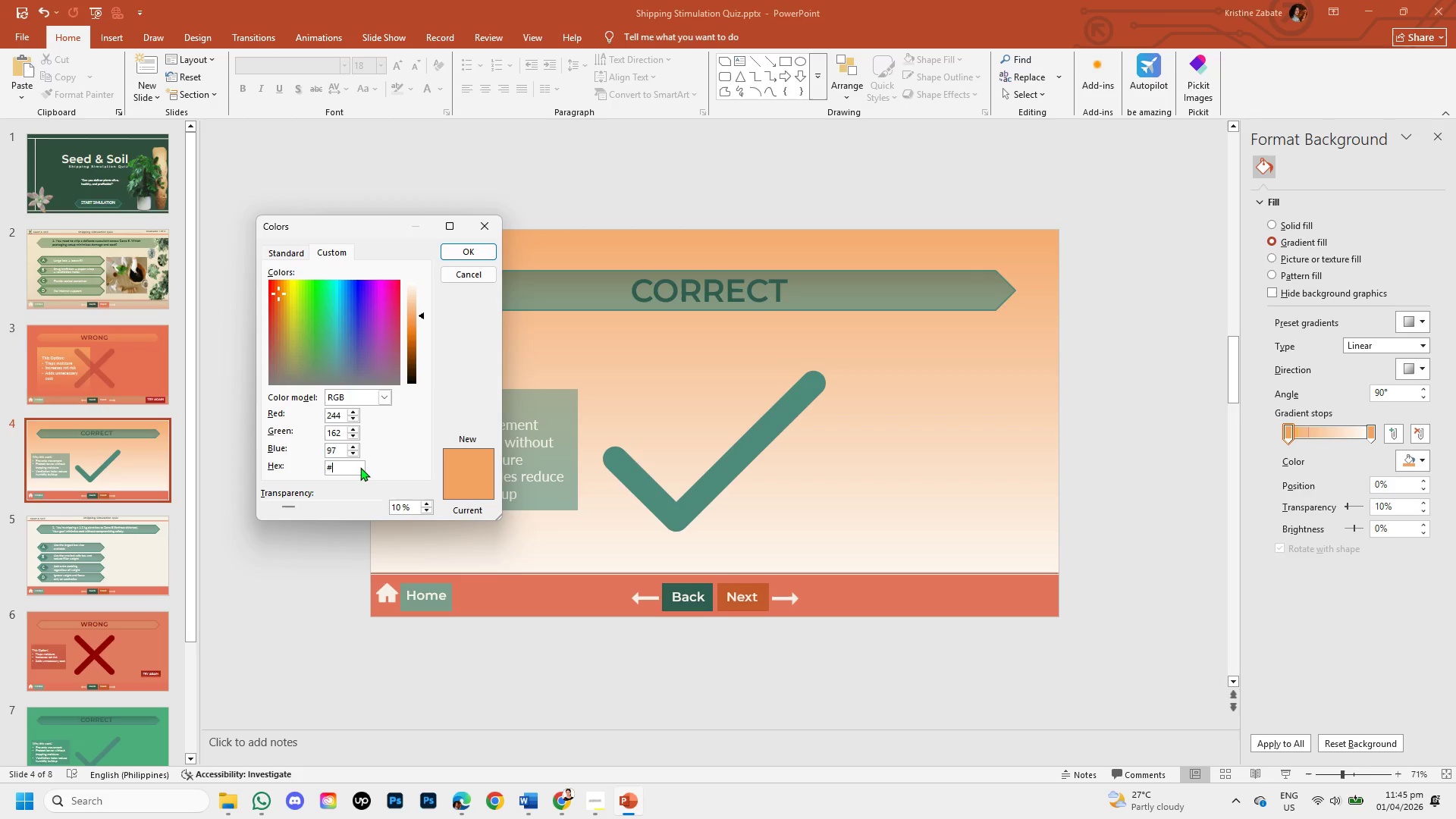 
type(3faf7a)
 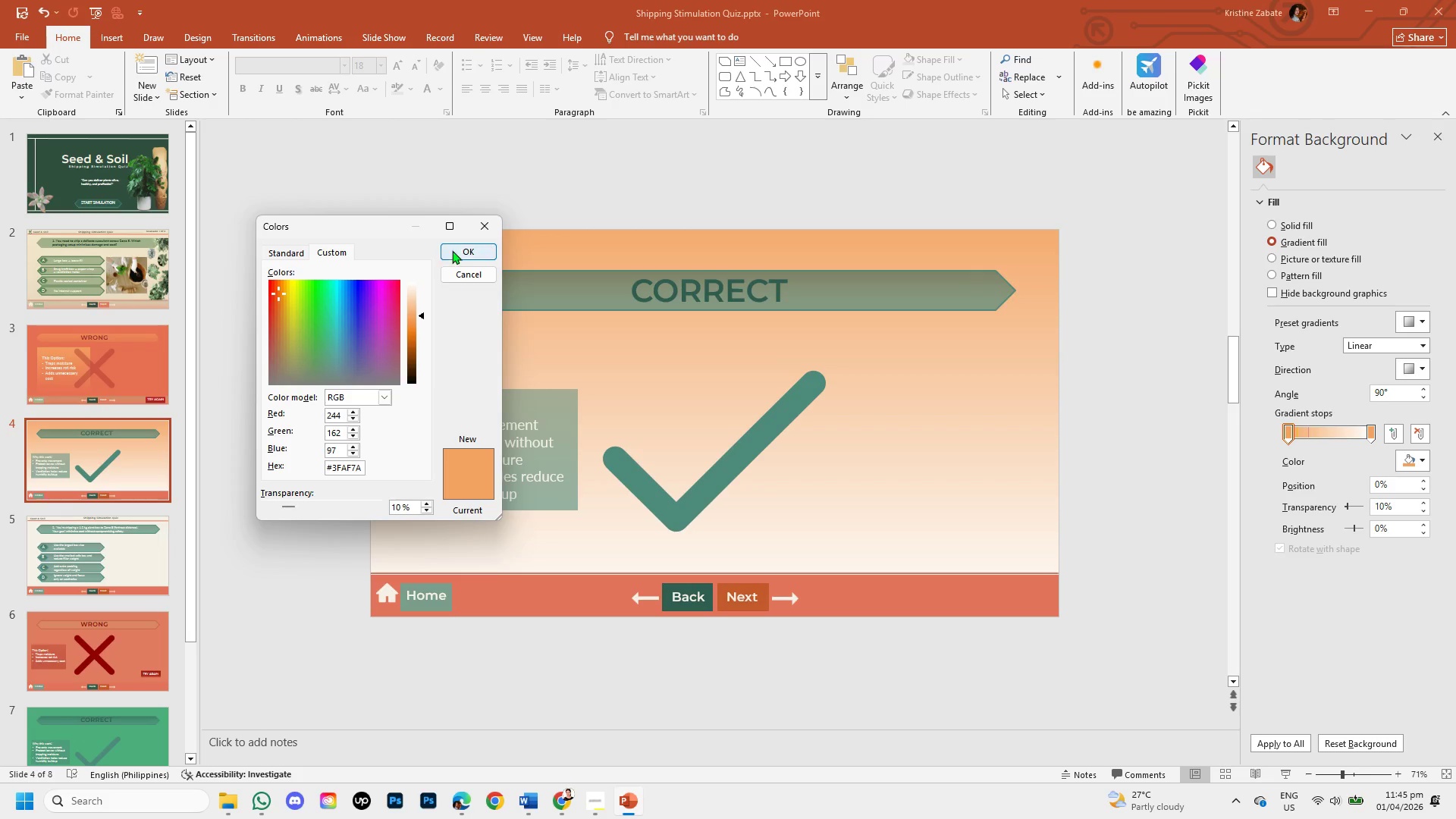 
left_click([457, 251])
 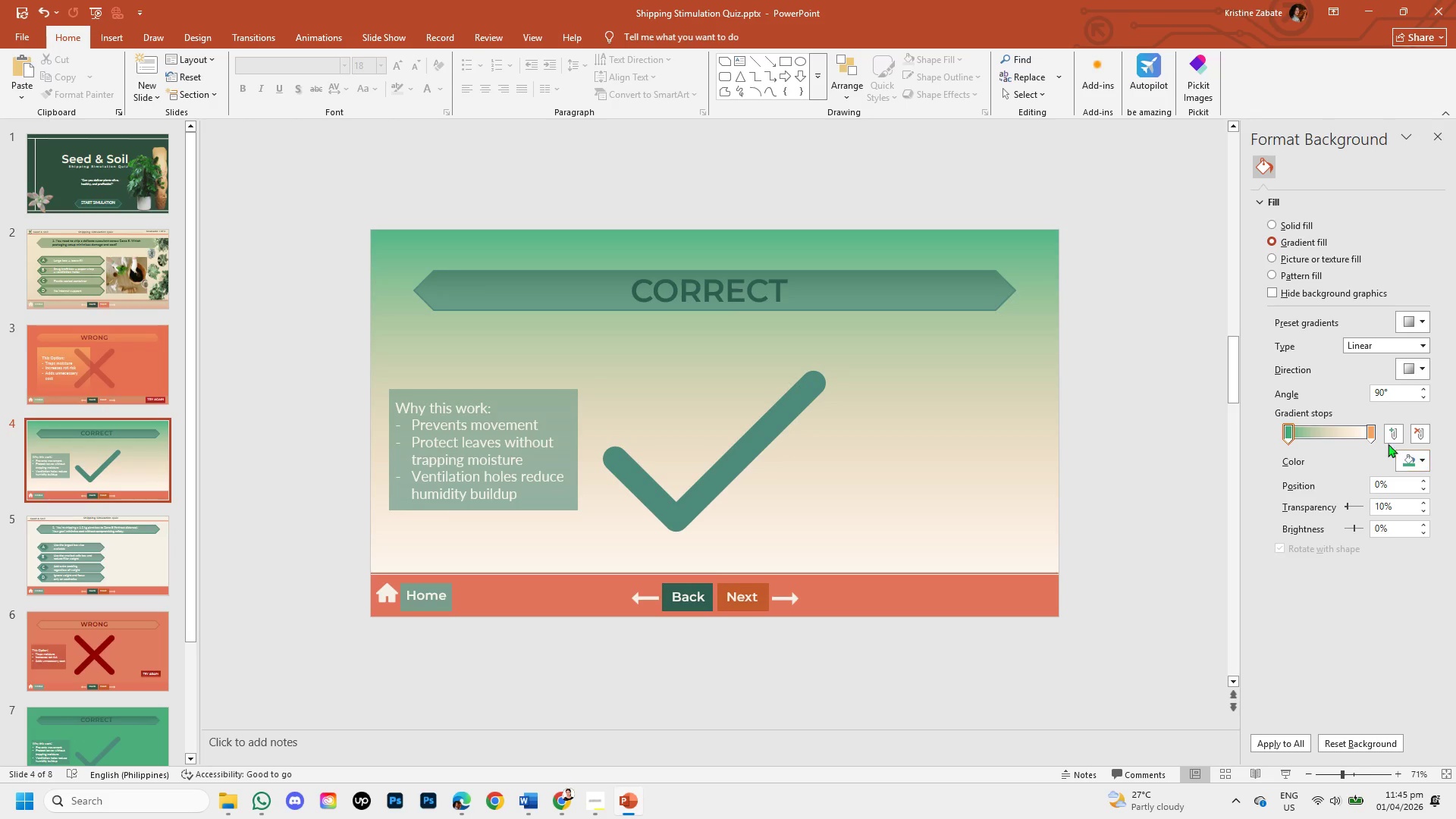 
left_click([1371, 425])
 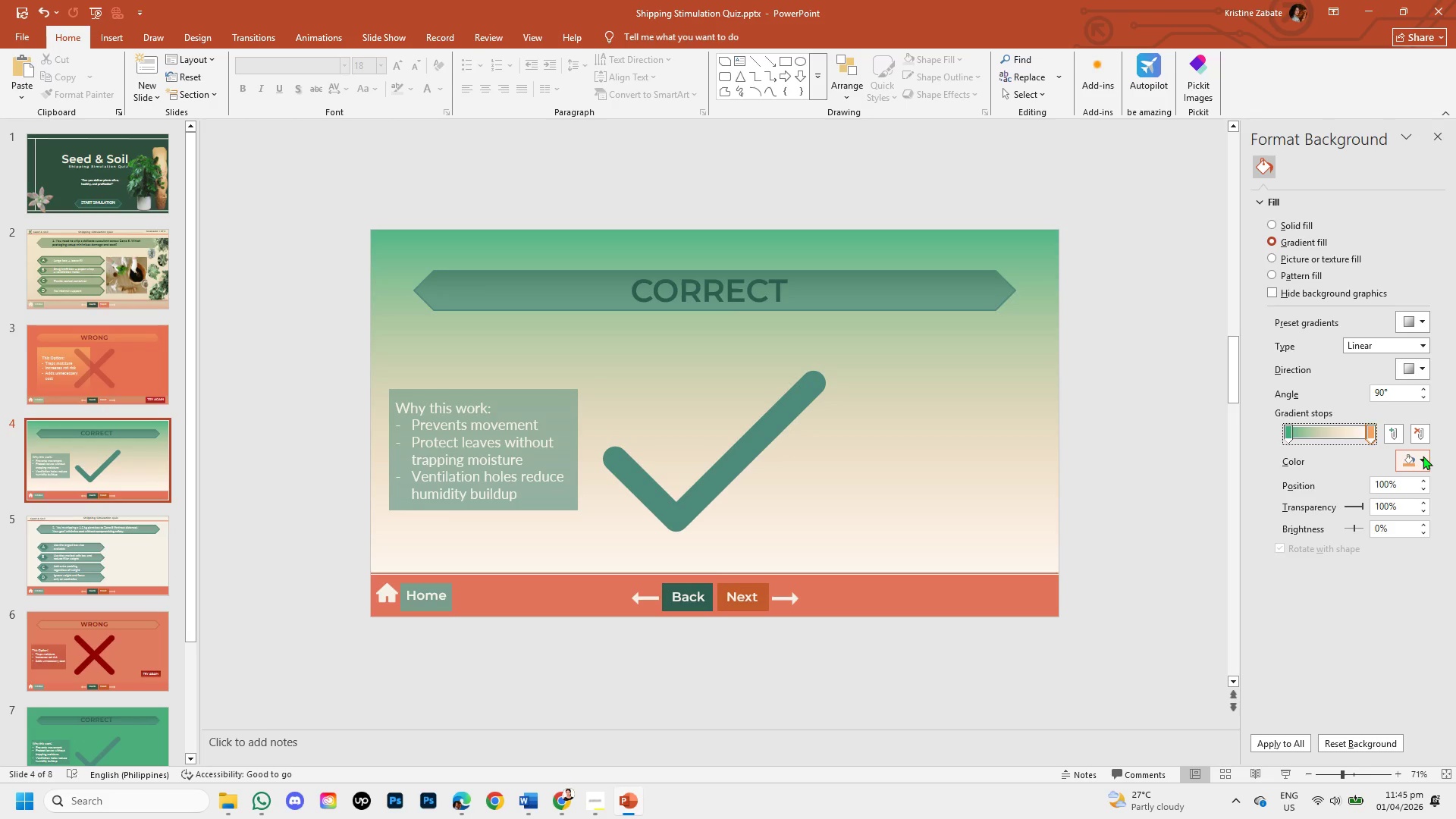 
left_click([1423, 456])
 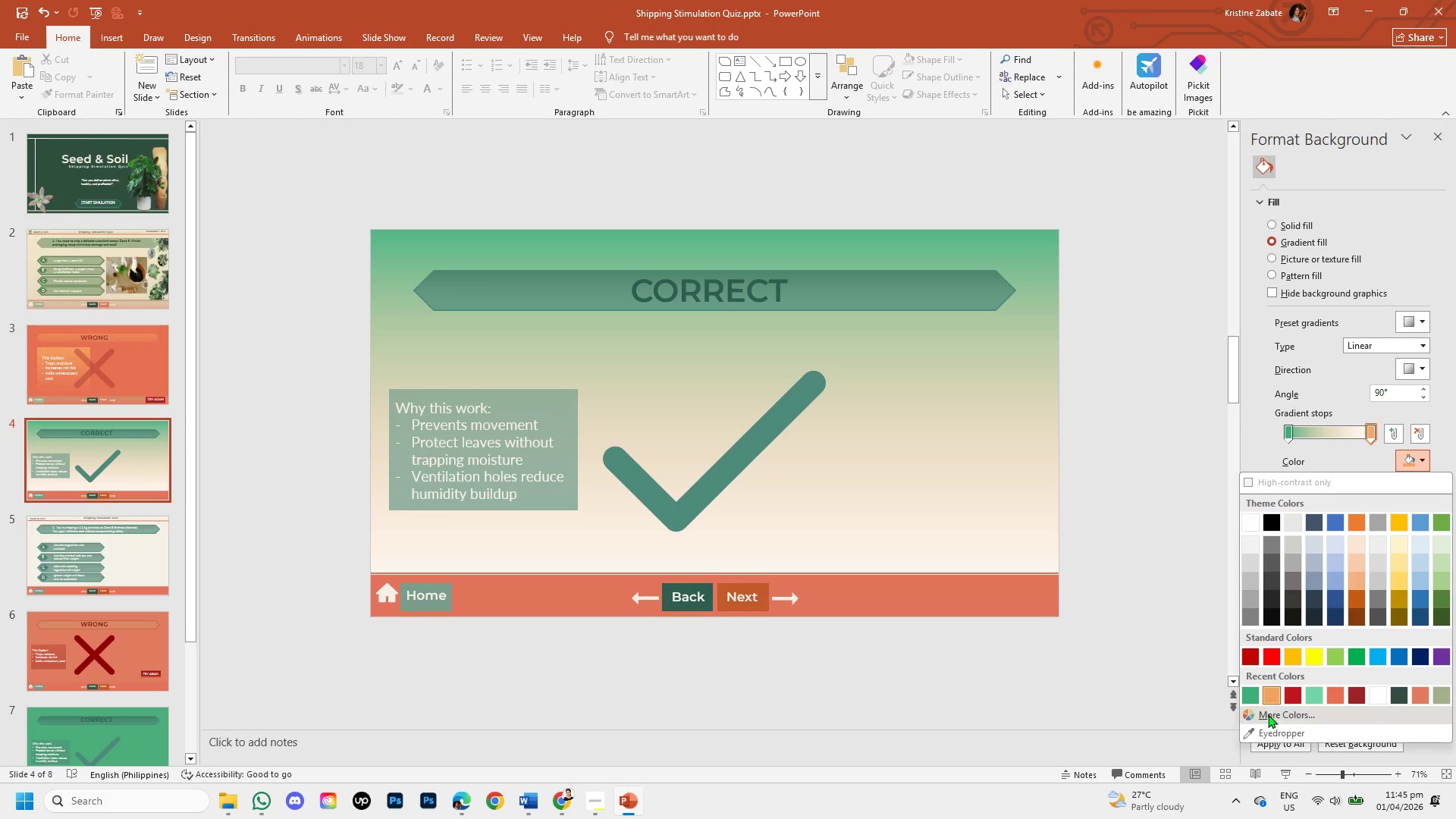 
left_click([1272, 715])
 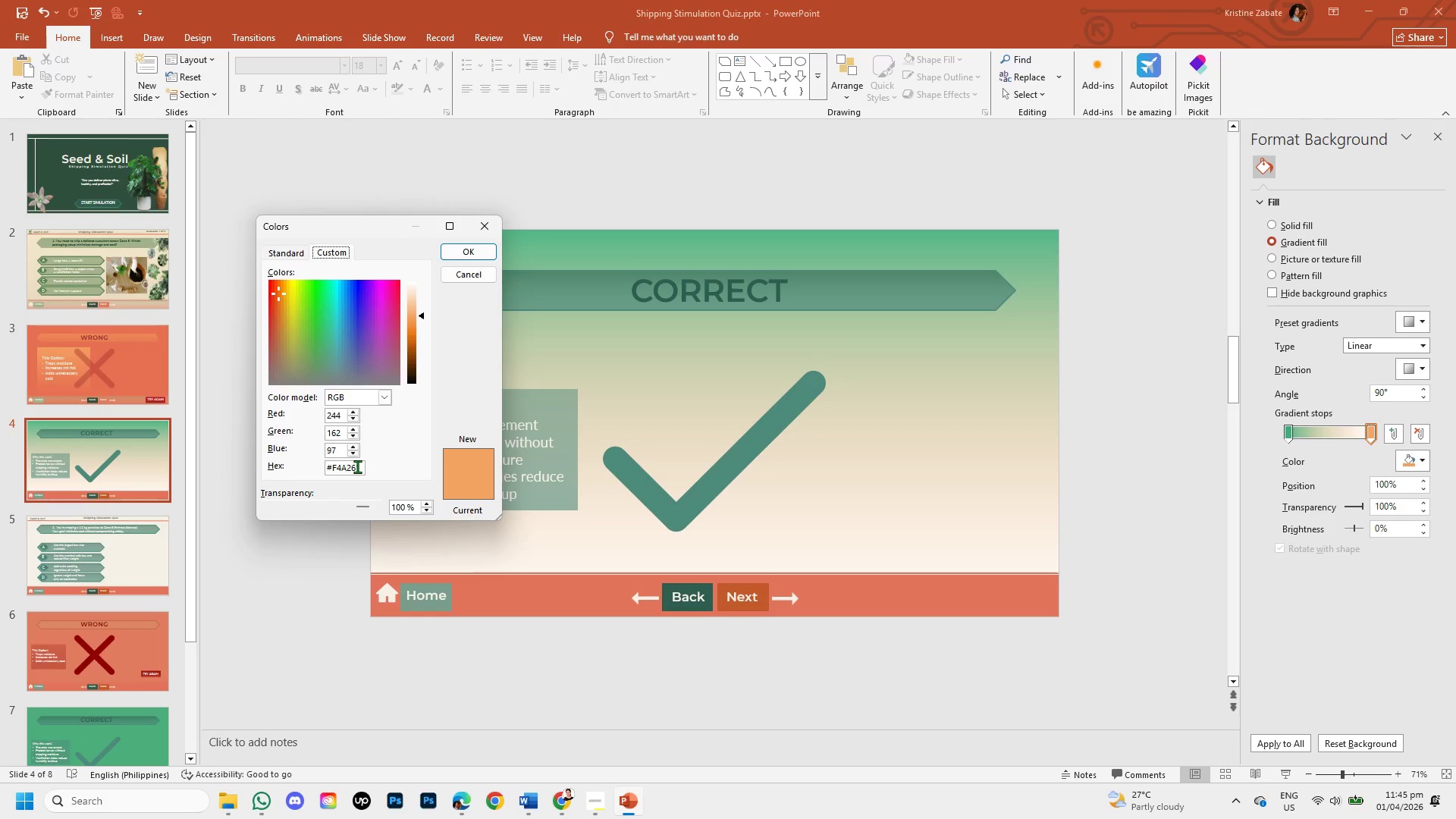 
left_click([359, 466])
 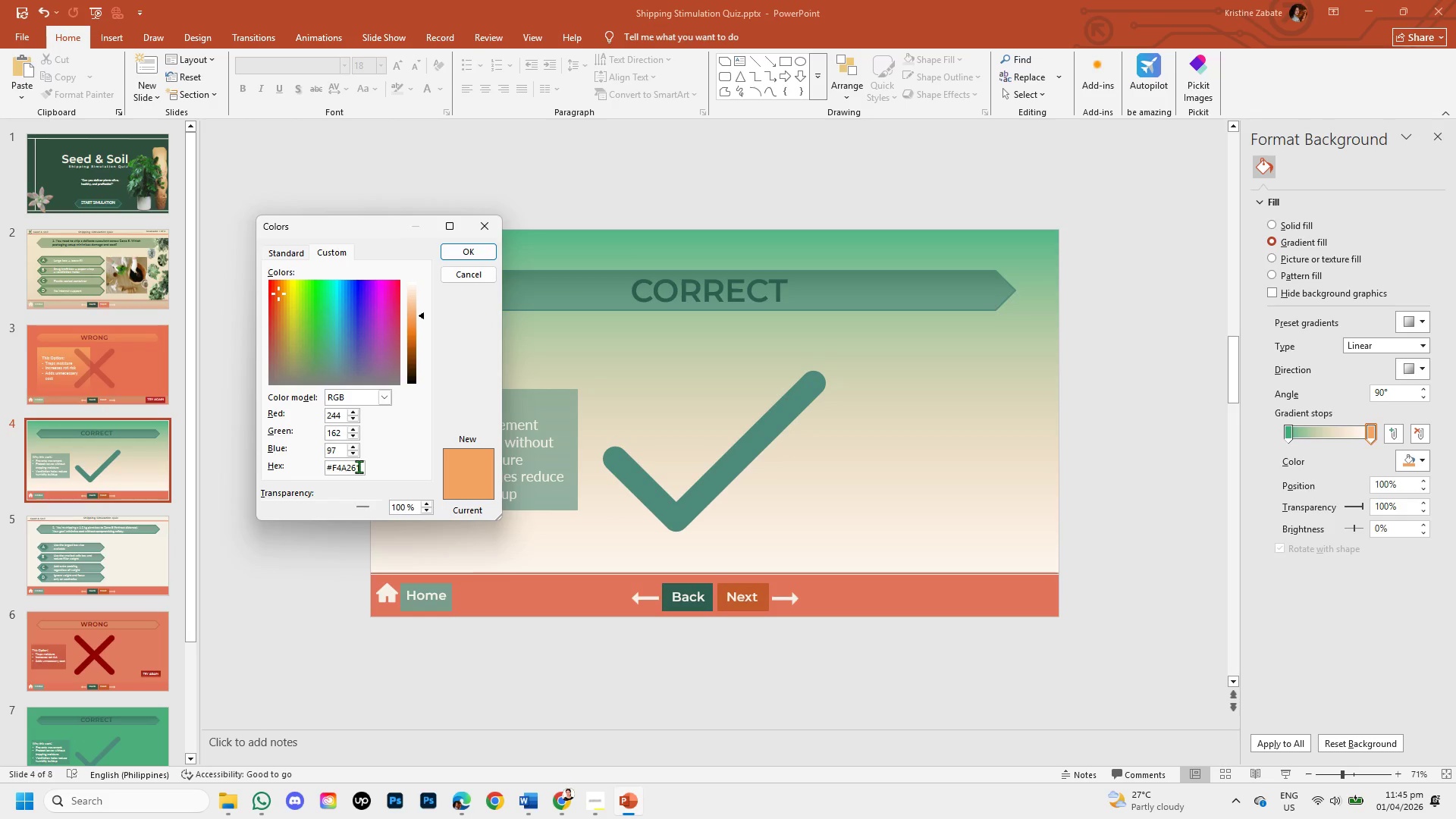 
key(Backspace)
key(Backspace)
key(Backspace)
key(Backspace)
key(Backspace)
key(Backspace)
type(6fd5)
key(Backspace)
type(6a6)
 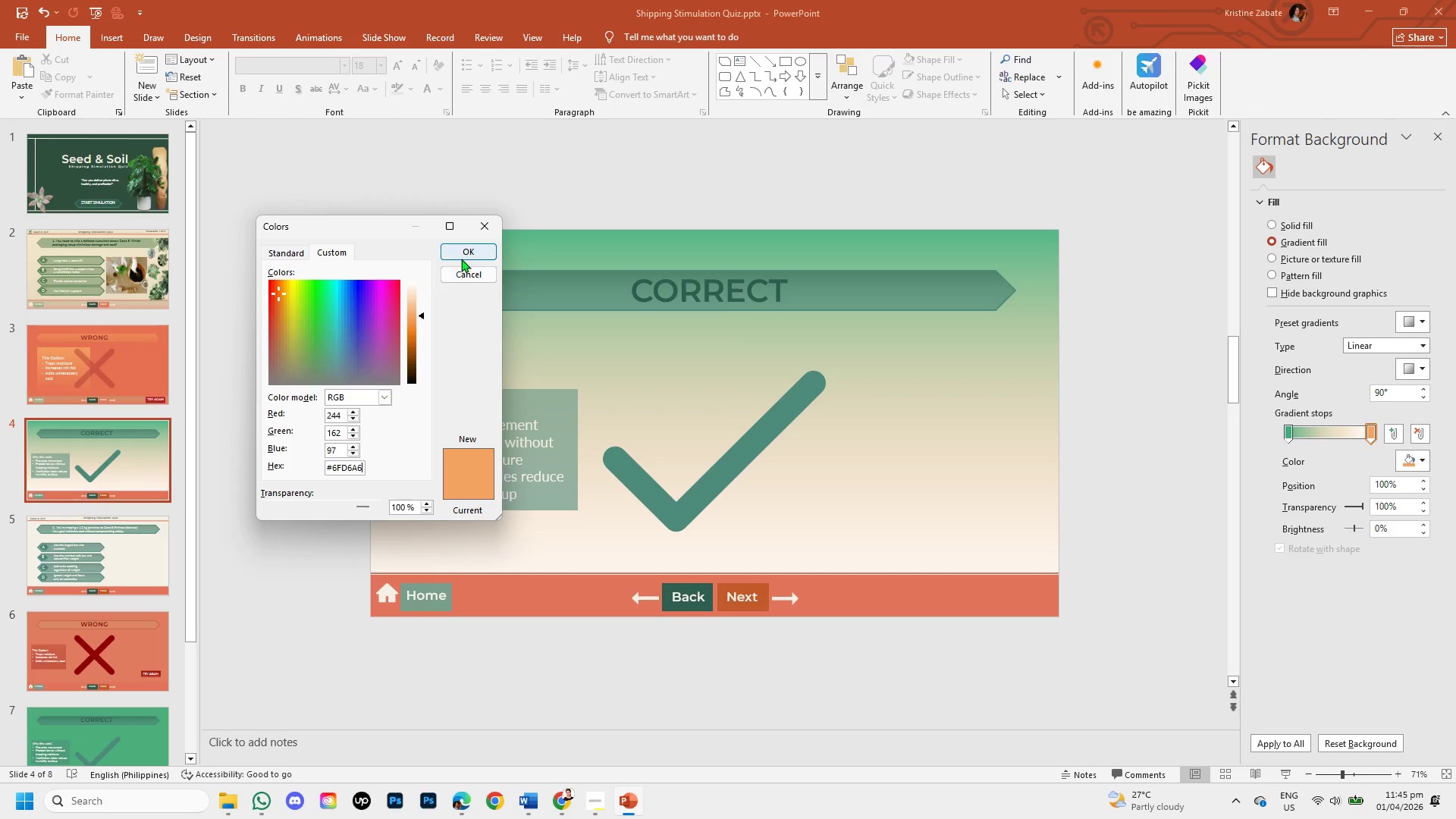 
left_click([462, 251])
 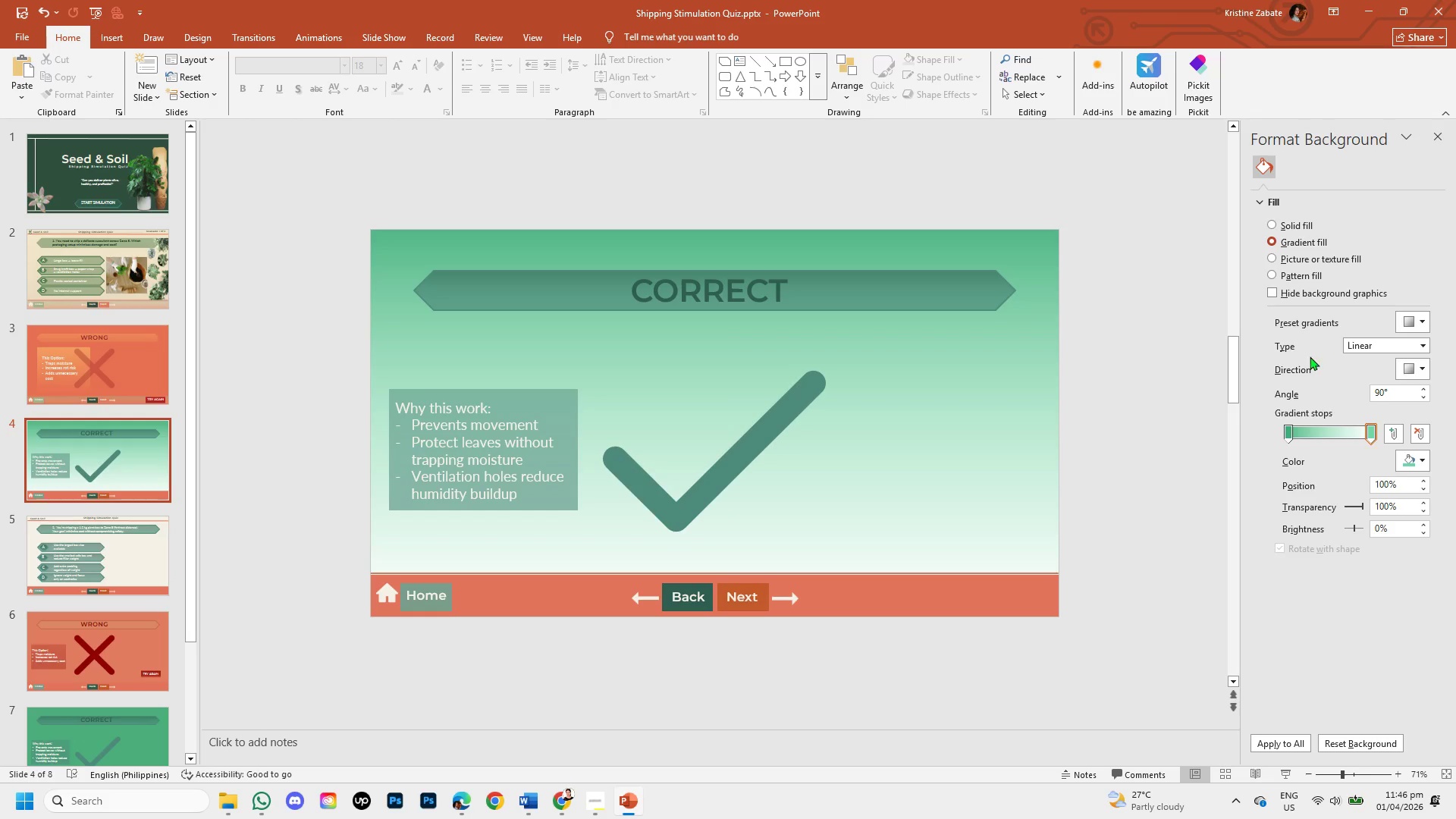 
wait(6.36)
 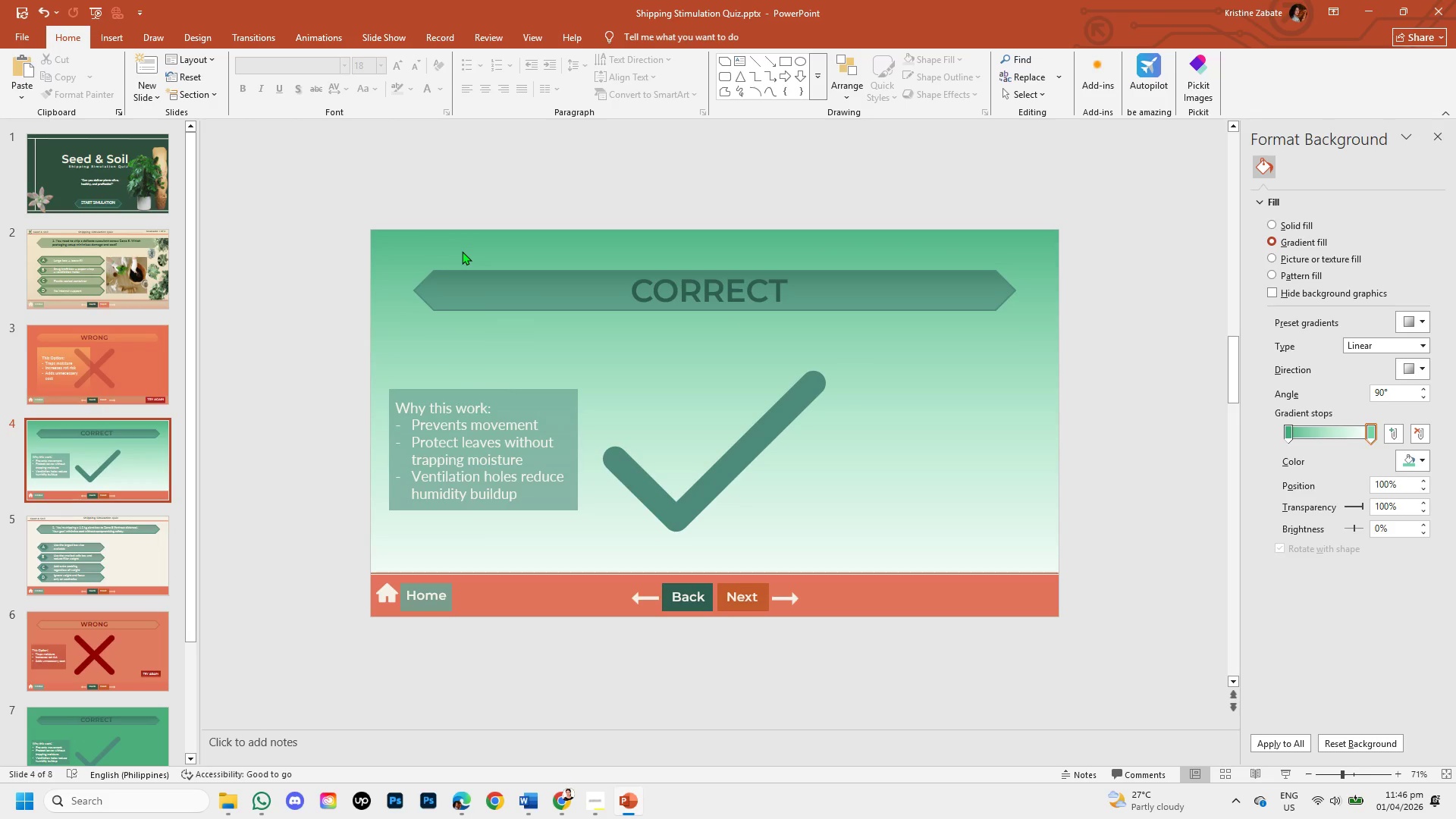 
left_click([1288, 434])
 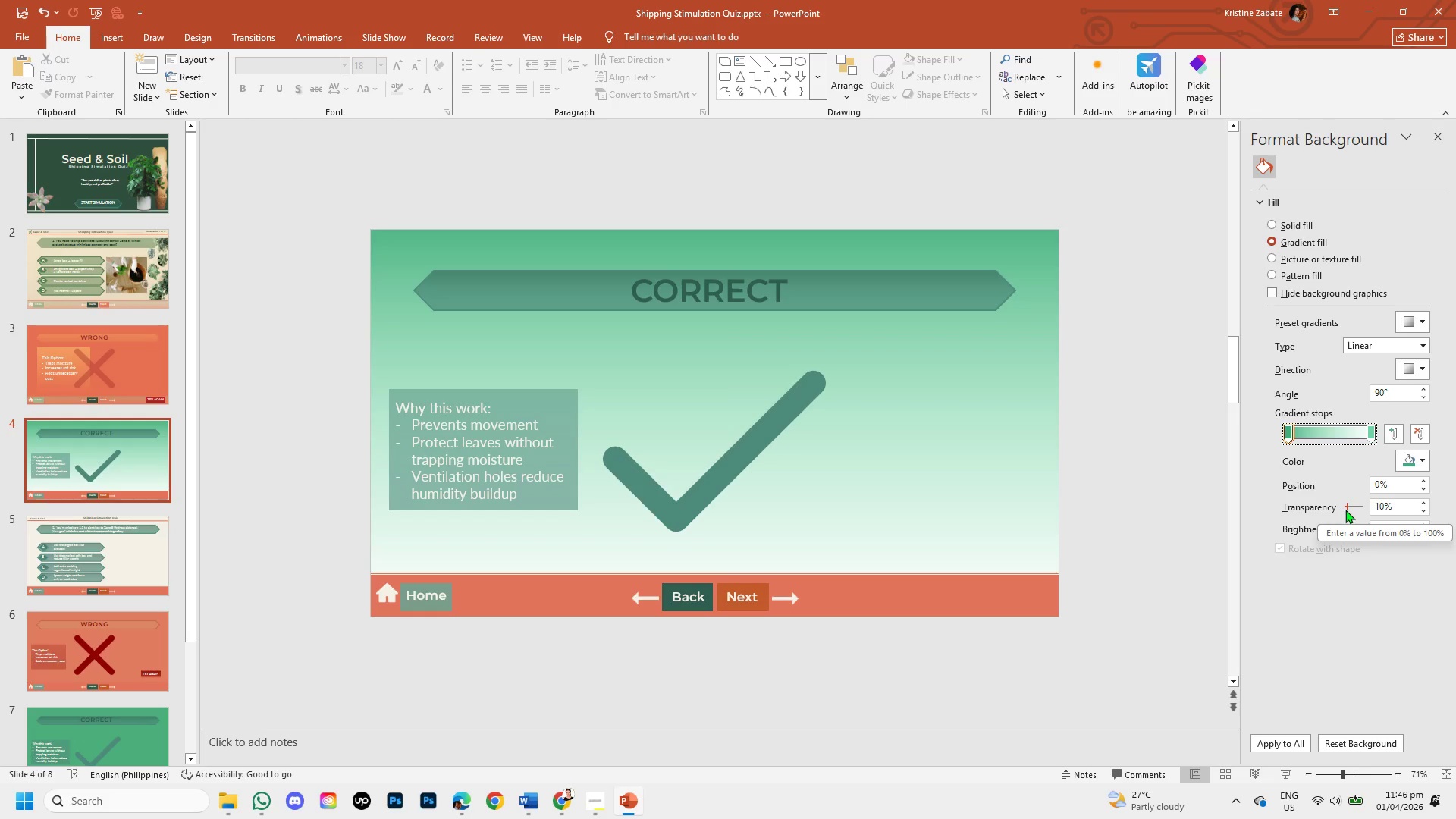 
left_click_drag(start_coordinate=[1348, 507], to_coordinate=[1324, 510])
 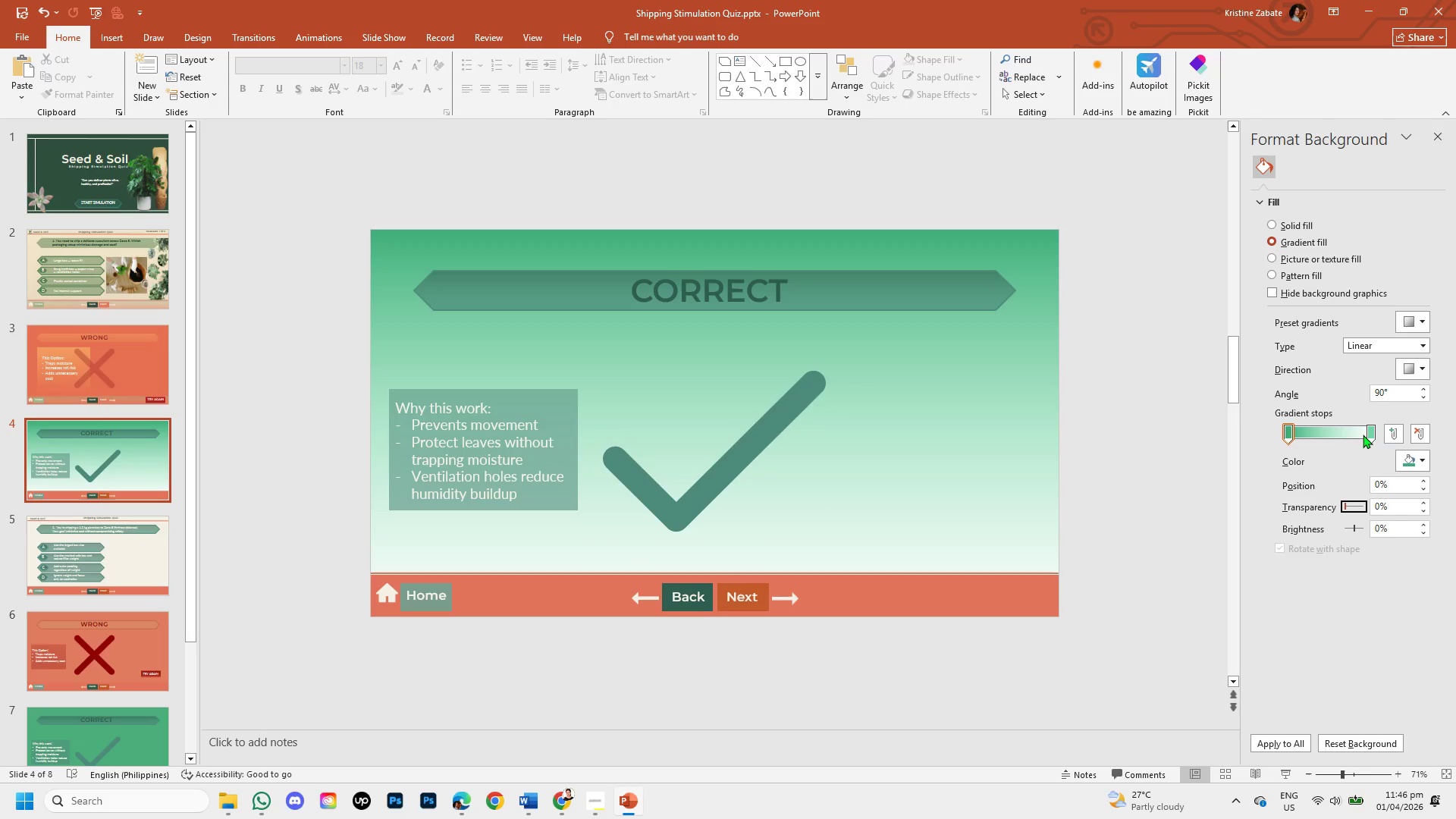 
left_click([1363, 435])
 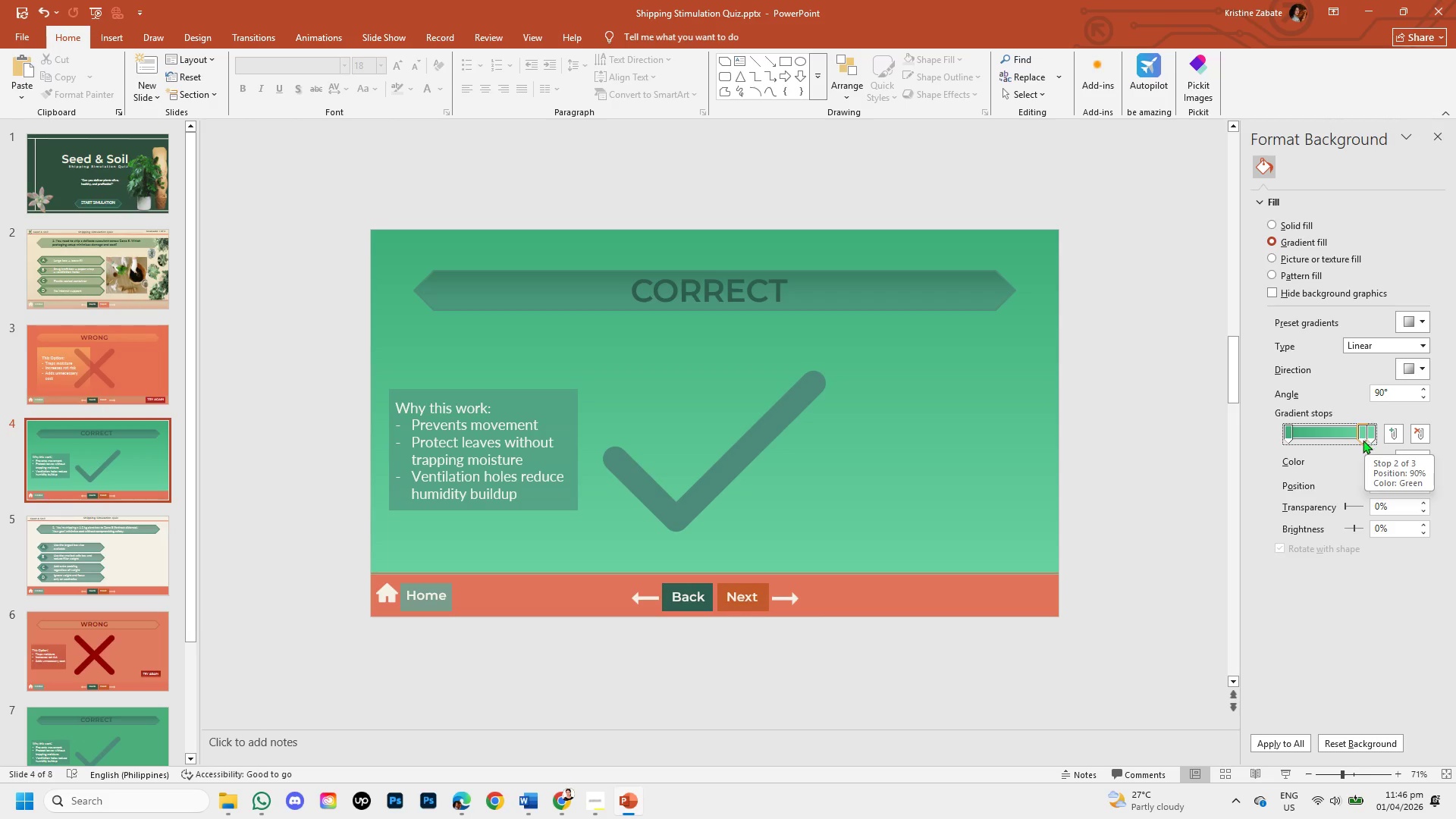 
left_click([1362, 440])
 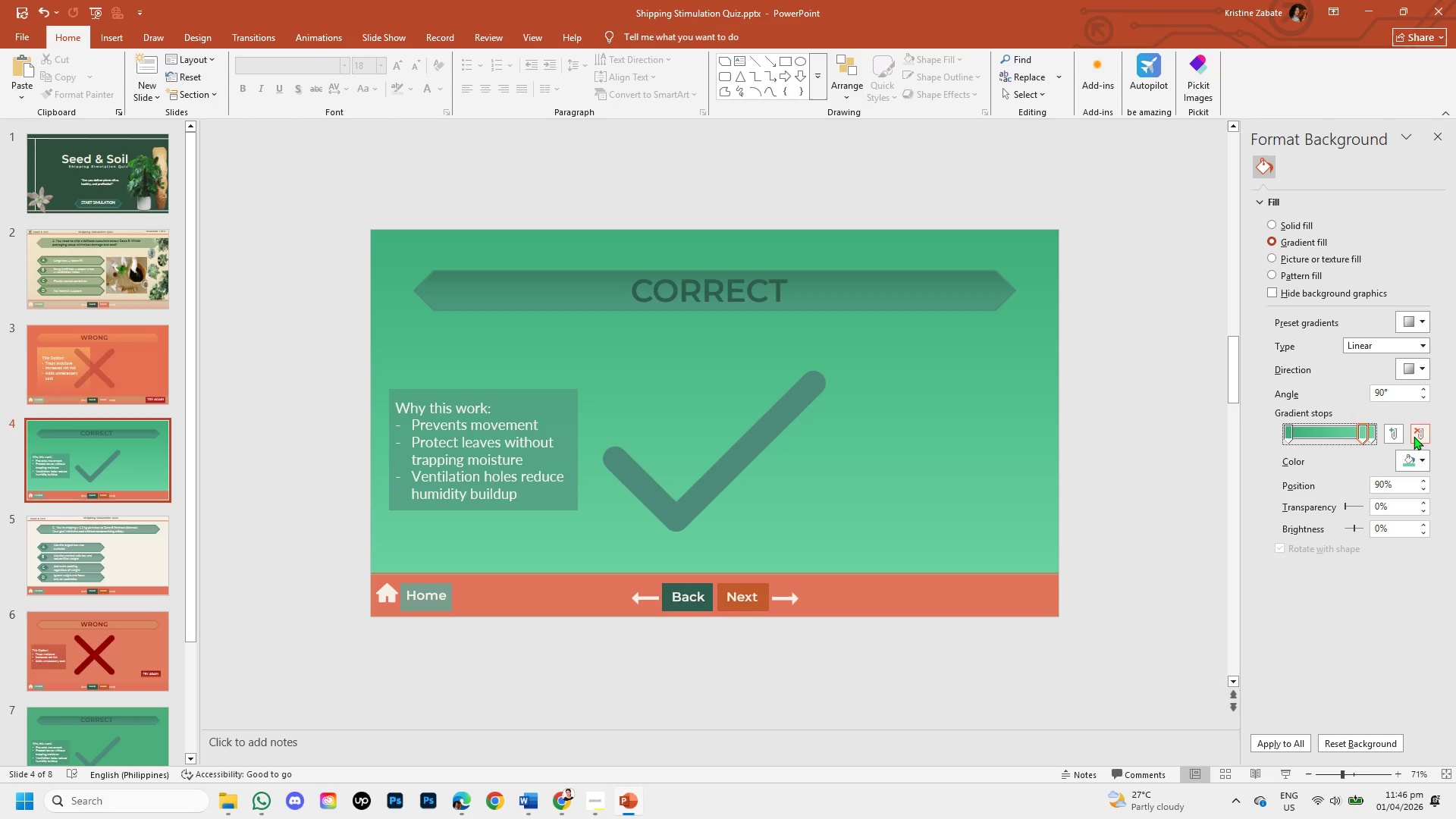 
left_click([1414, 436])
 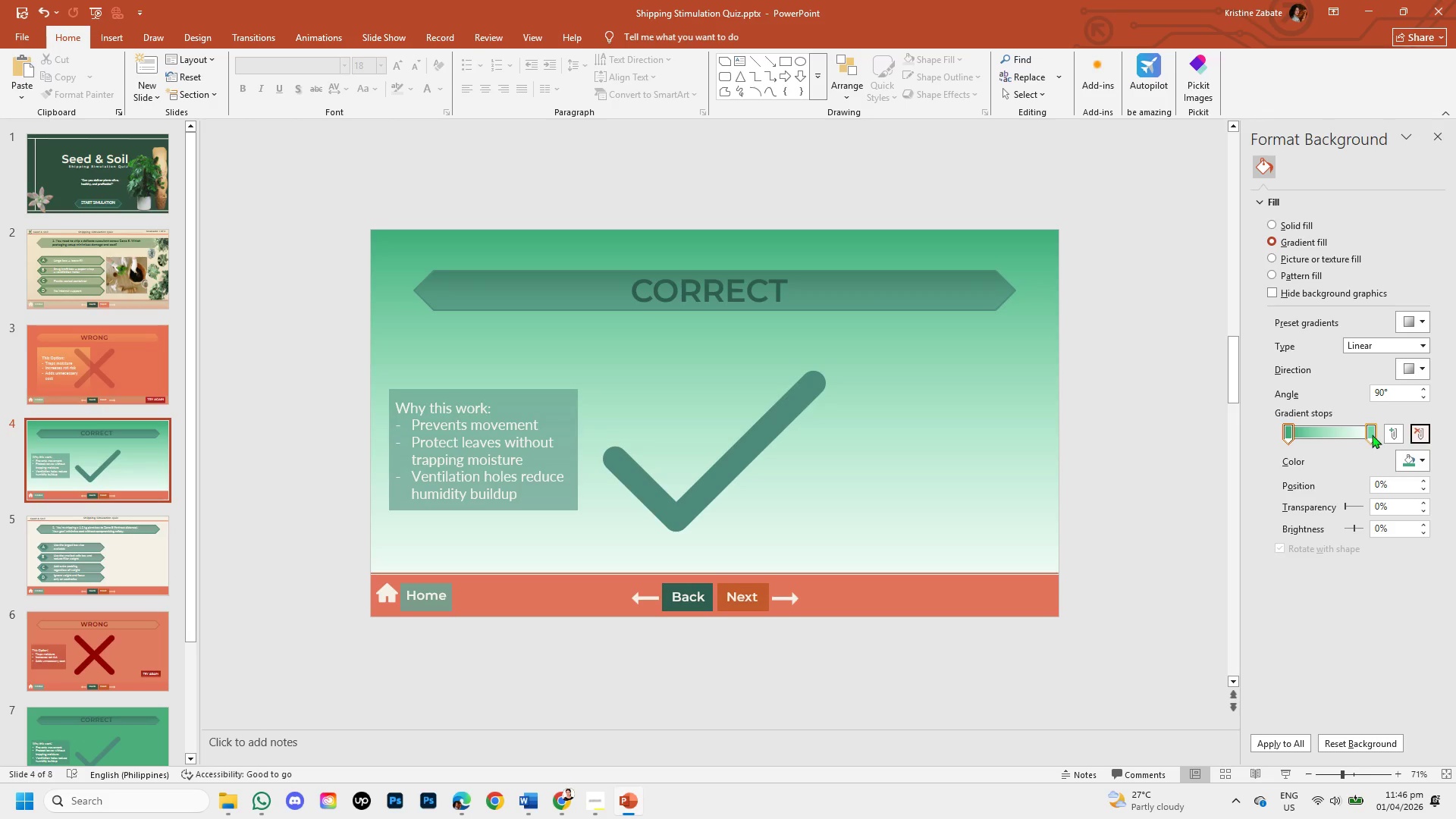 
left_click([1371, 435])
 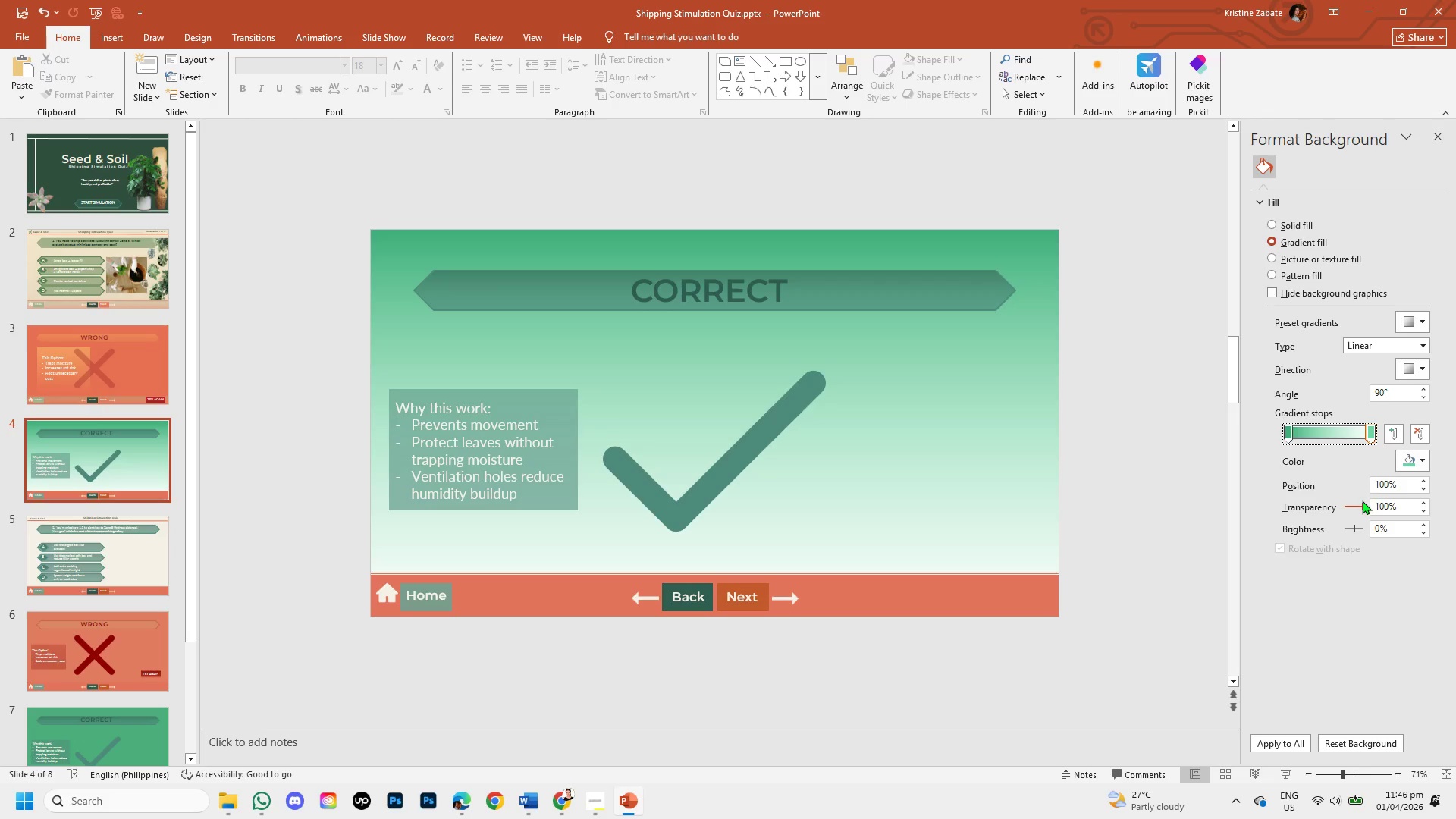 
left_click_drag(start_coordinate=[1361, 502], to_coordinate=[1347, 504])
 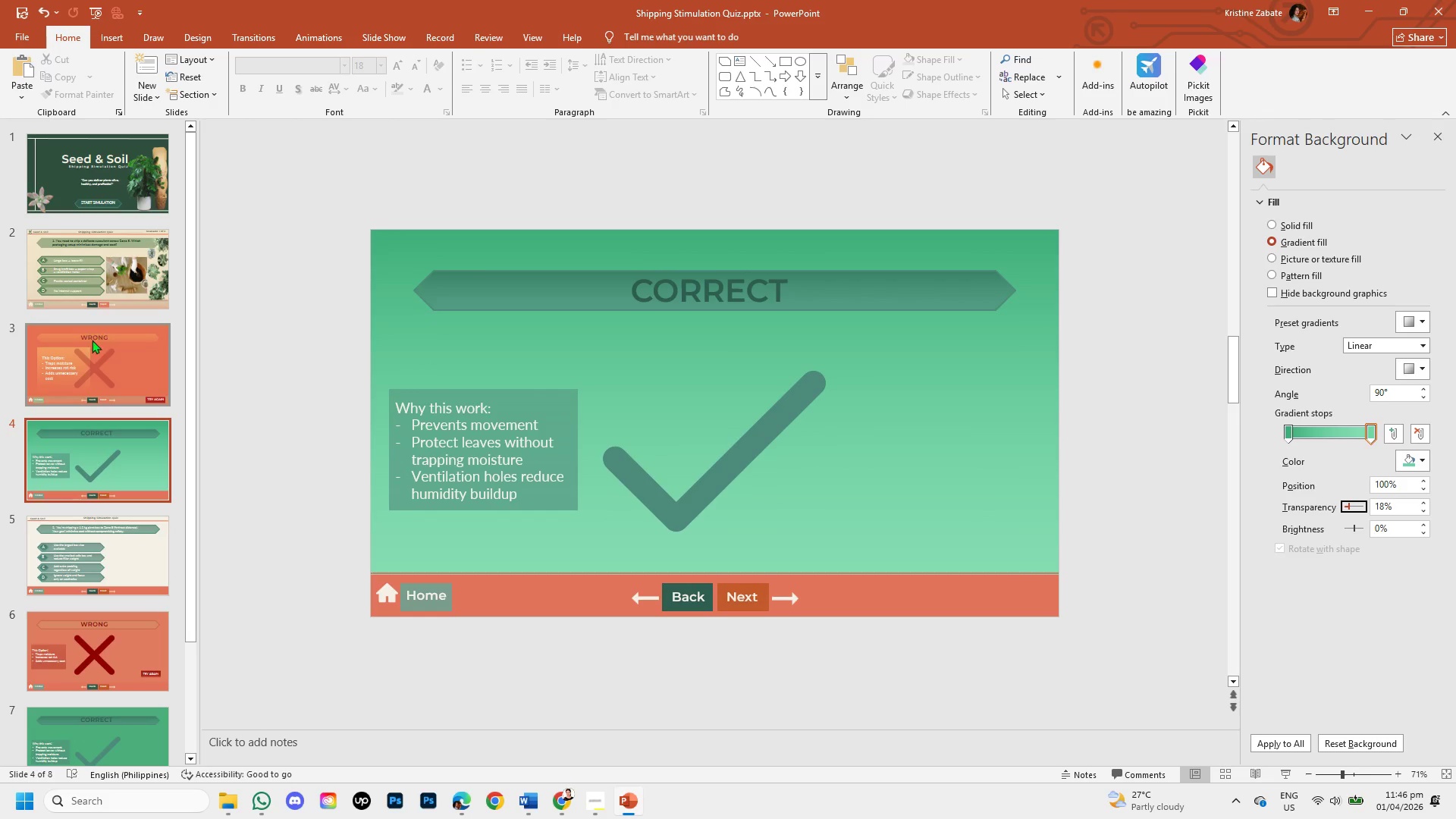 
left_click([91, 341])
 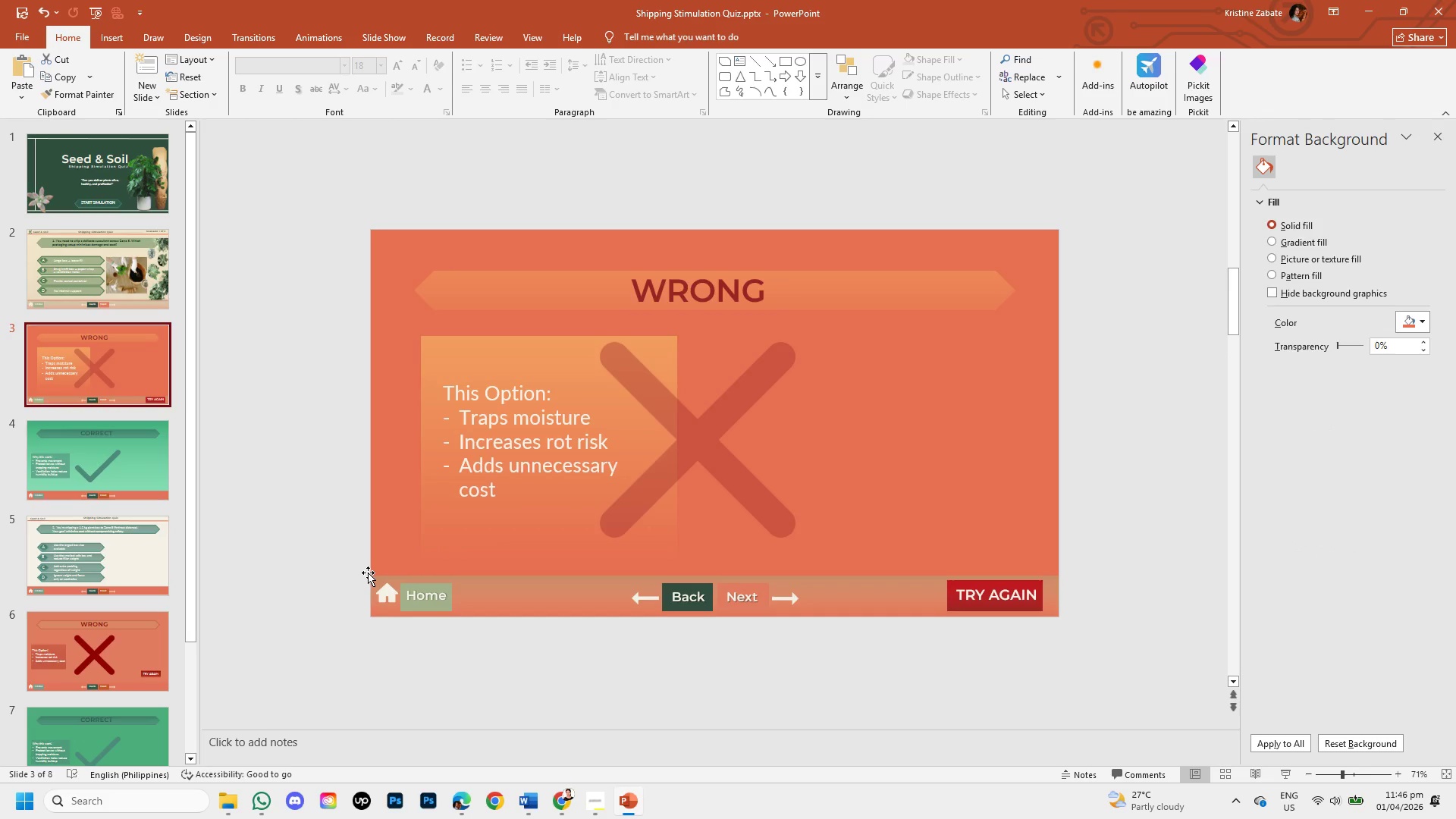 
left_click([368, 573])
 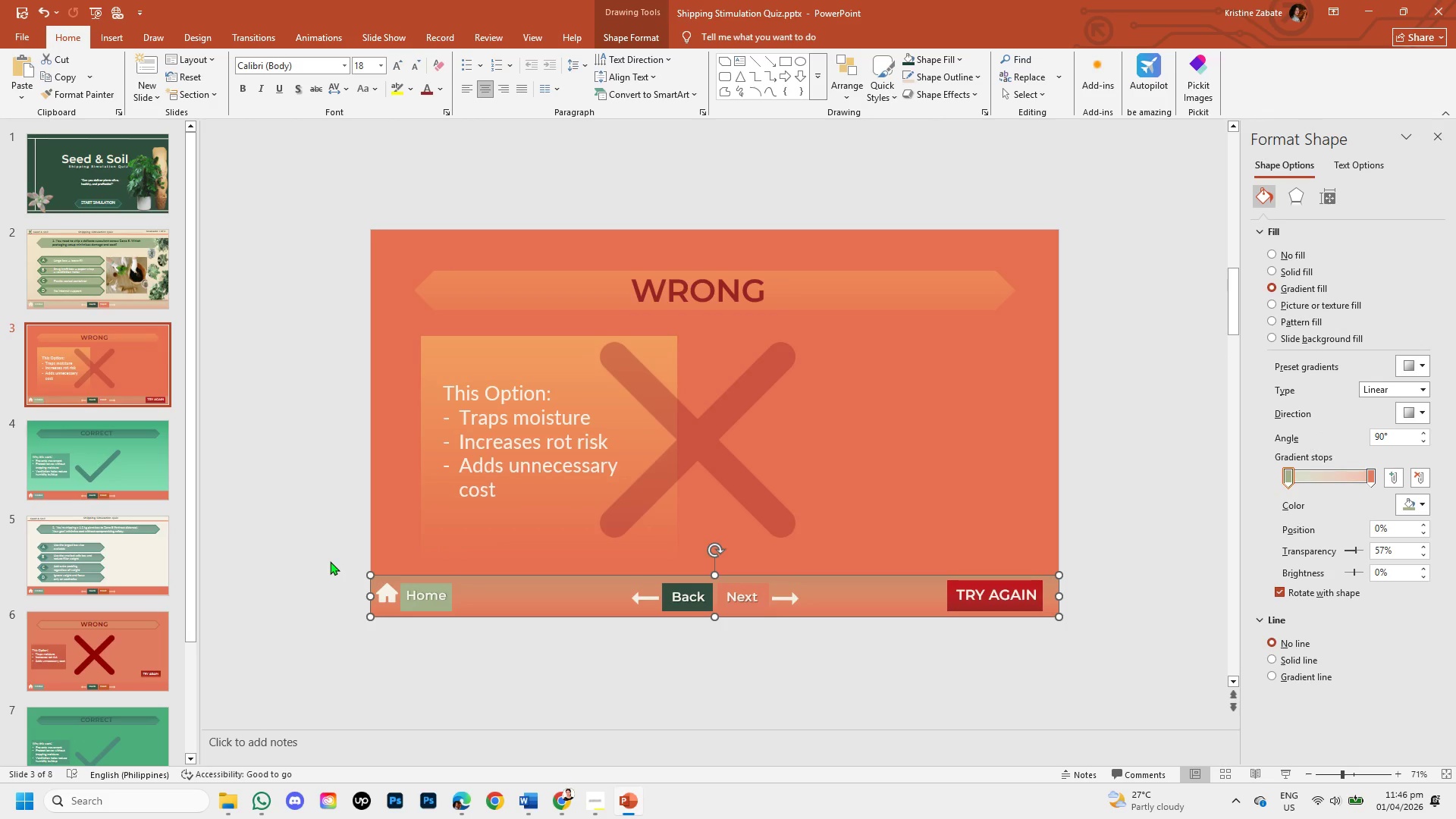 
key(Control+C)
 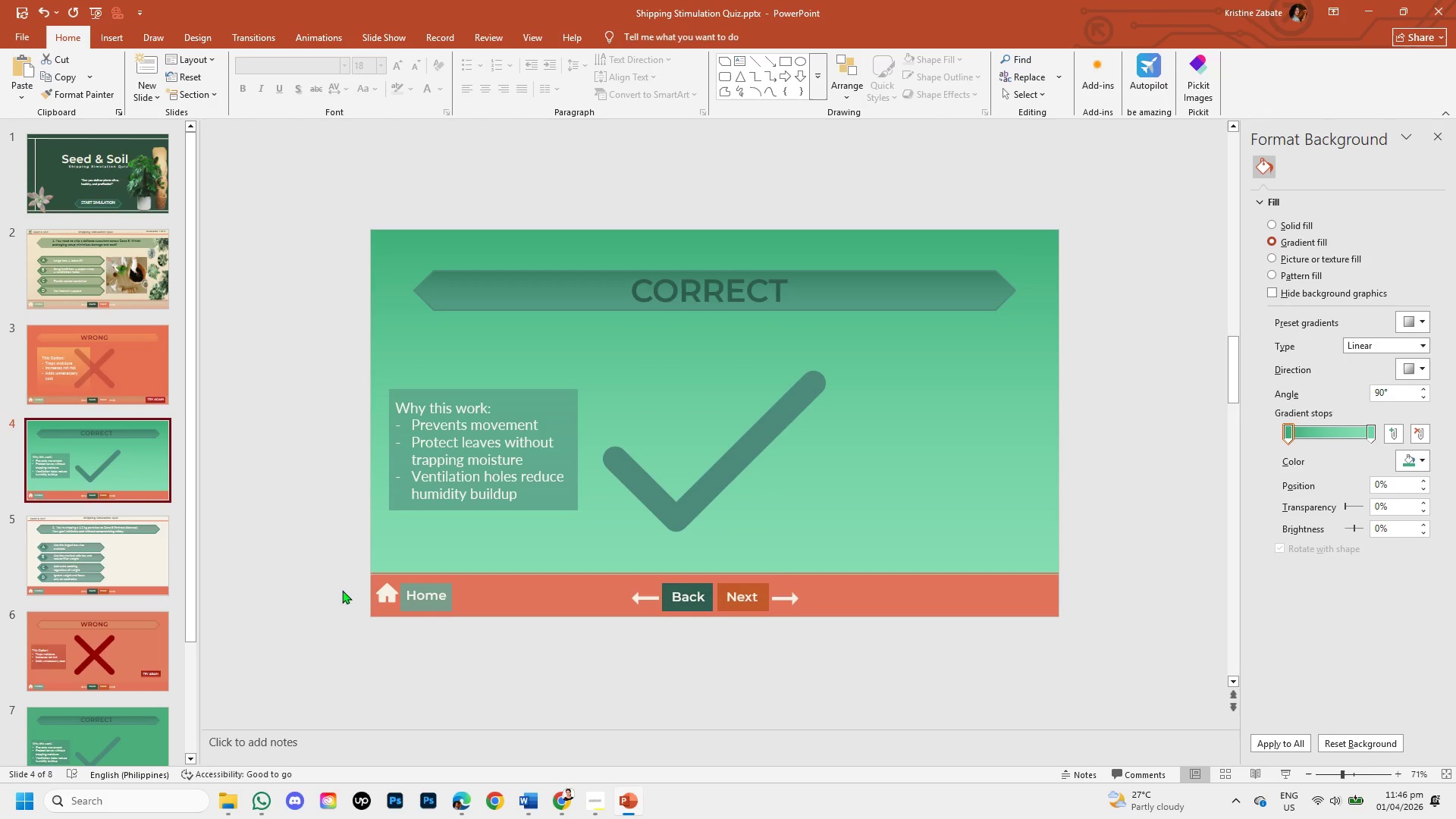 
left_click([496, 599])
 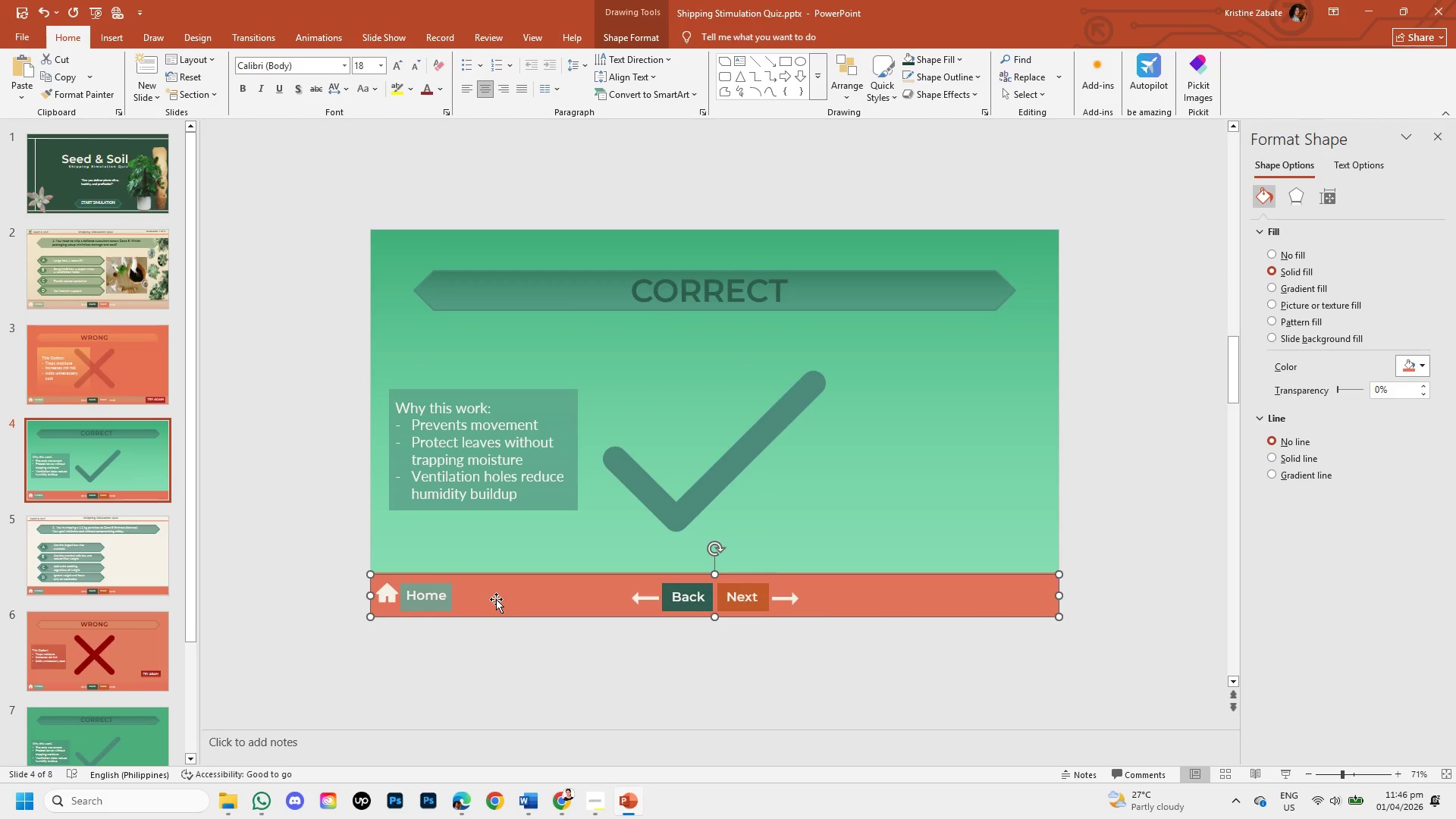 
key(Backspace)
 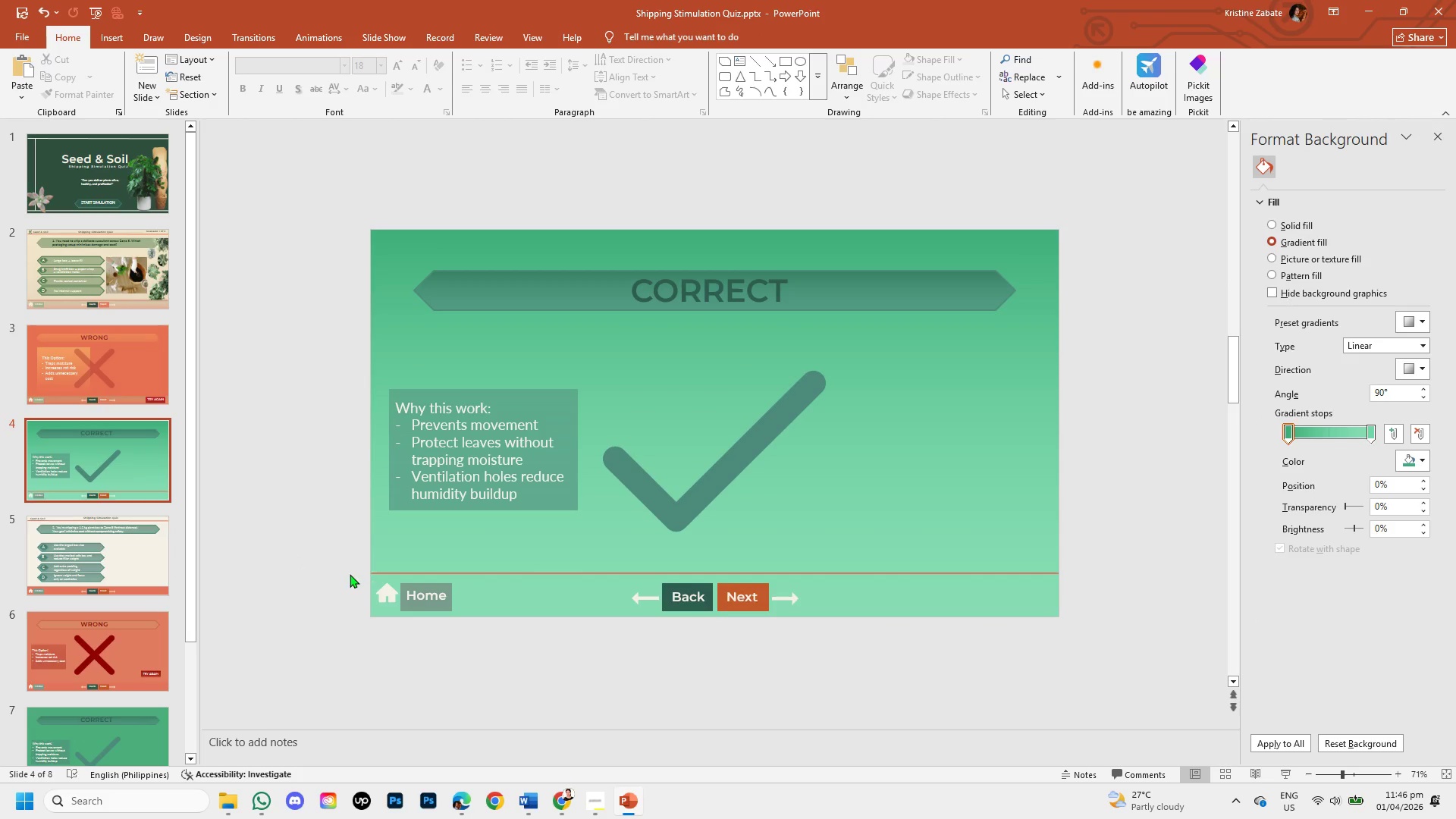 
left_click_drag(start_coordinate=[358, 581], to_coordinate=[1019, 623])
 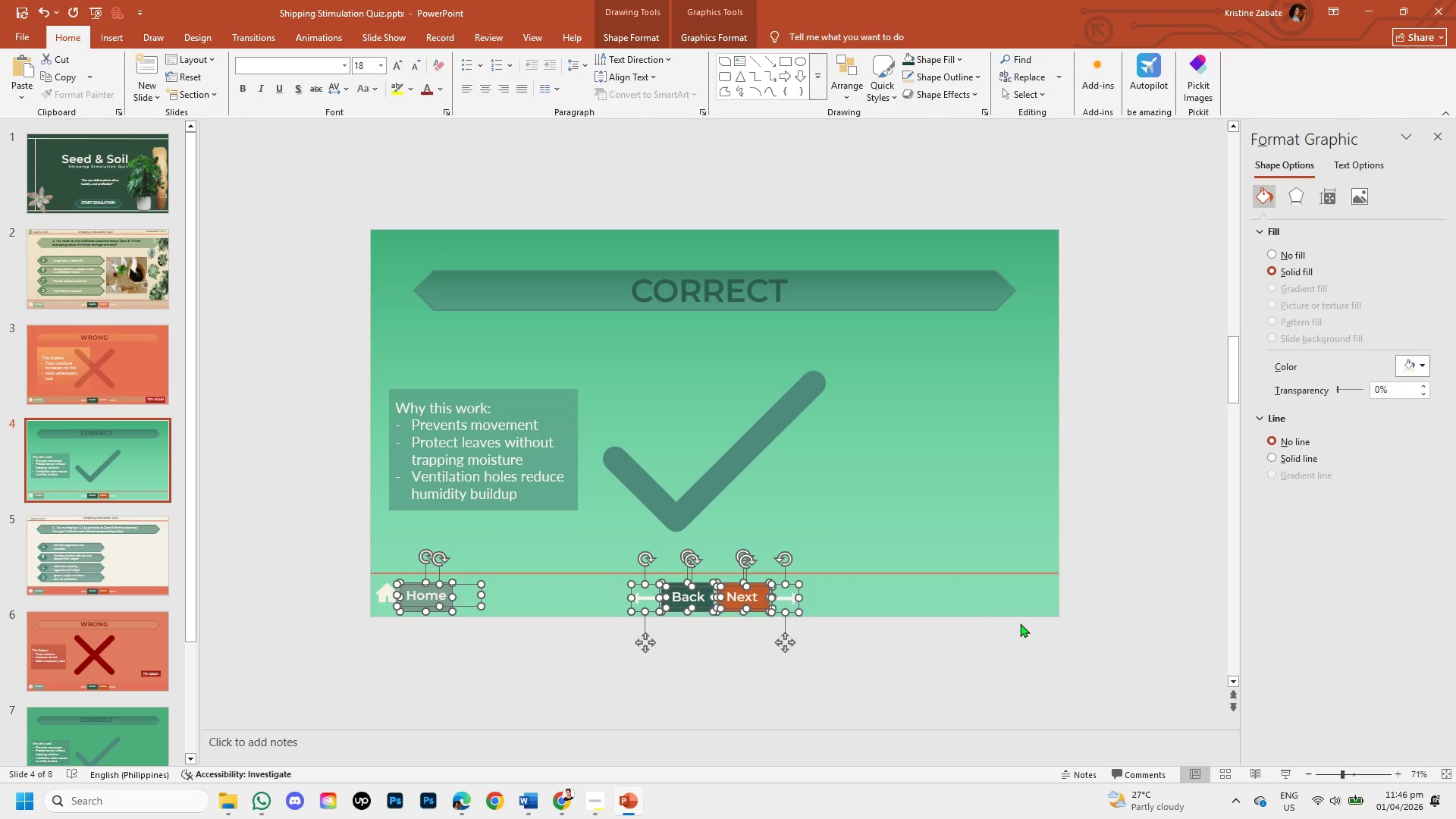 
key(Backspace)
 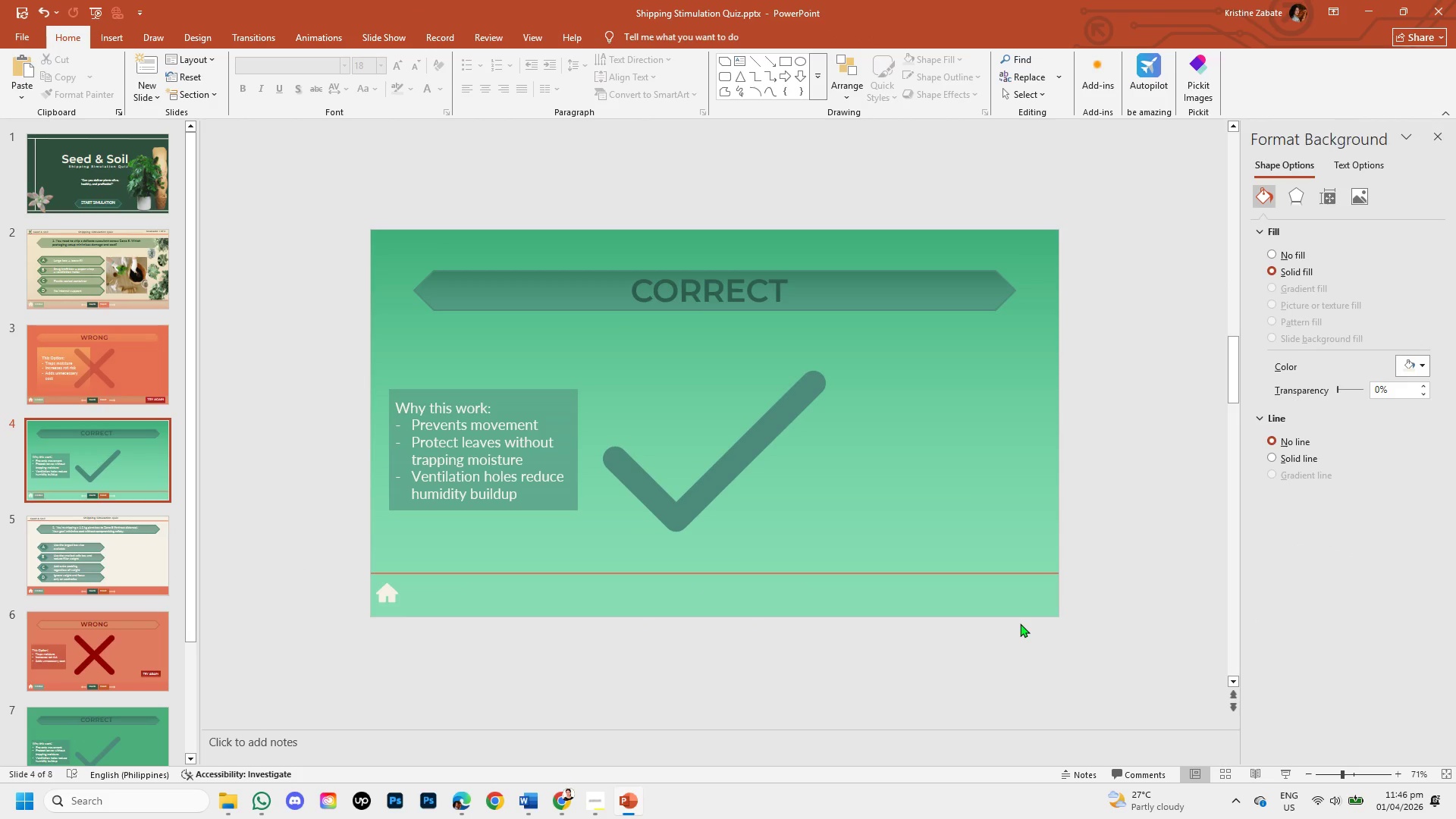 
hold_key(key=ControlLeft, duration=0.45)
 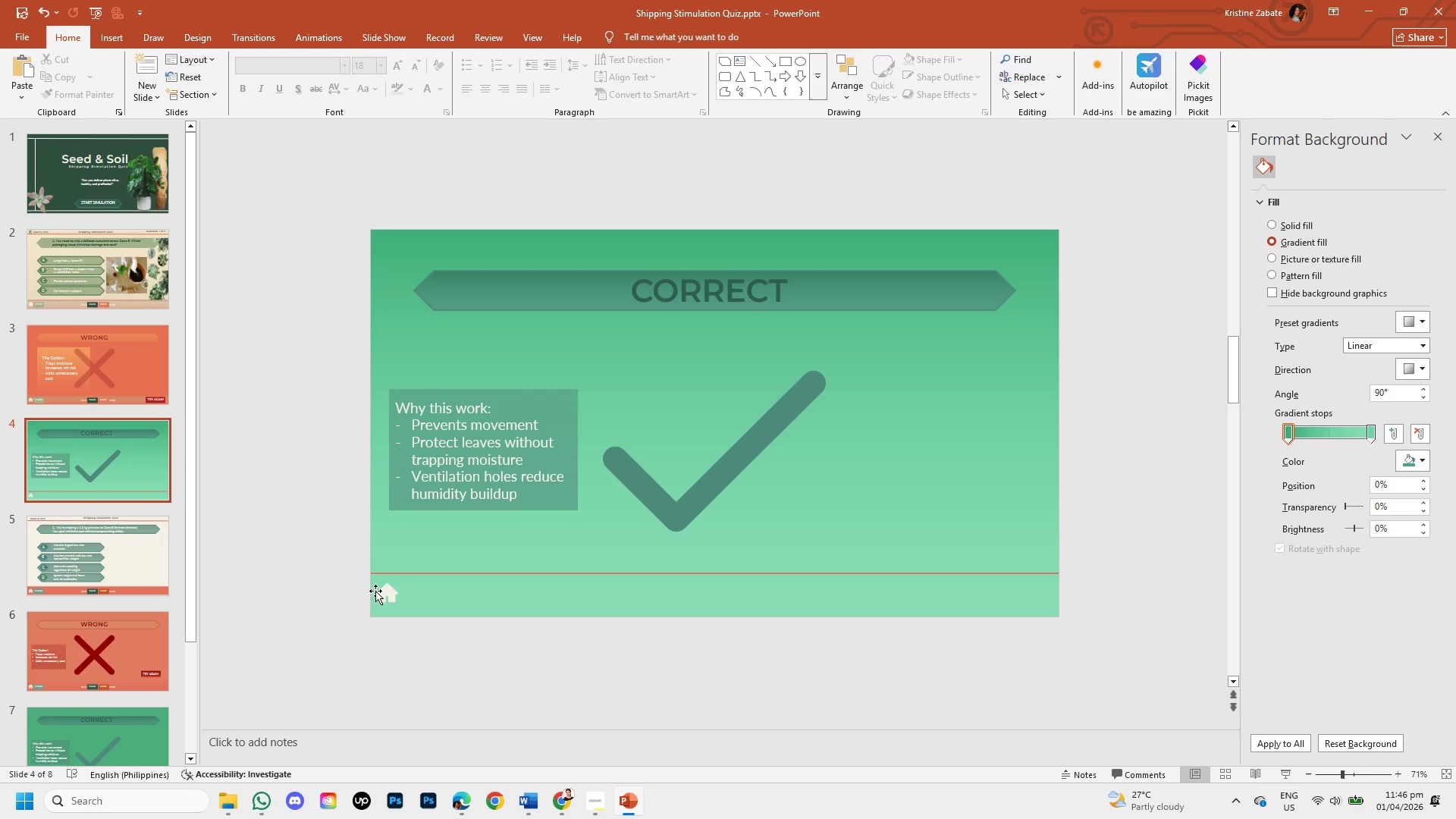 
left_click([382, 591])
 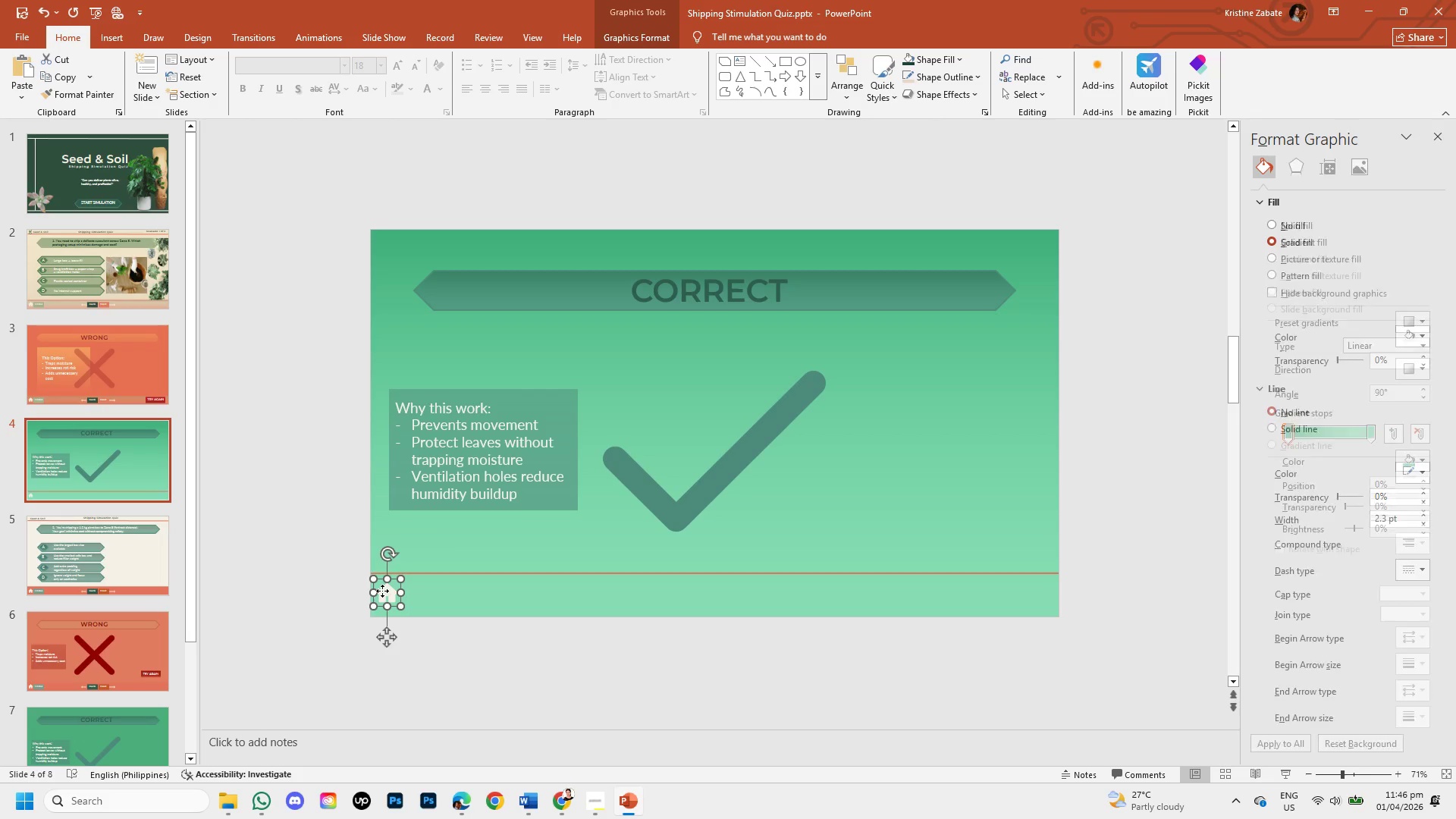 
key(Backspace)
 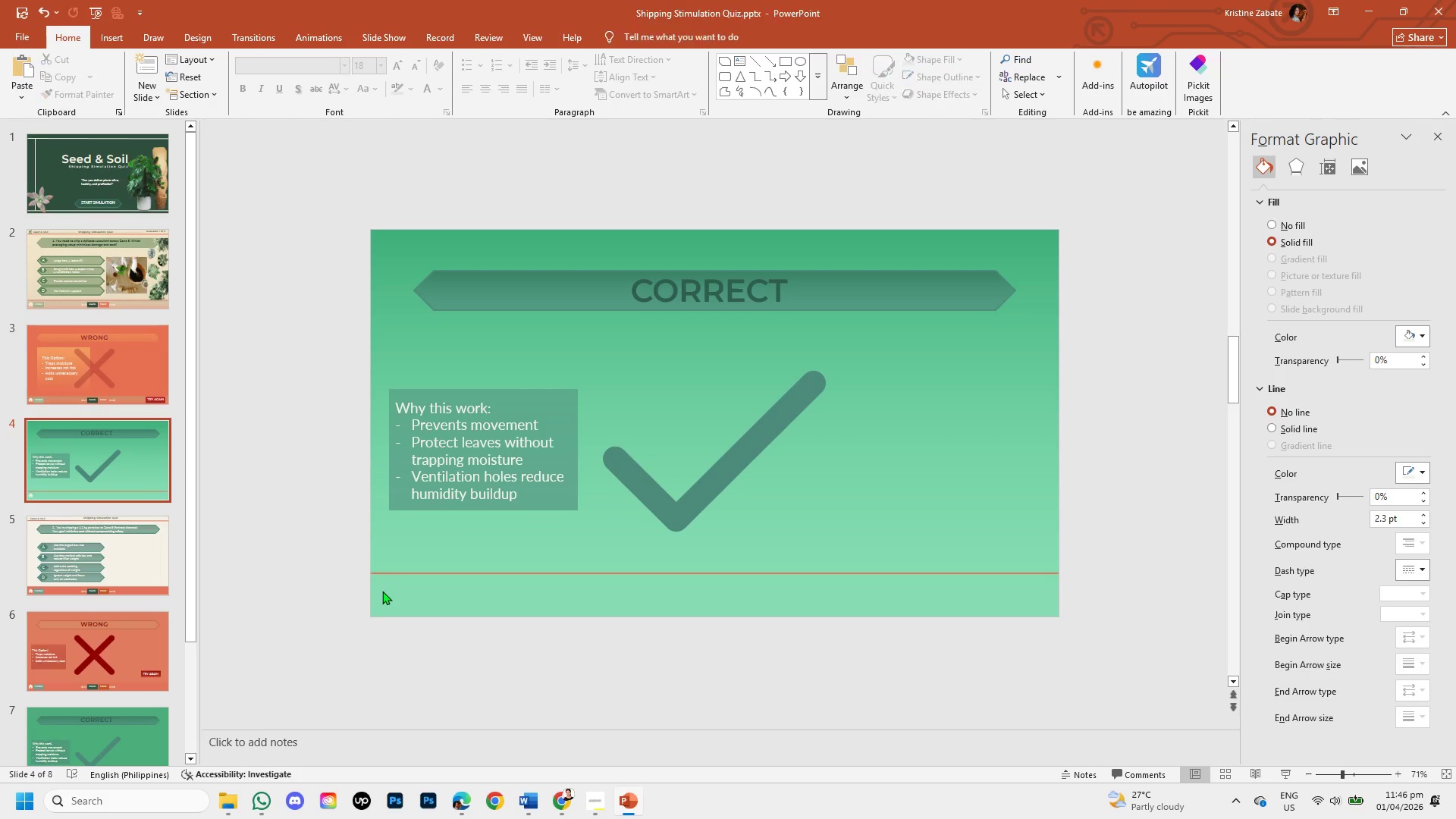 
key(Control+V)
 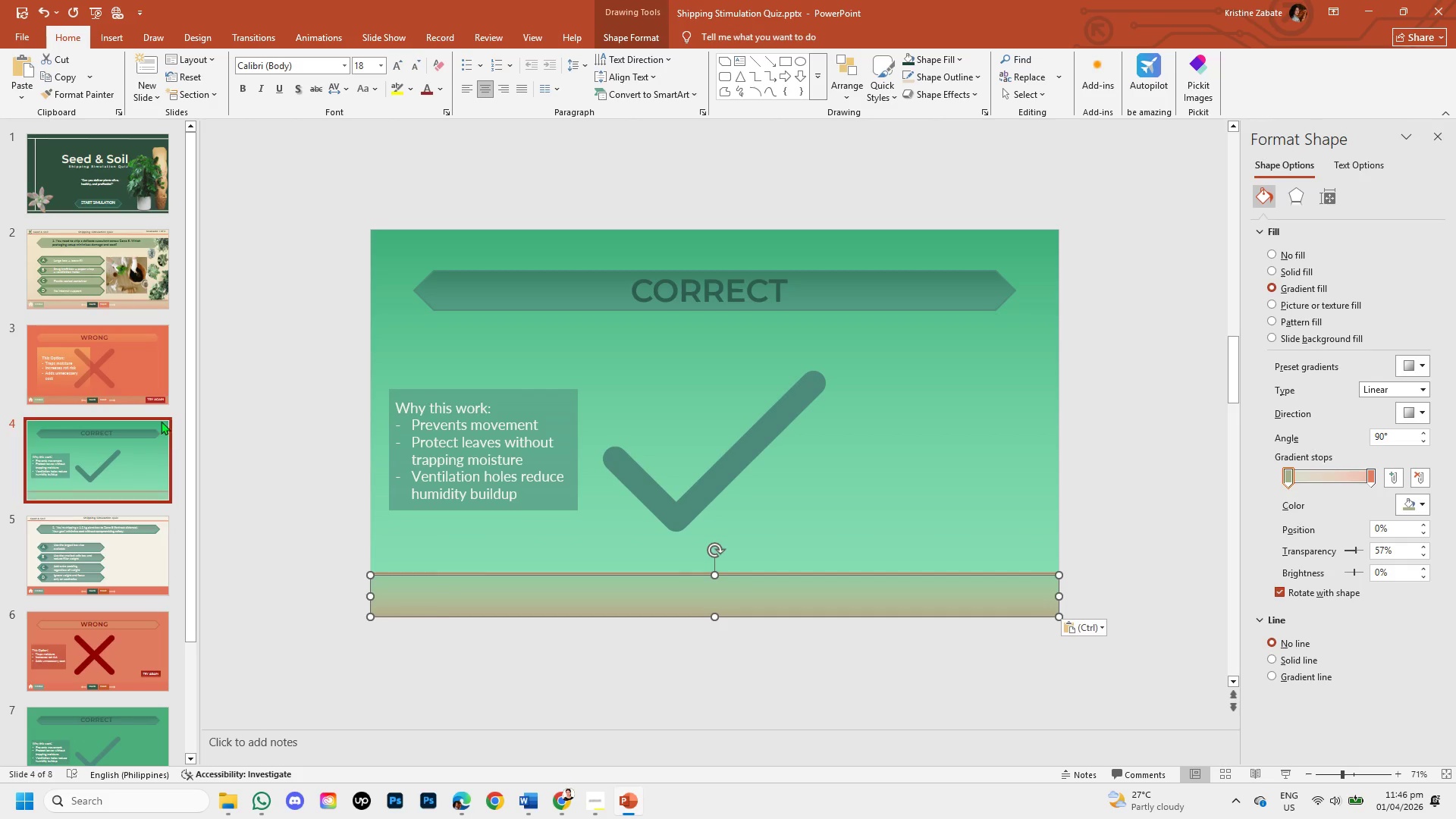 
left_click([152, 365])
 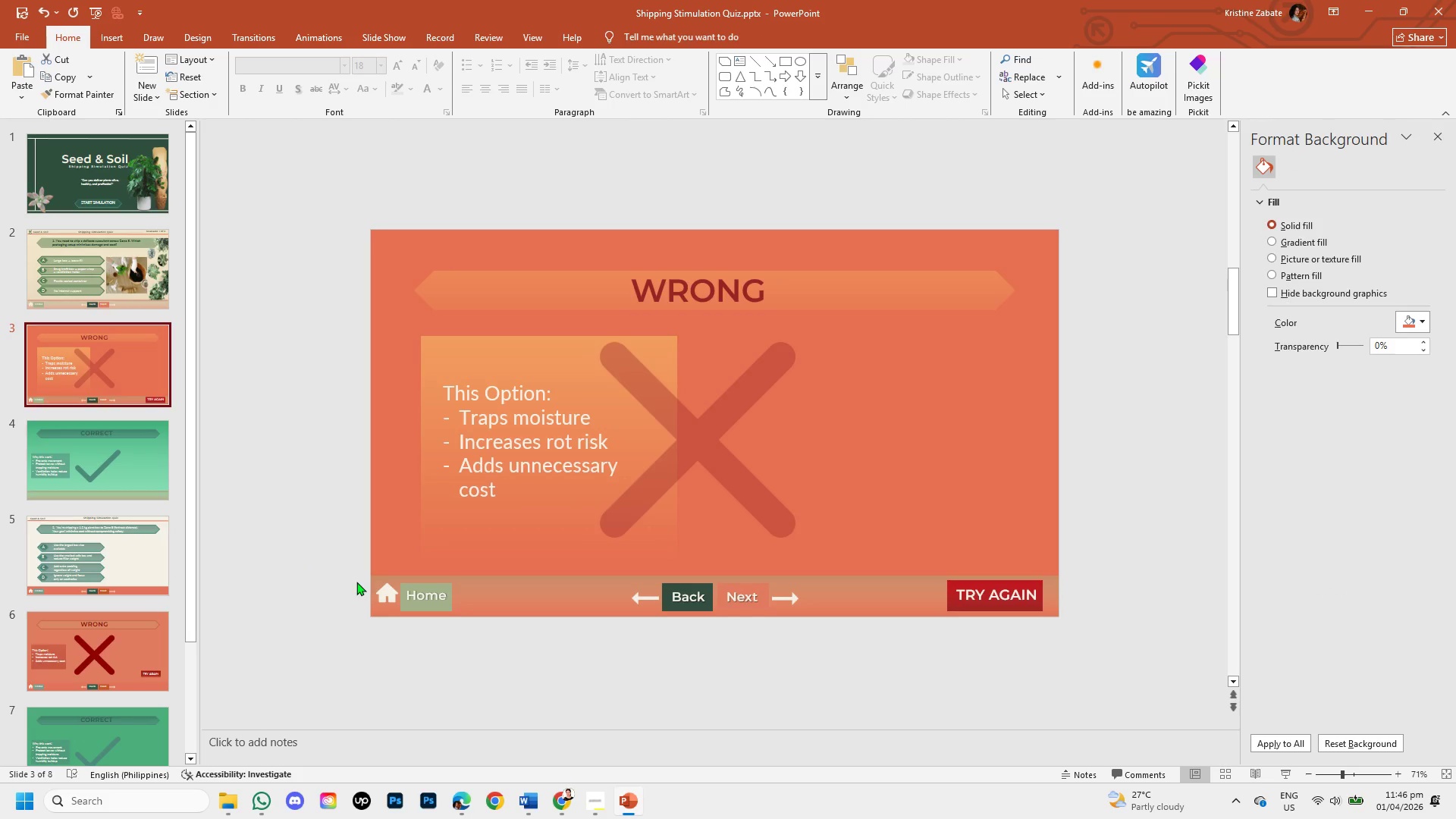 
left_click_drag(start_coordinate=[368, 575], to_coordinate=[849, 635])
 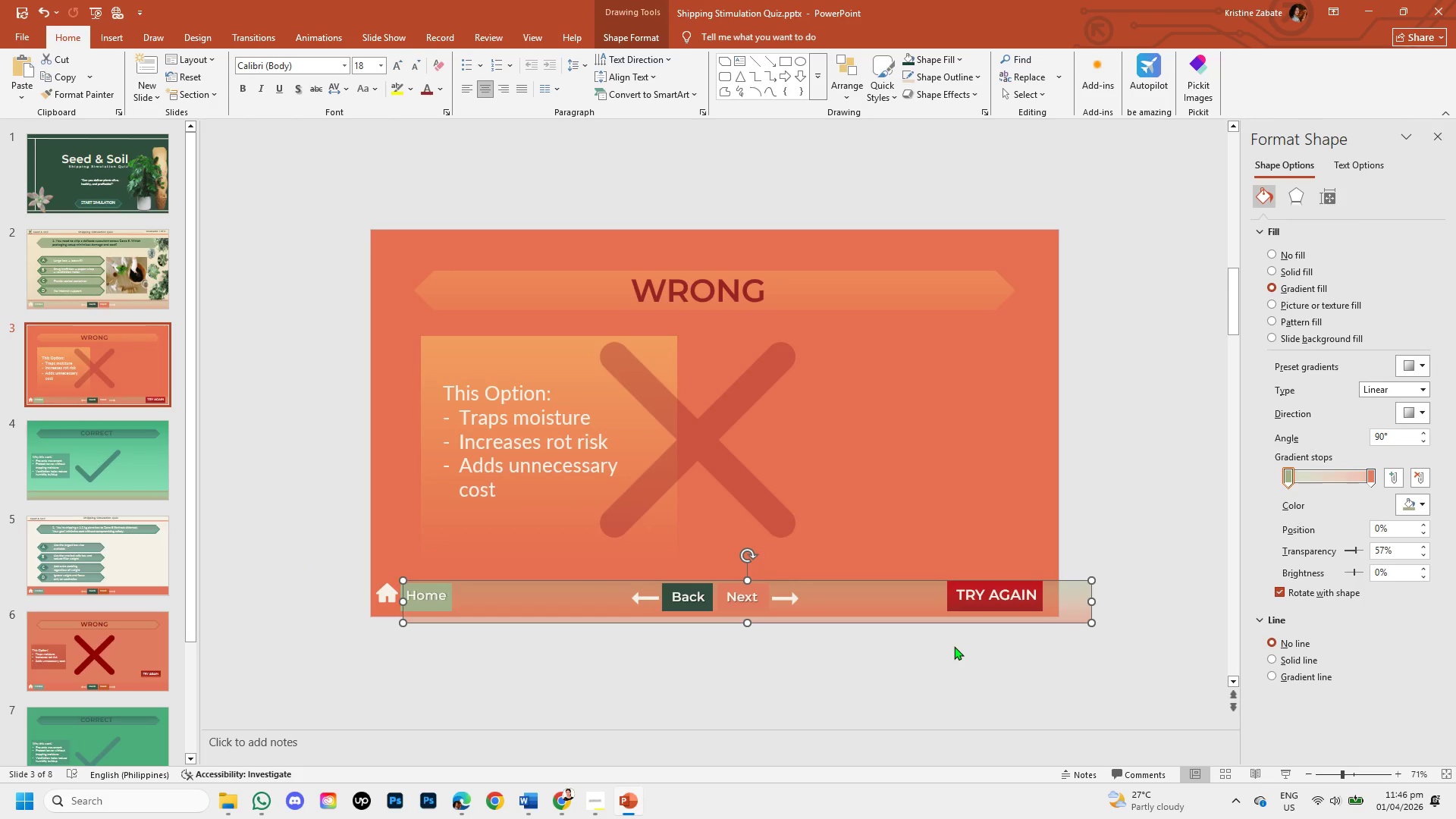 
key(Control+Z)
 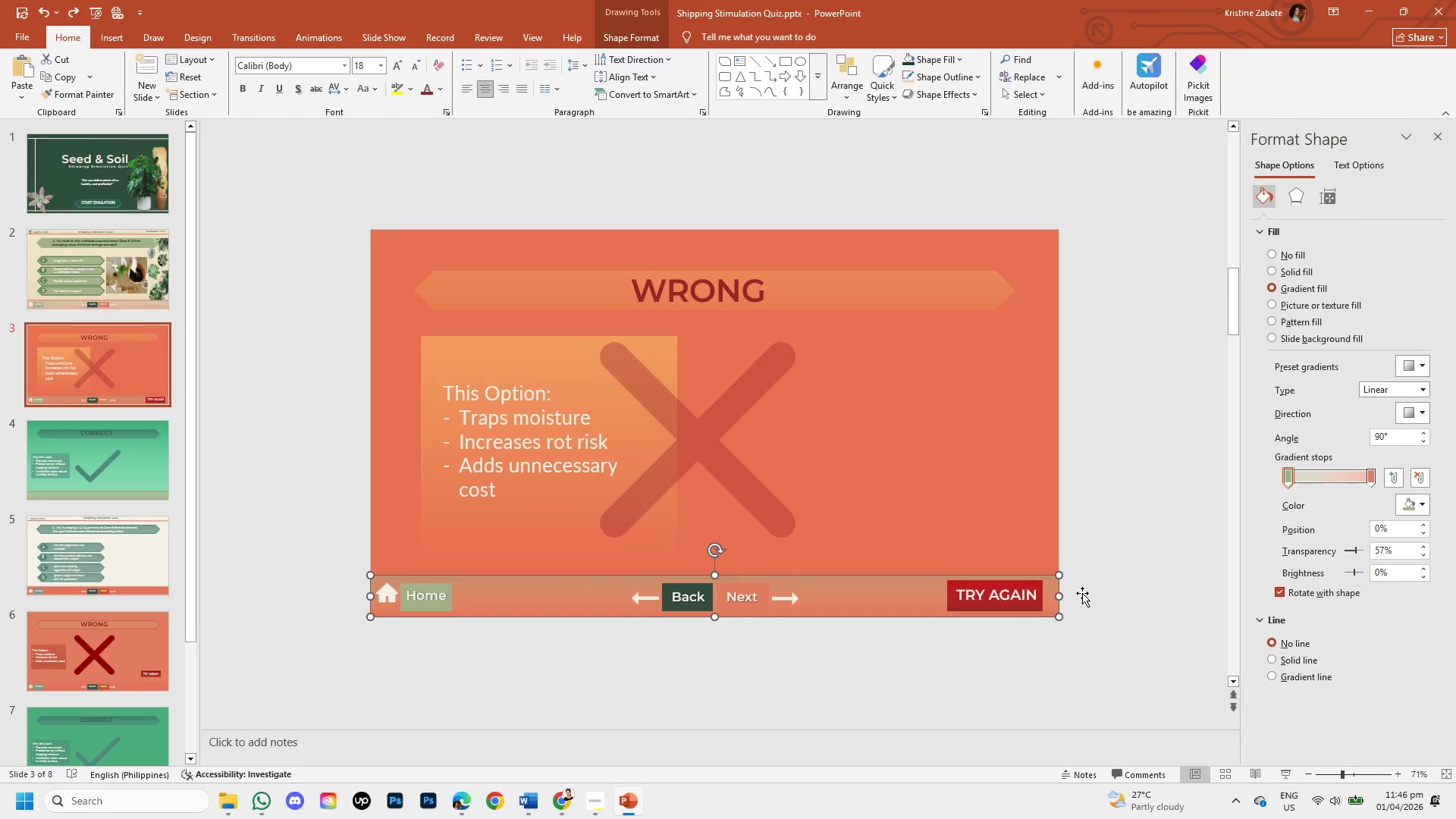 
left_click([1084, 593])
 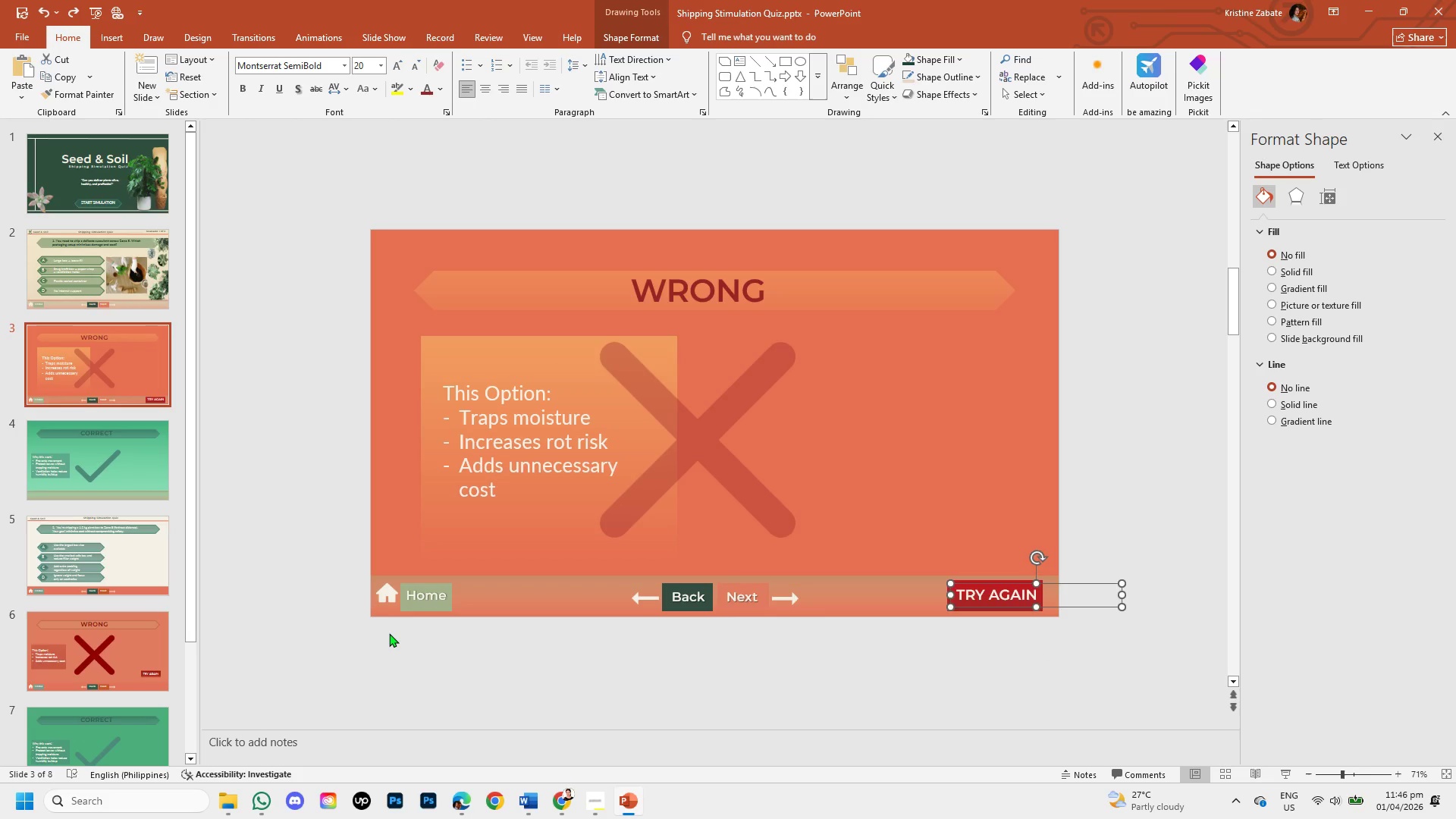 
left_click([389, 633])
 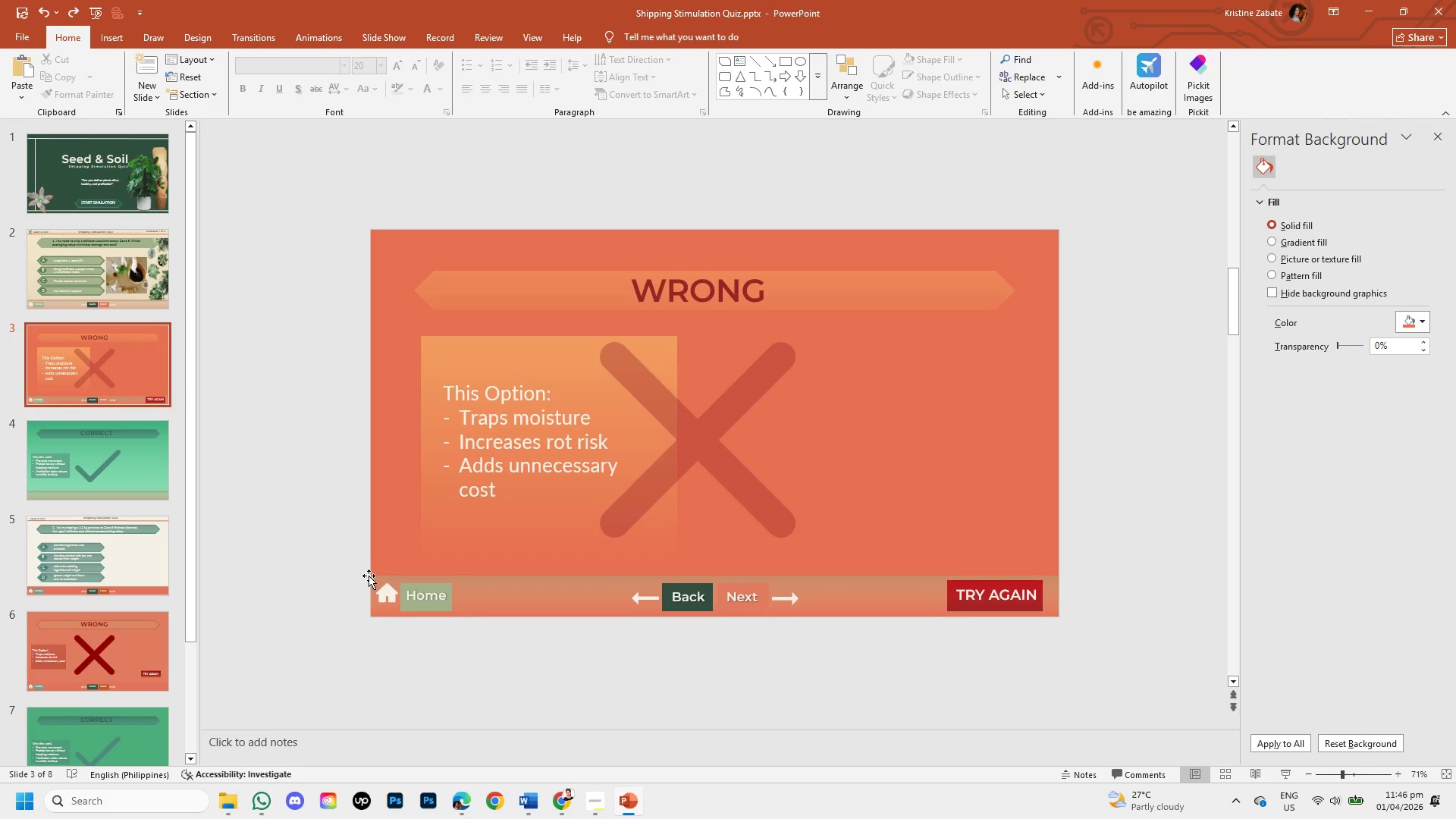 
left_click_drag(start_coordinate=[369, 576], to_coordinate=[504, 601])
 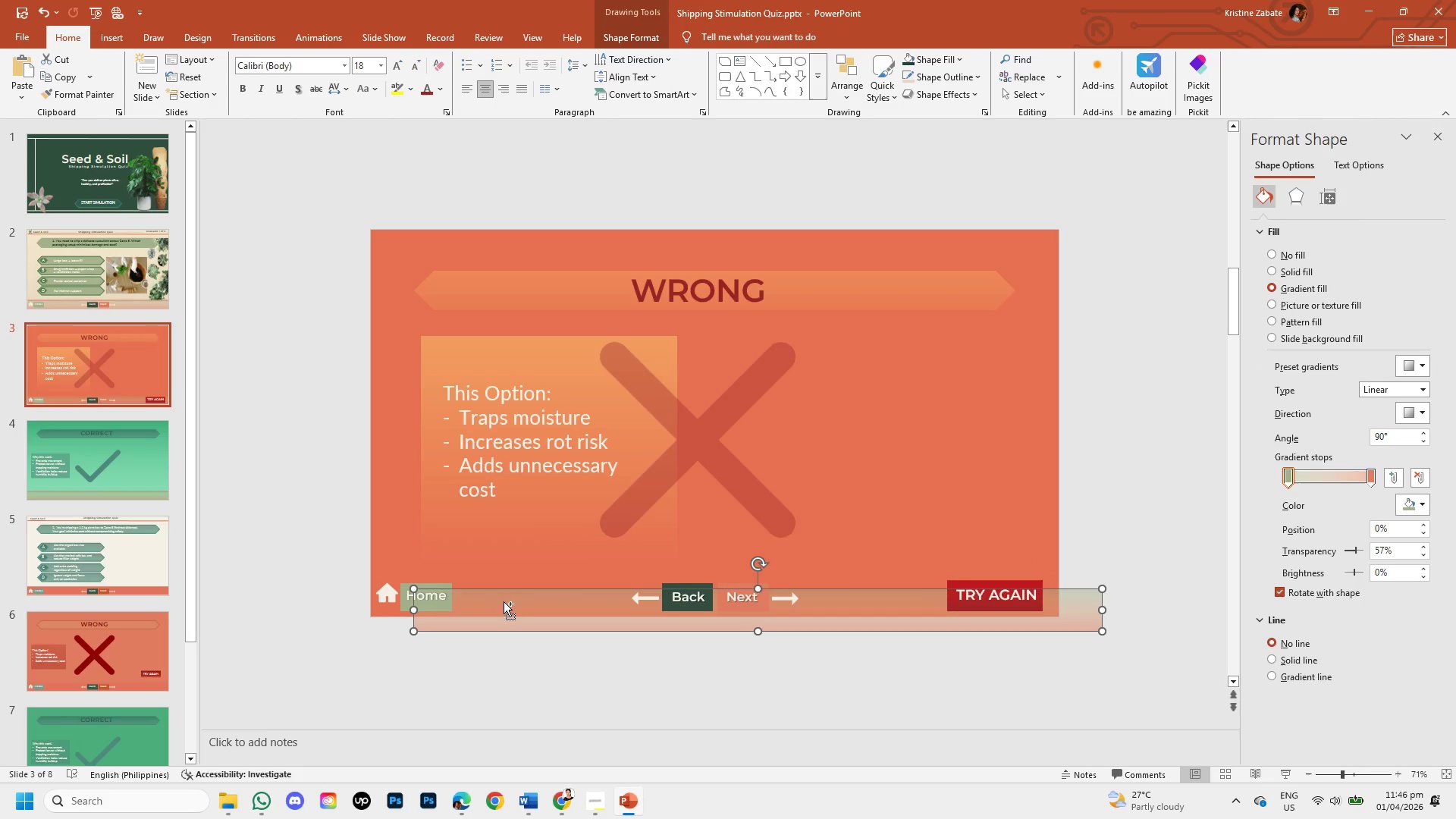 
key(Control+Z)
 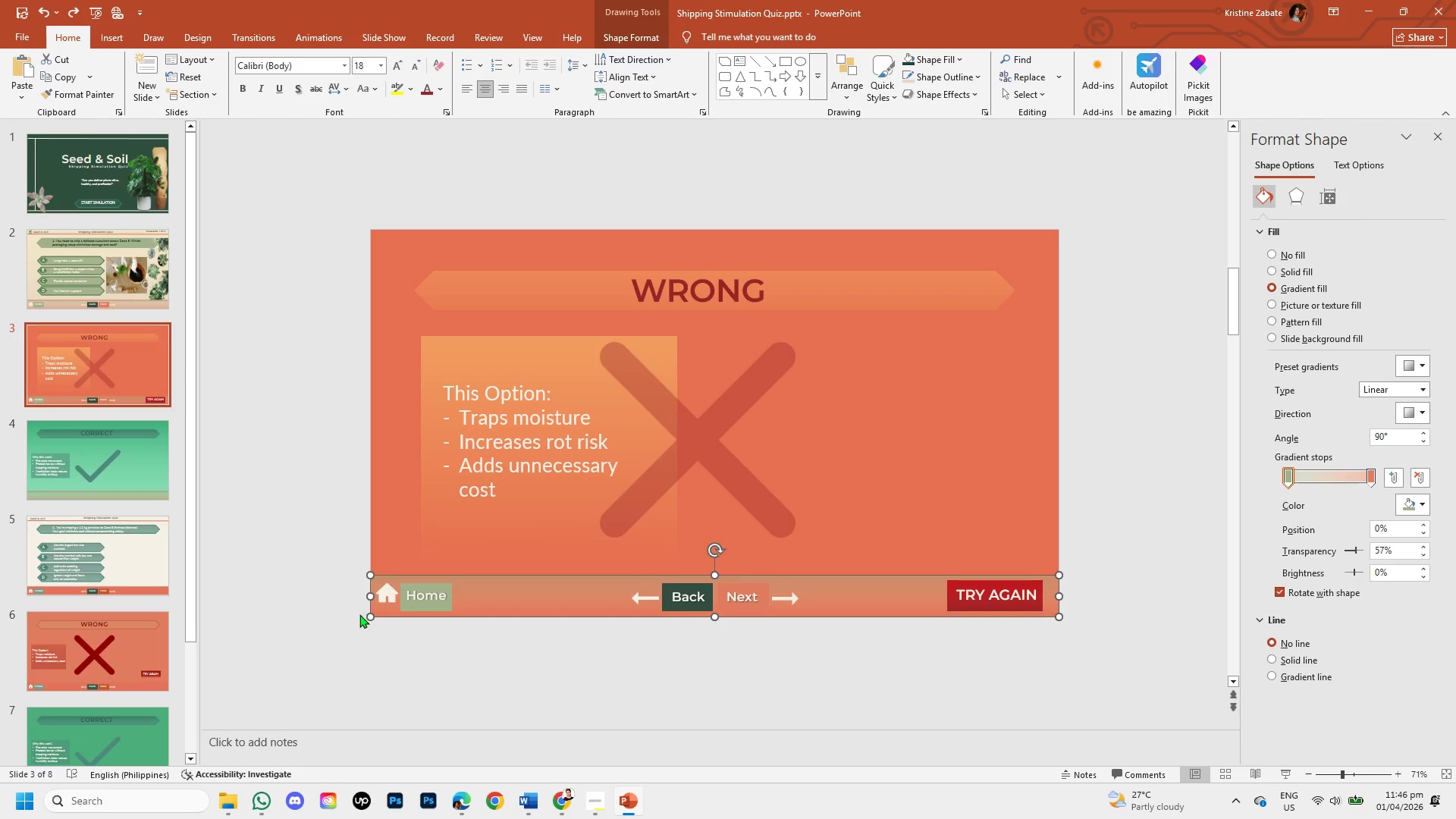 
left_click([359, 614])
 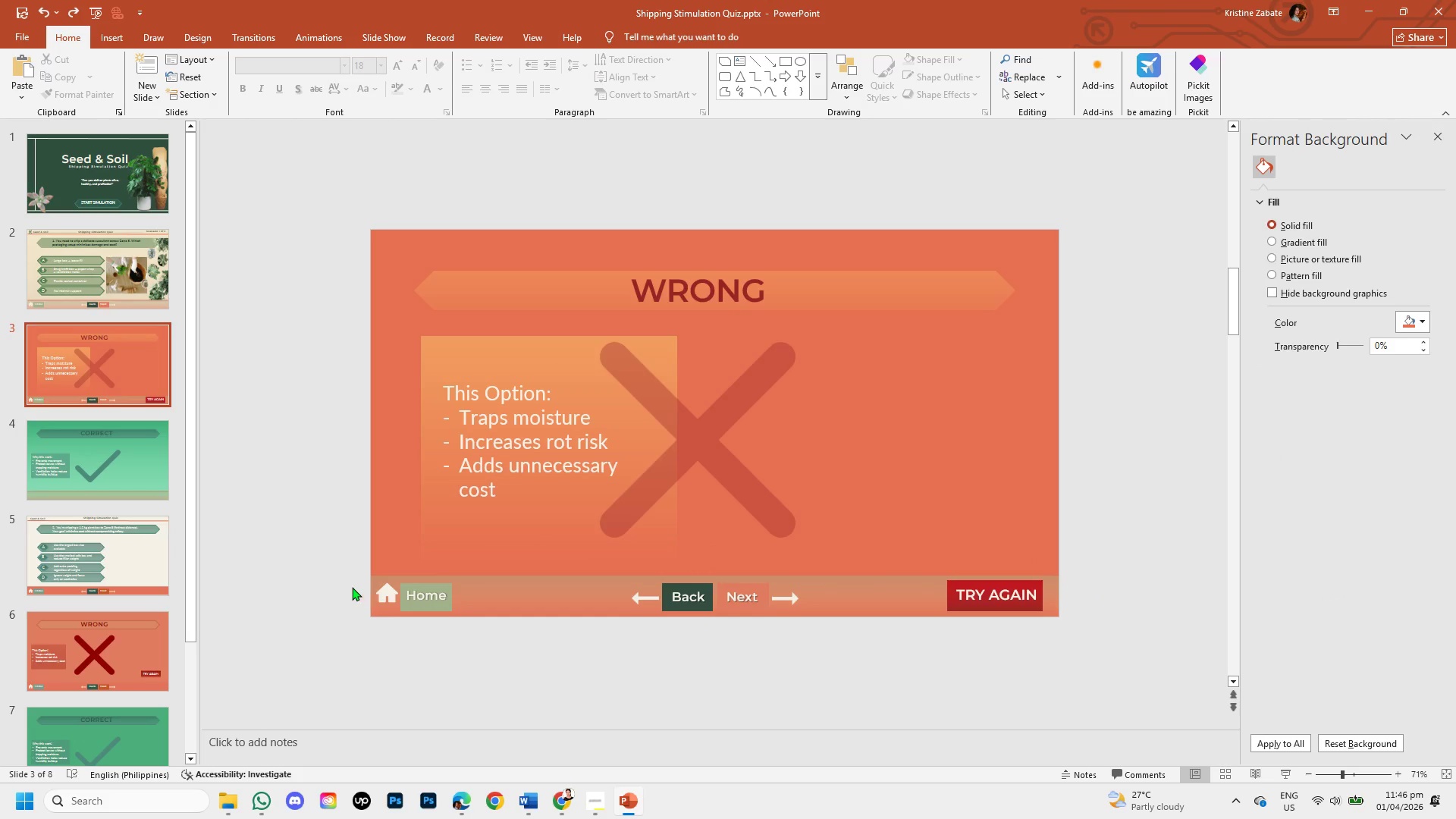 
left_click_drag(start_coordinate=[352, 588], to_coordinate=[1062, 612])
 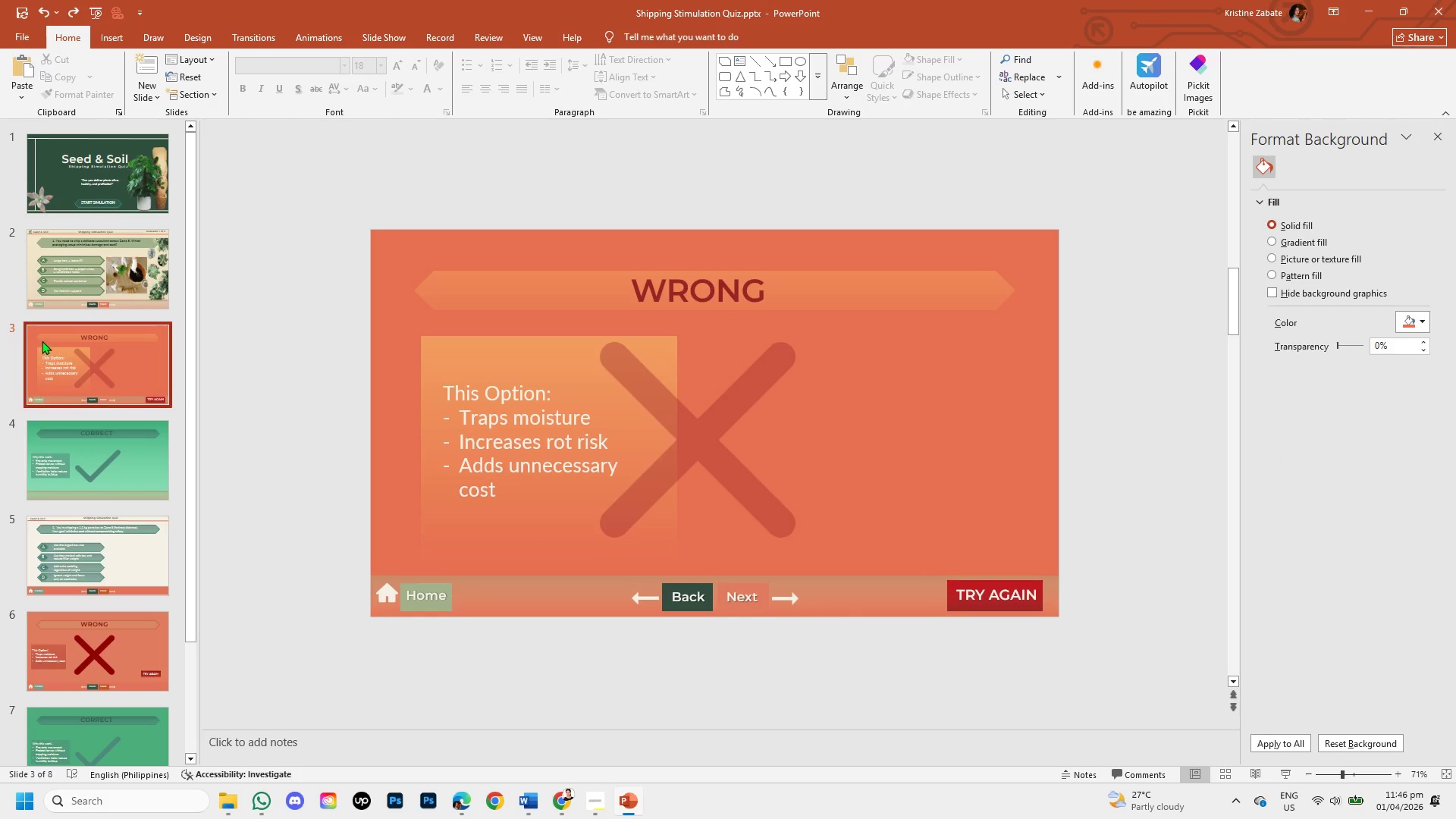 
left_click([65, 281])
 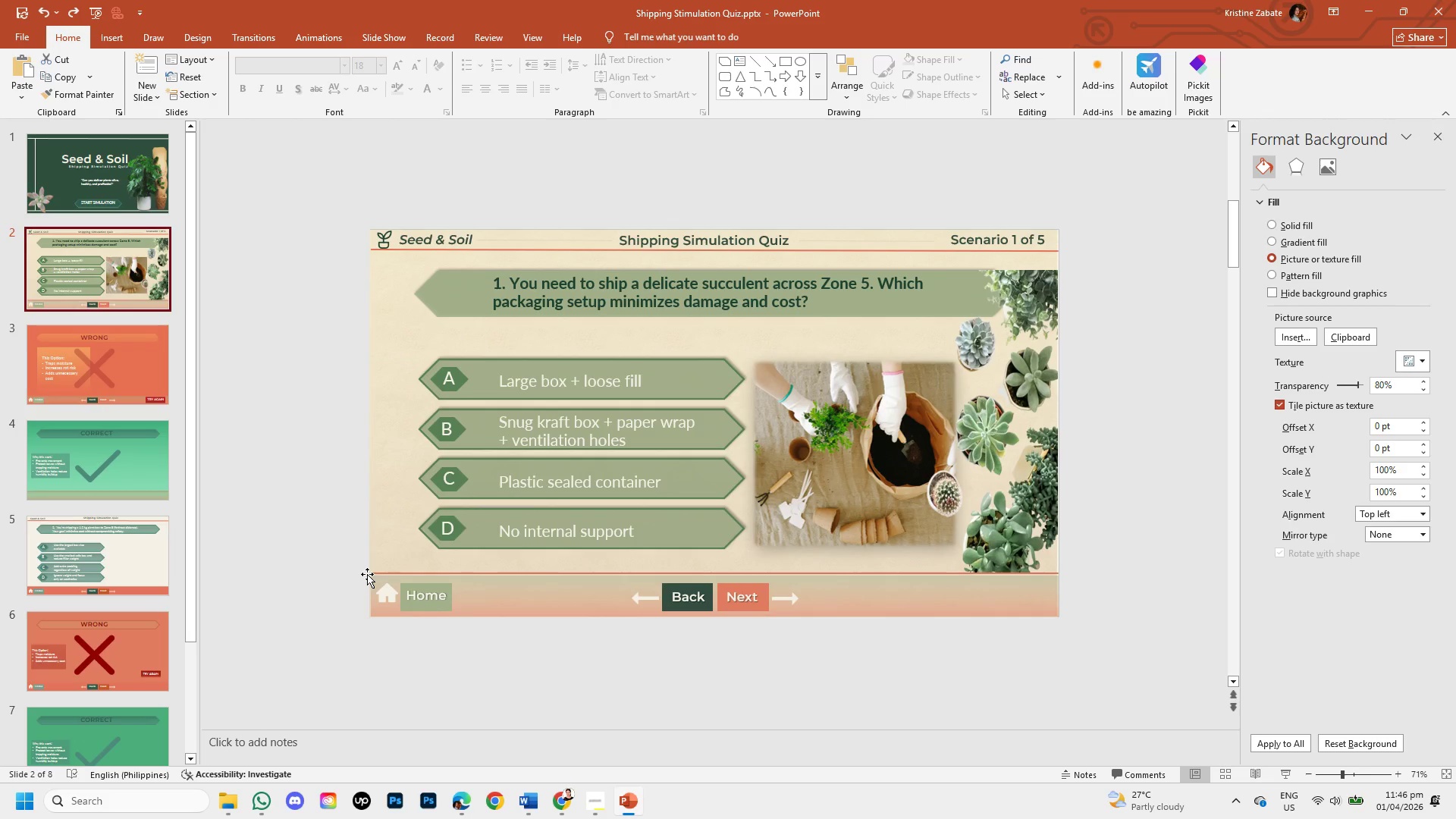 
left_click_drag(start_coordinate=[367, 575], to_coordinate=[425, 596])
 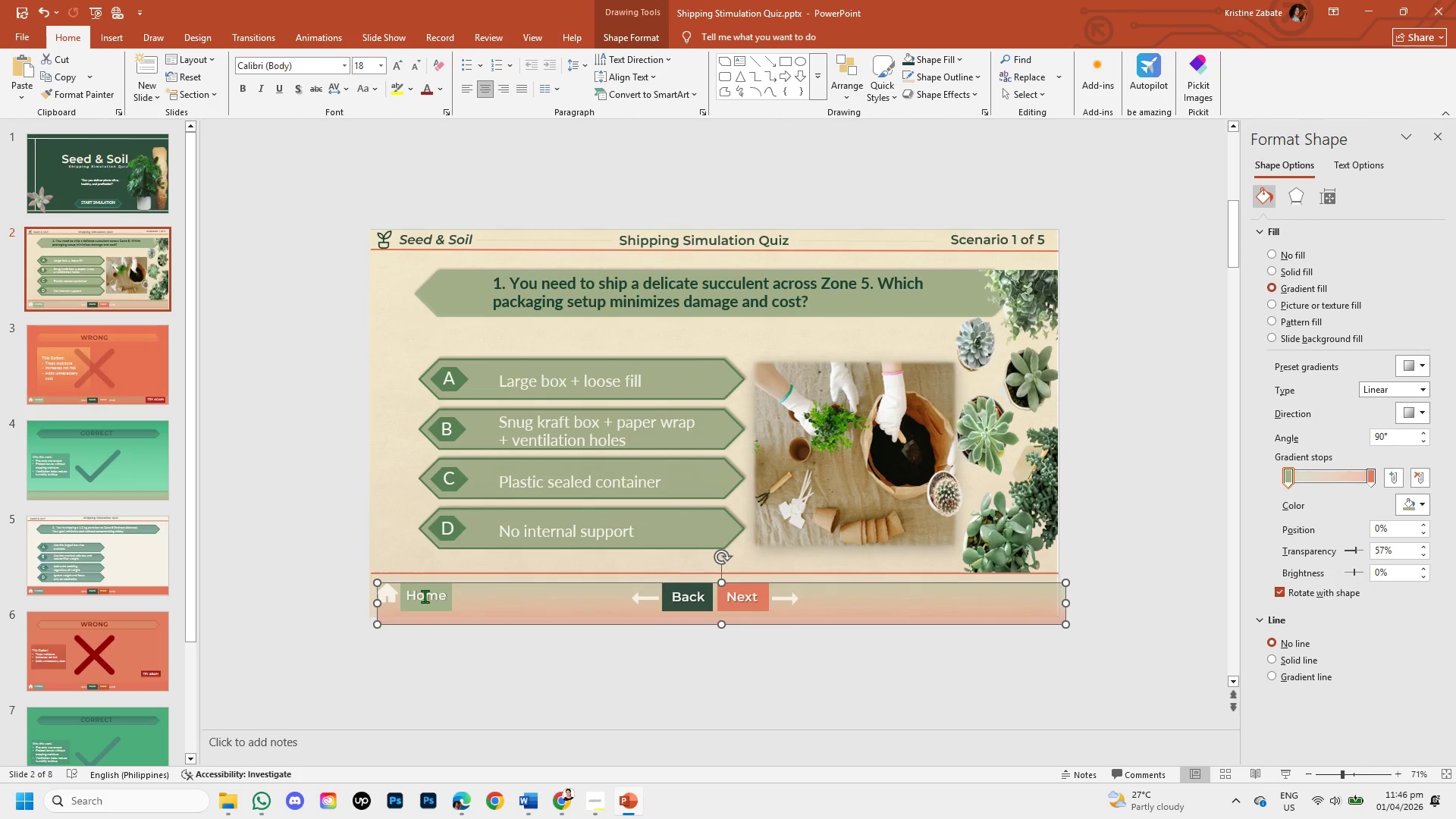 
key(Control+Z)
 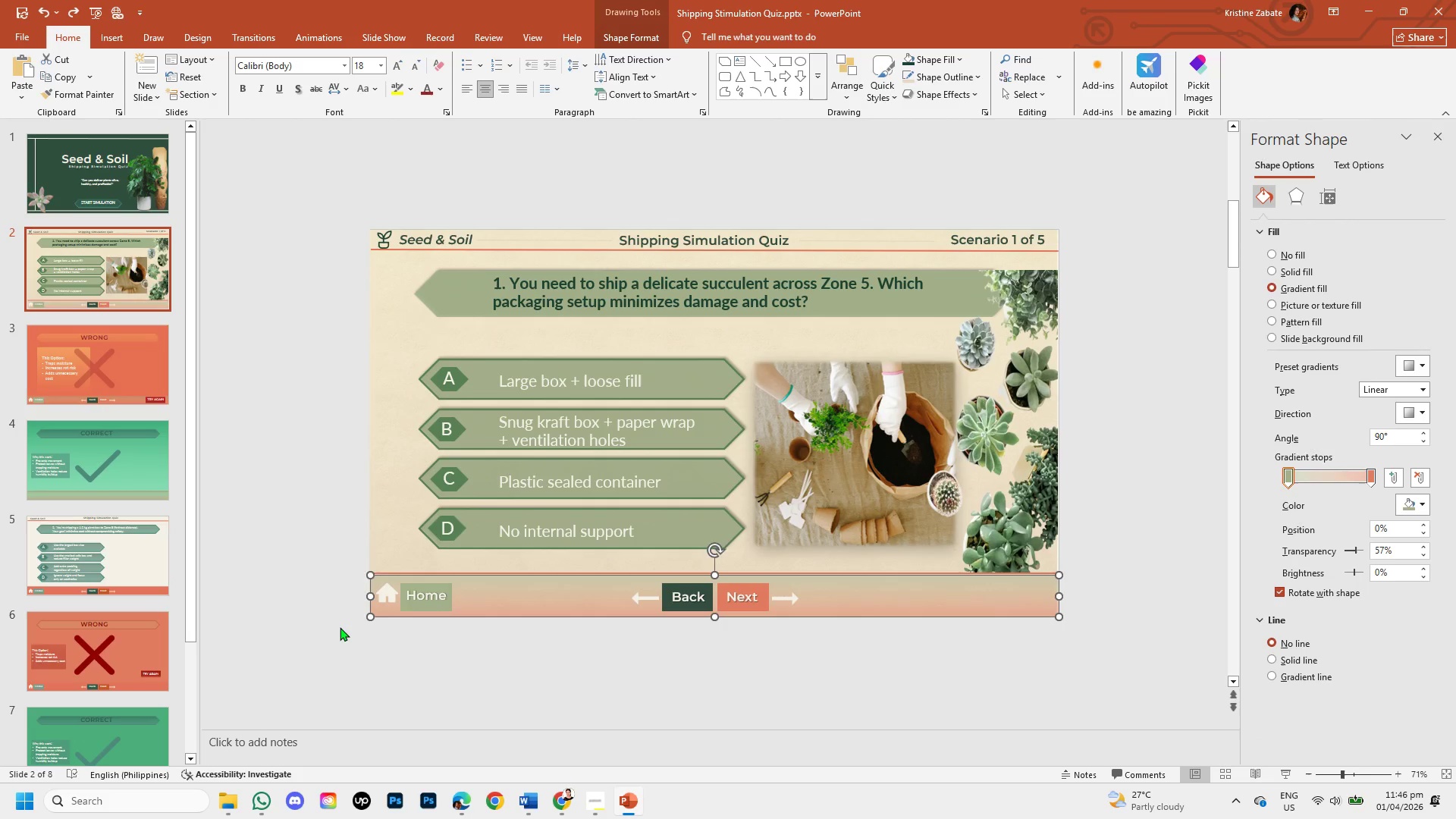 
left_click([340, 627])
 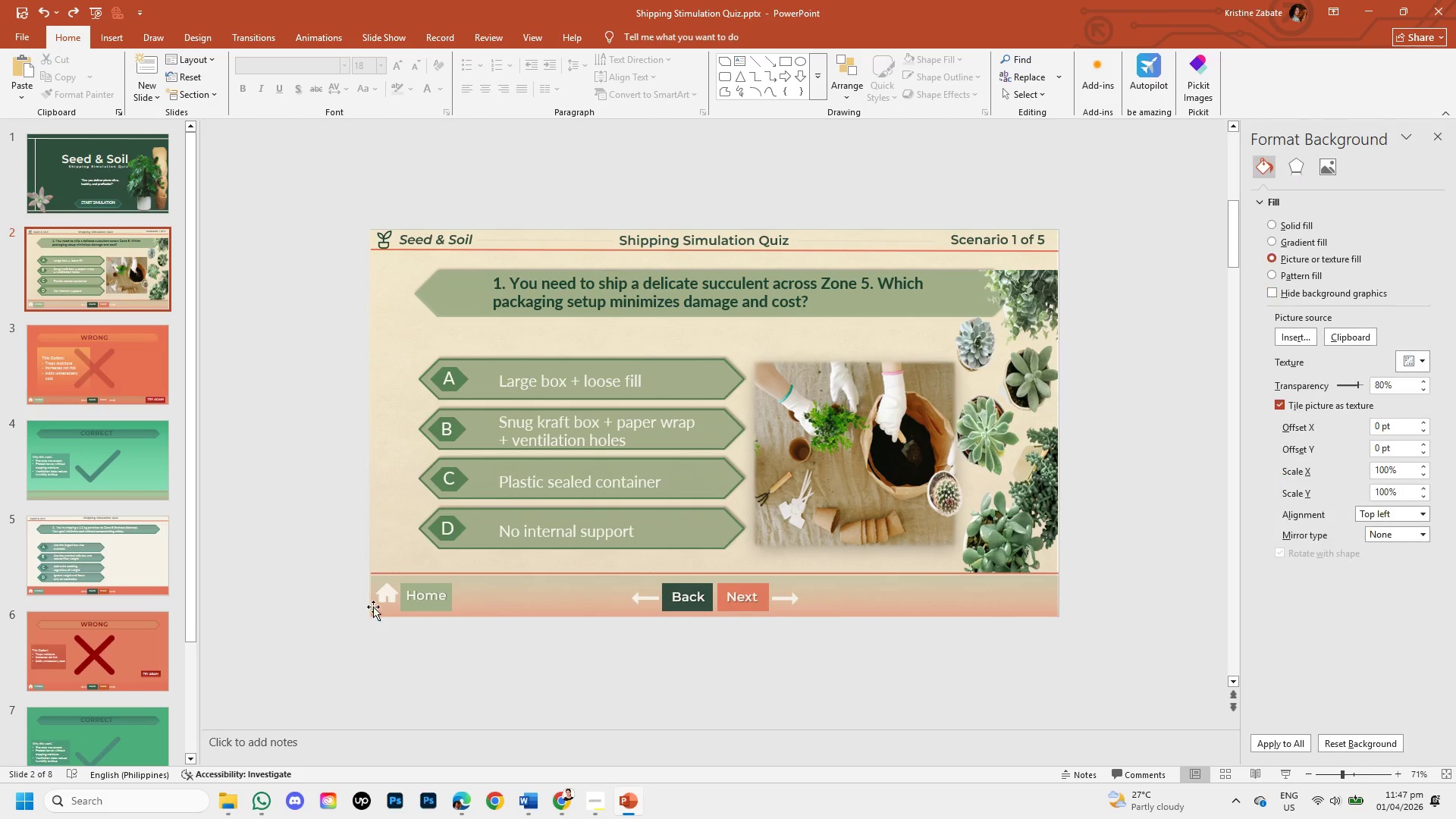 
left_click_drag(start_coordinate=[373, 607], to_coordinate=[448, 597])
 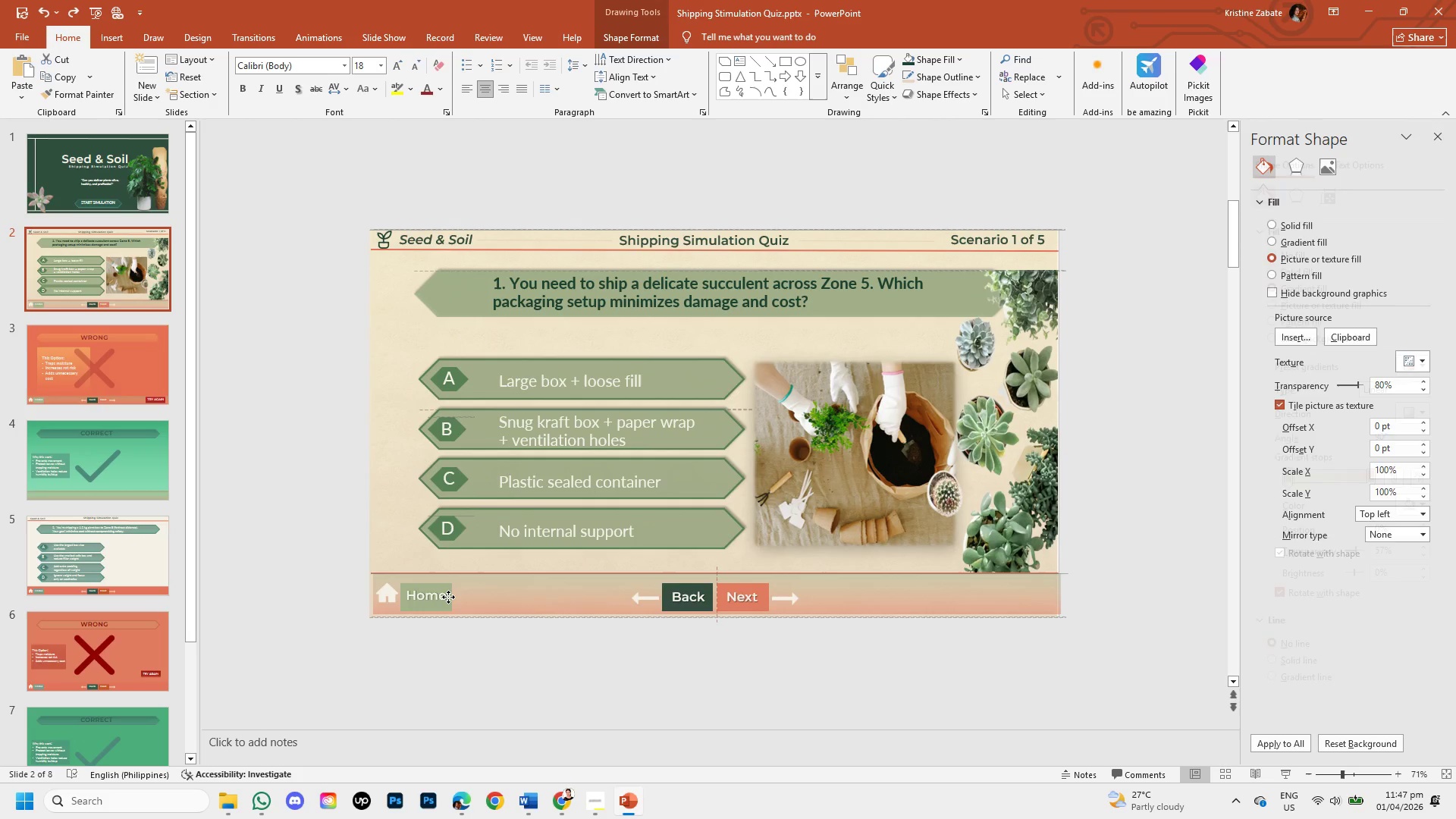 
key(Control+Z)
 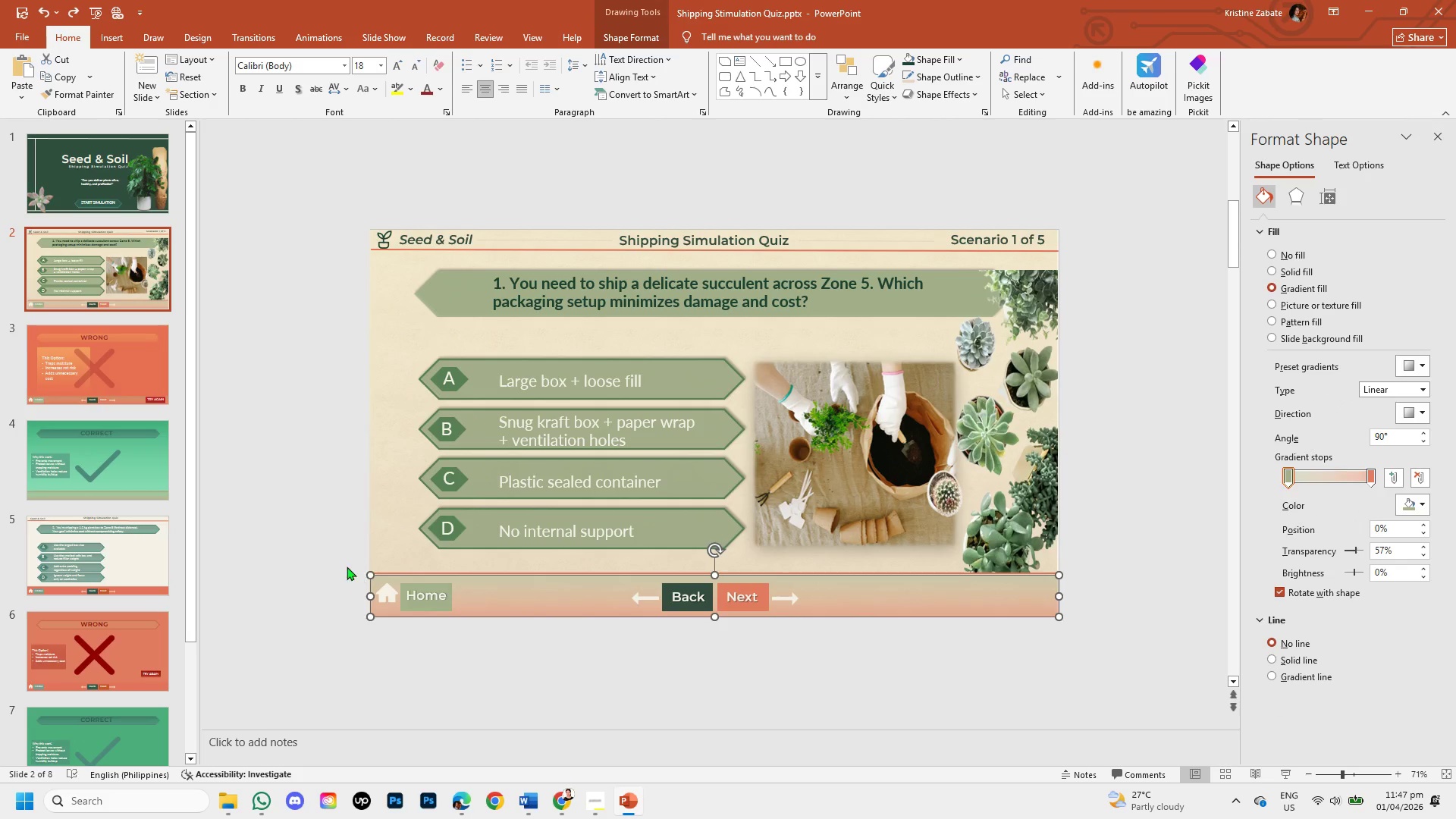 
left_click([346, 566])
 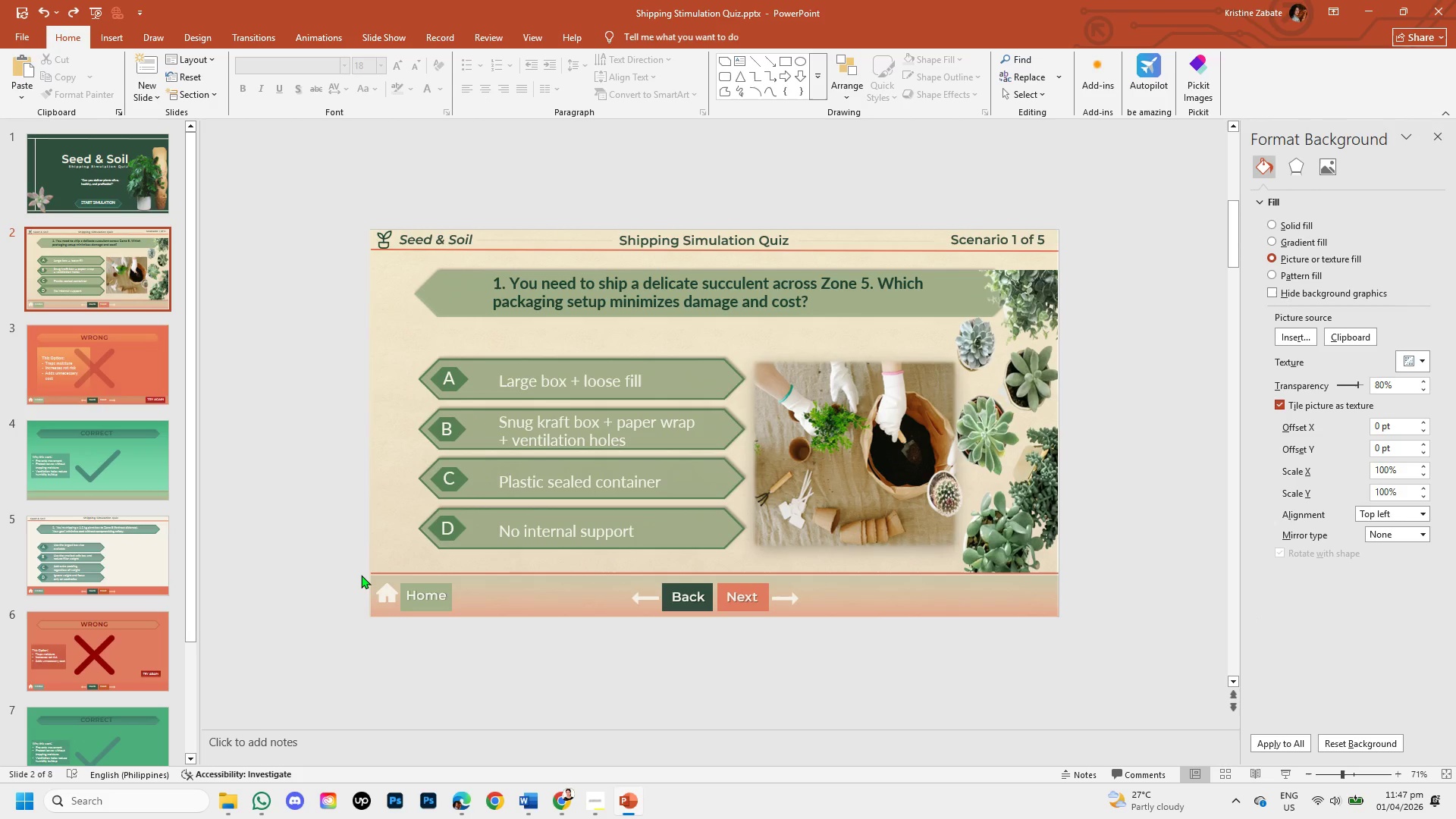 
left_click_drag(start_coordinate=[360, 575], to_coordinate=[1086, 631])
 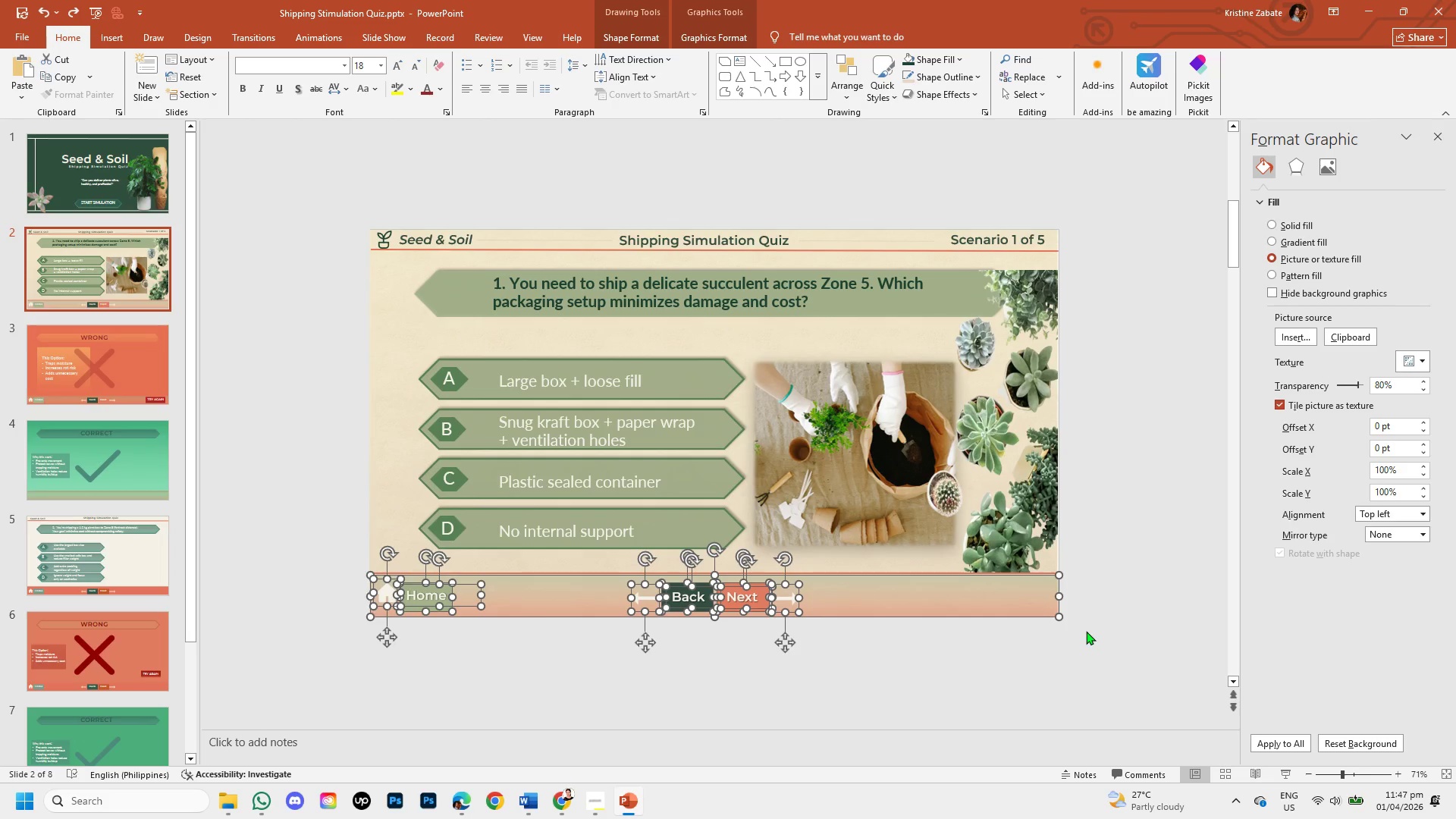 
key(Control+C)
 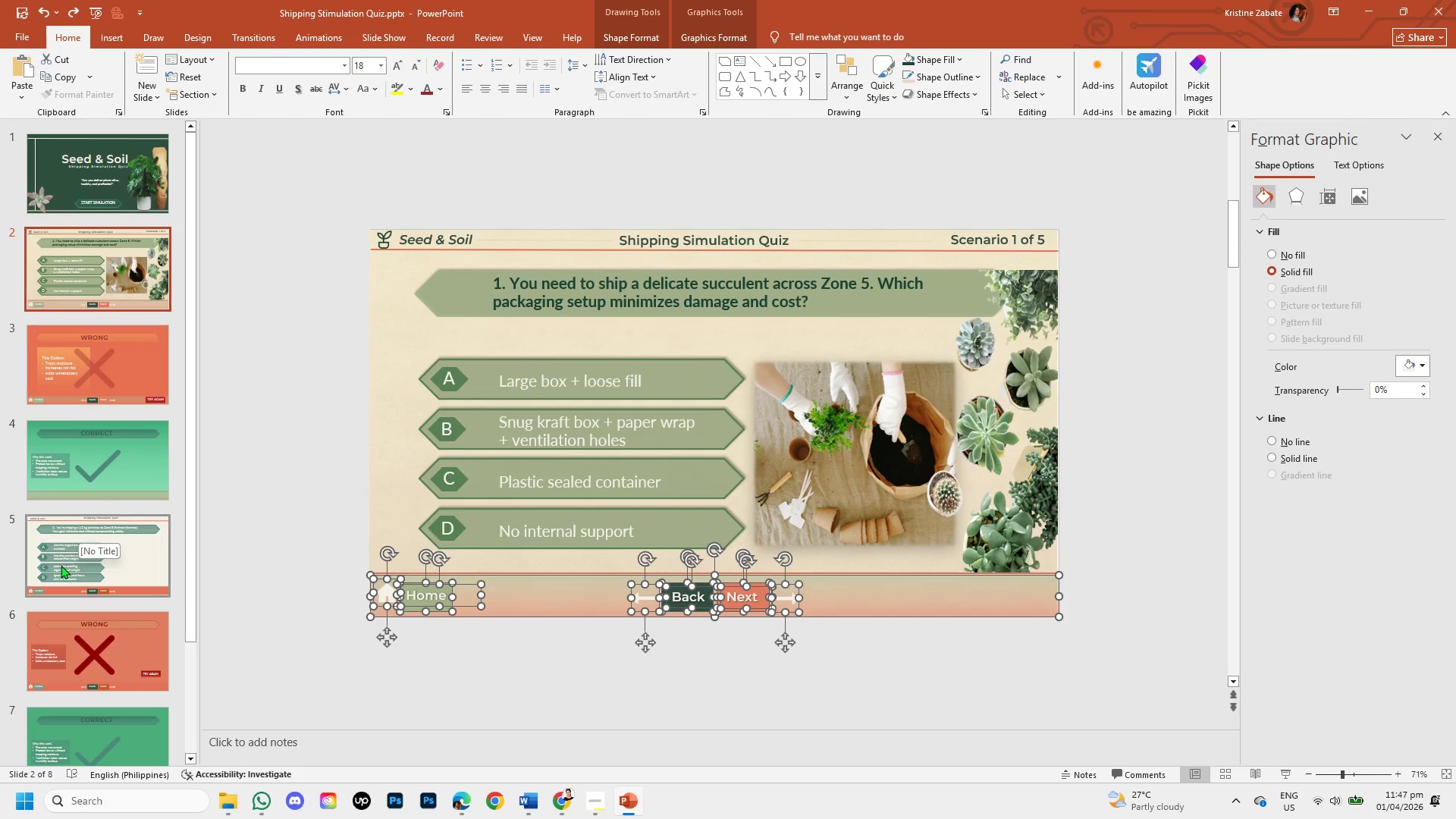 
left_click([58, 472])
 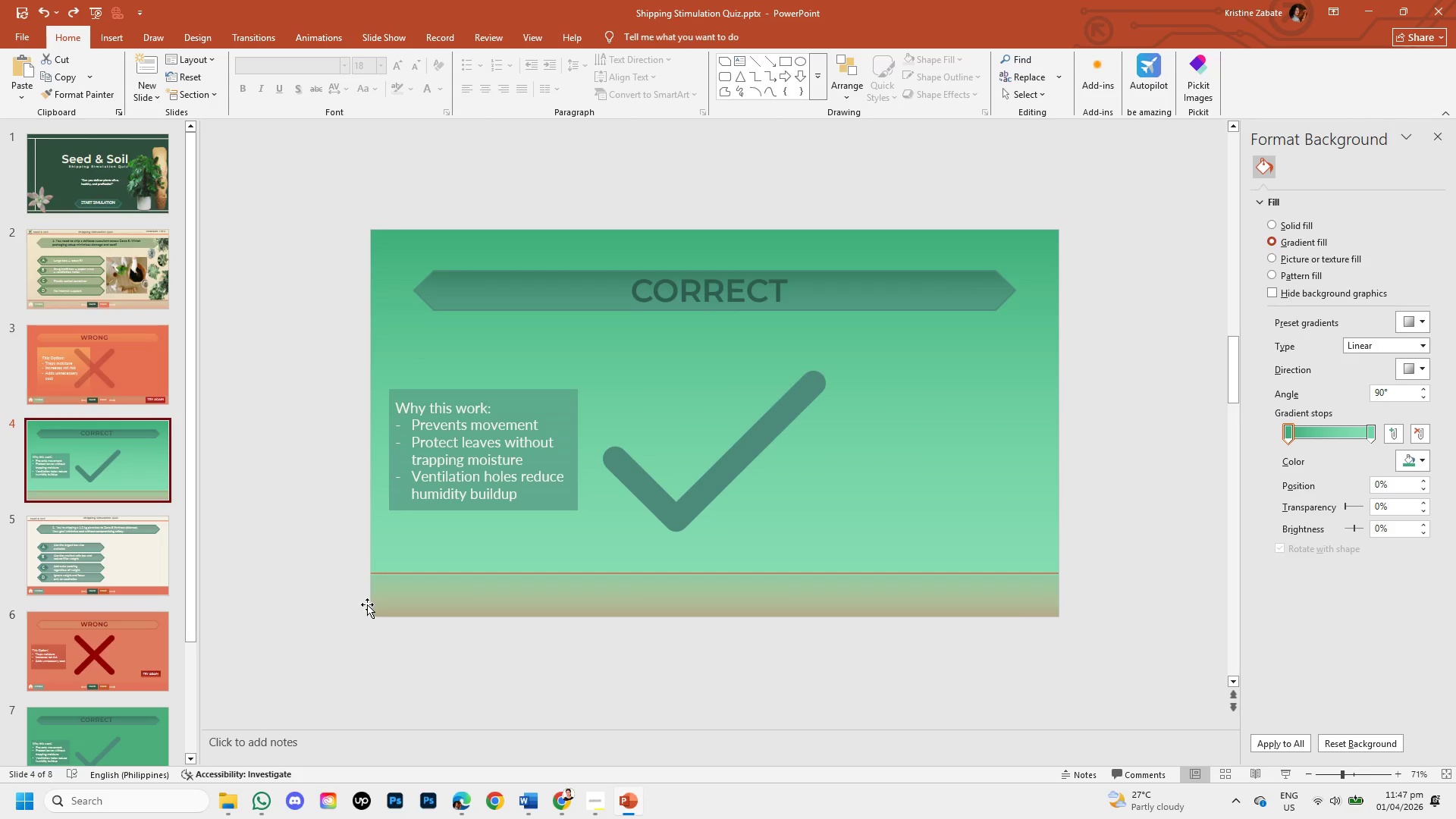 
key(Control+V)
 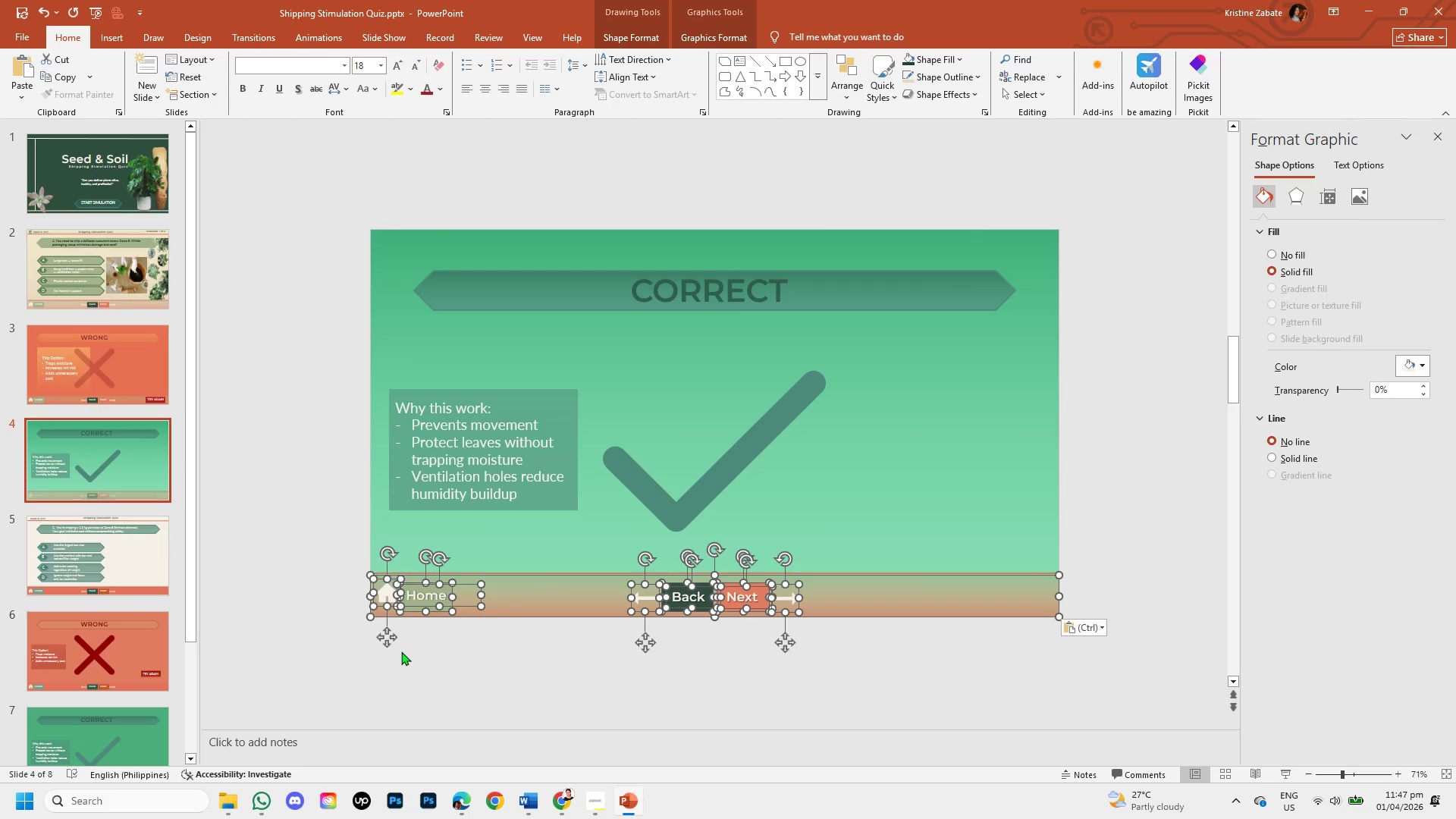 
left_click([401, 651])
 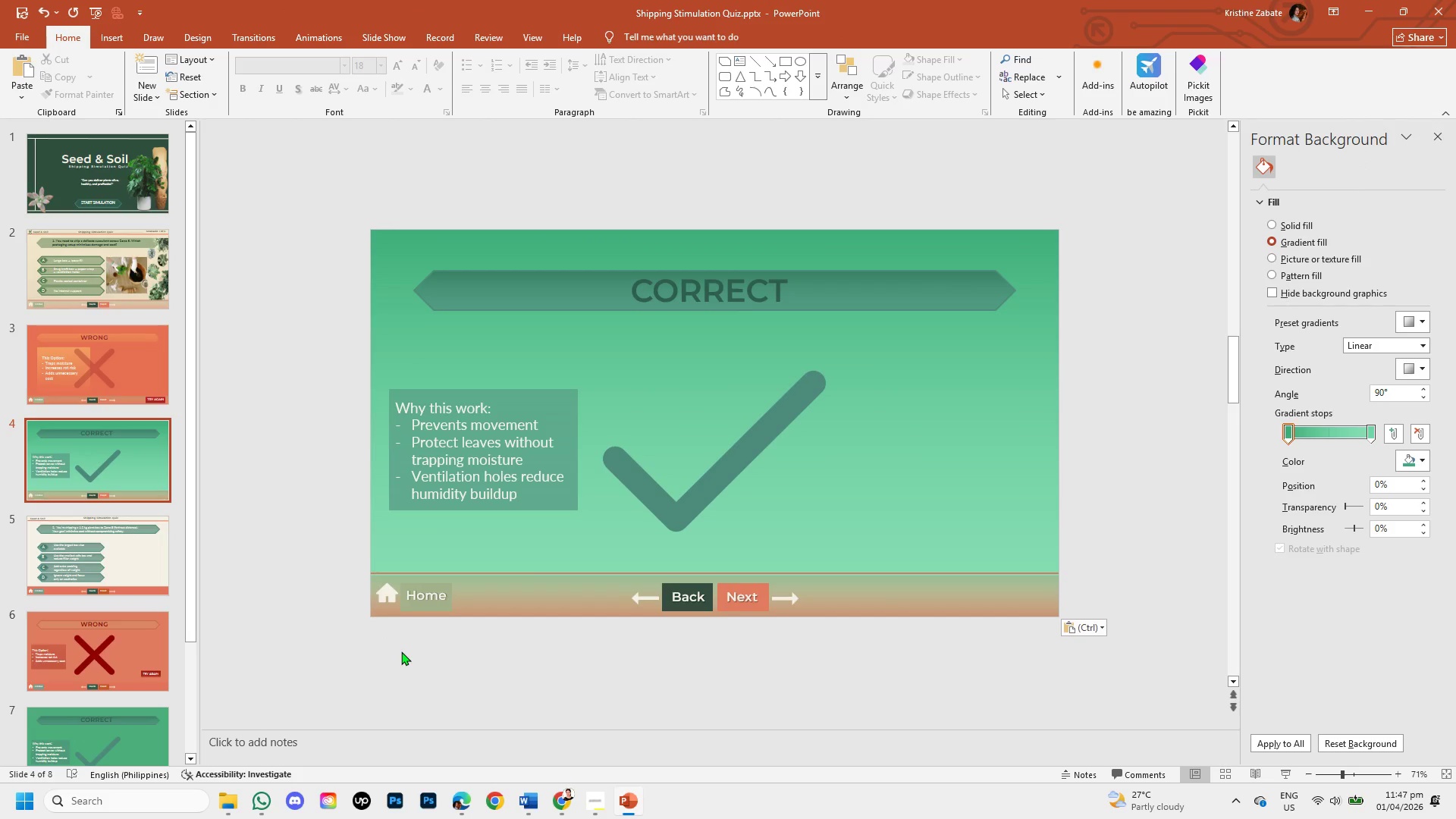 
left_click([96, 364])
 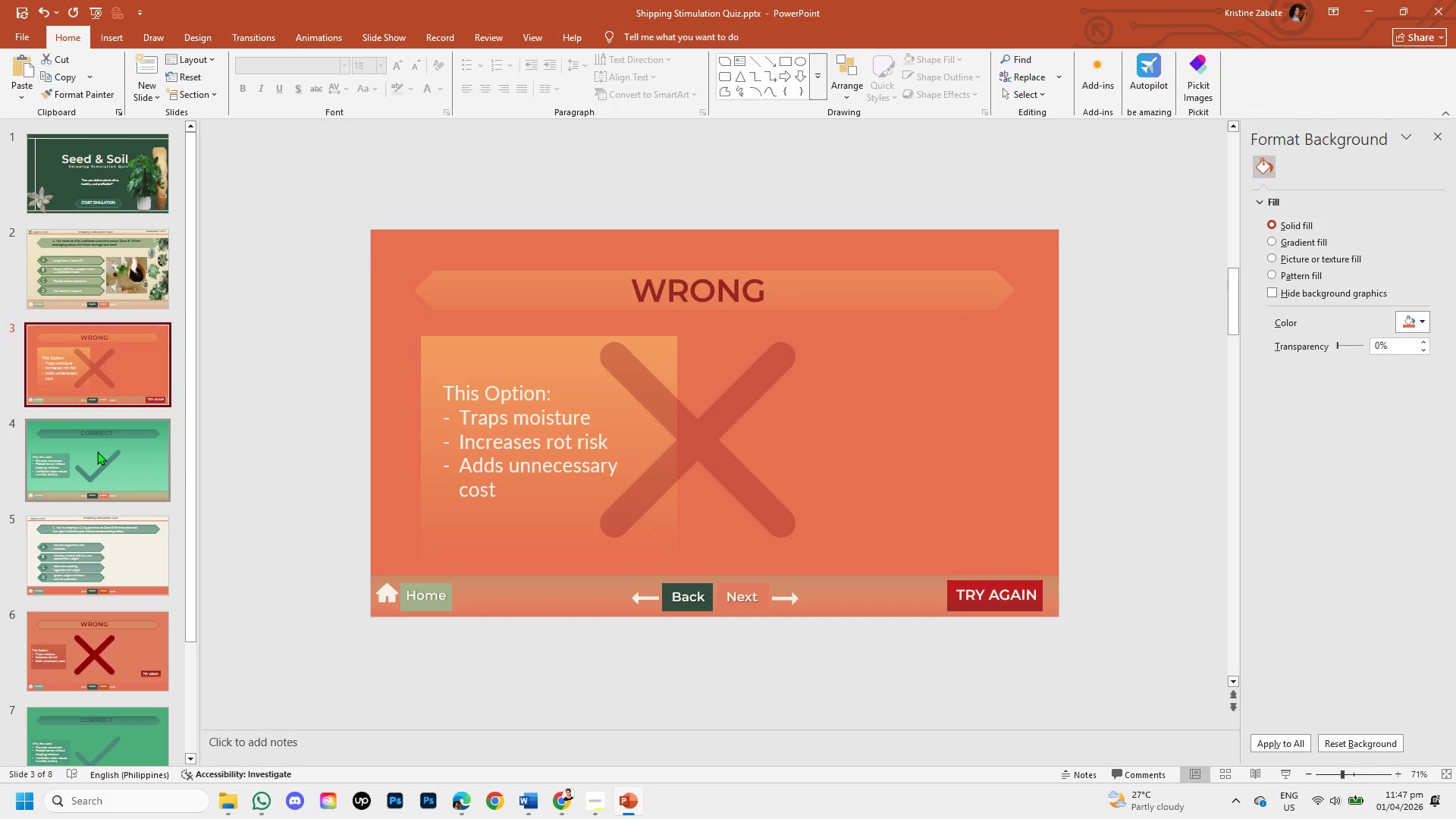 
left_click([97, 451])
 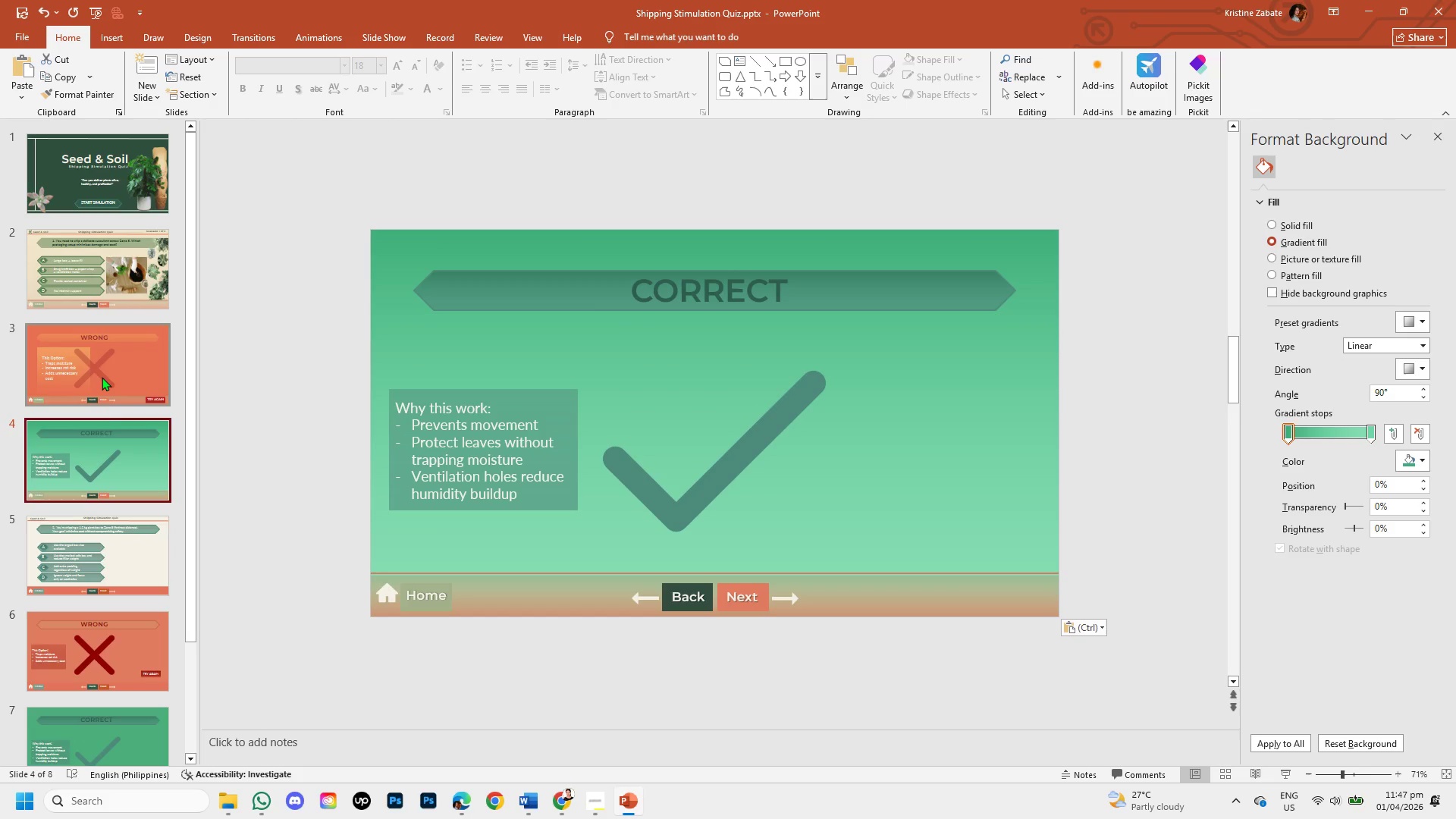 
left_click([102, 377])
 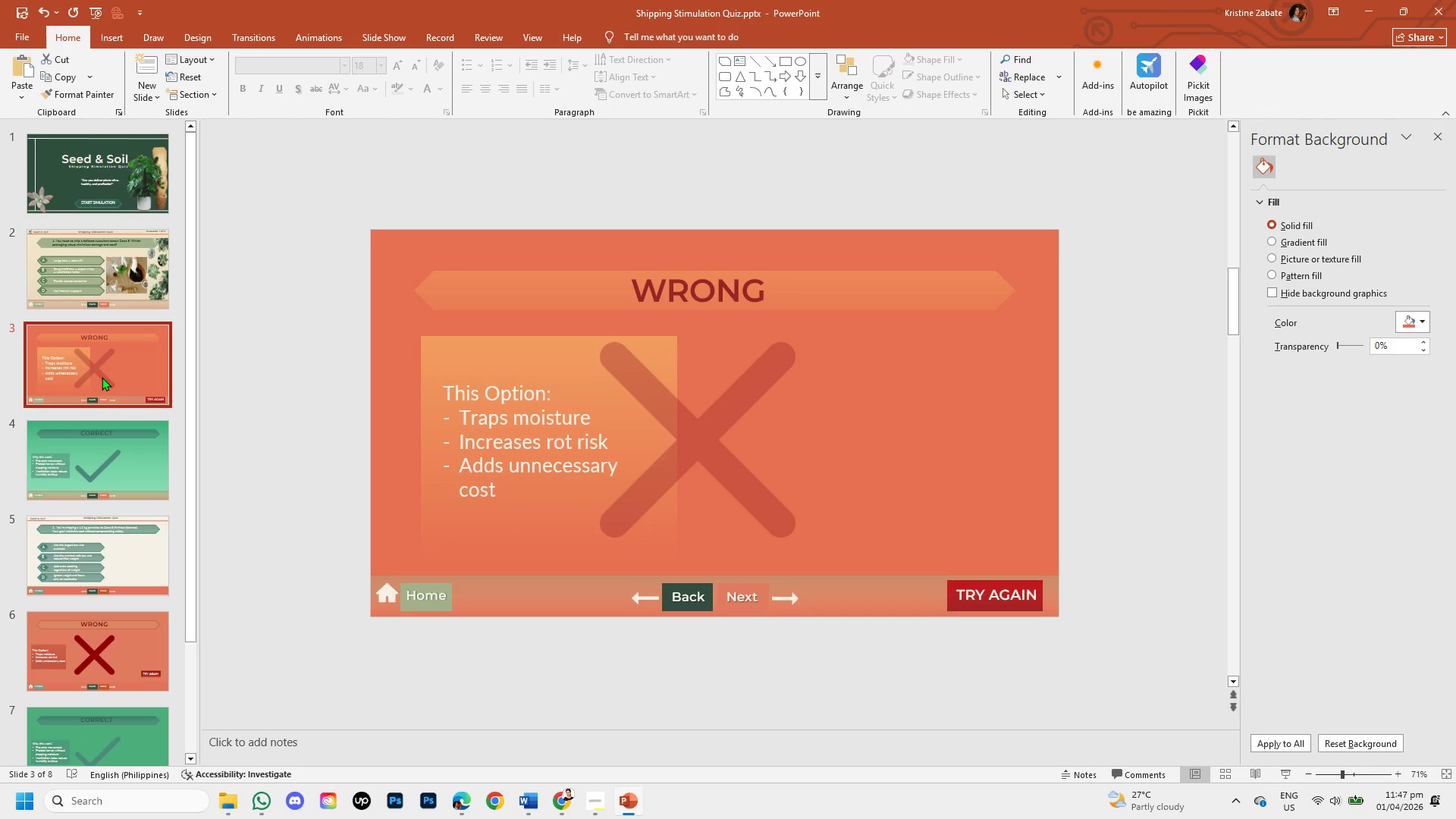 
left_click([509, 512])
 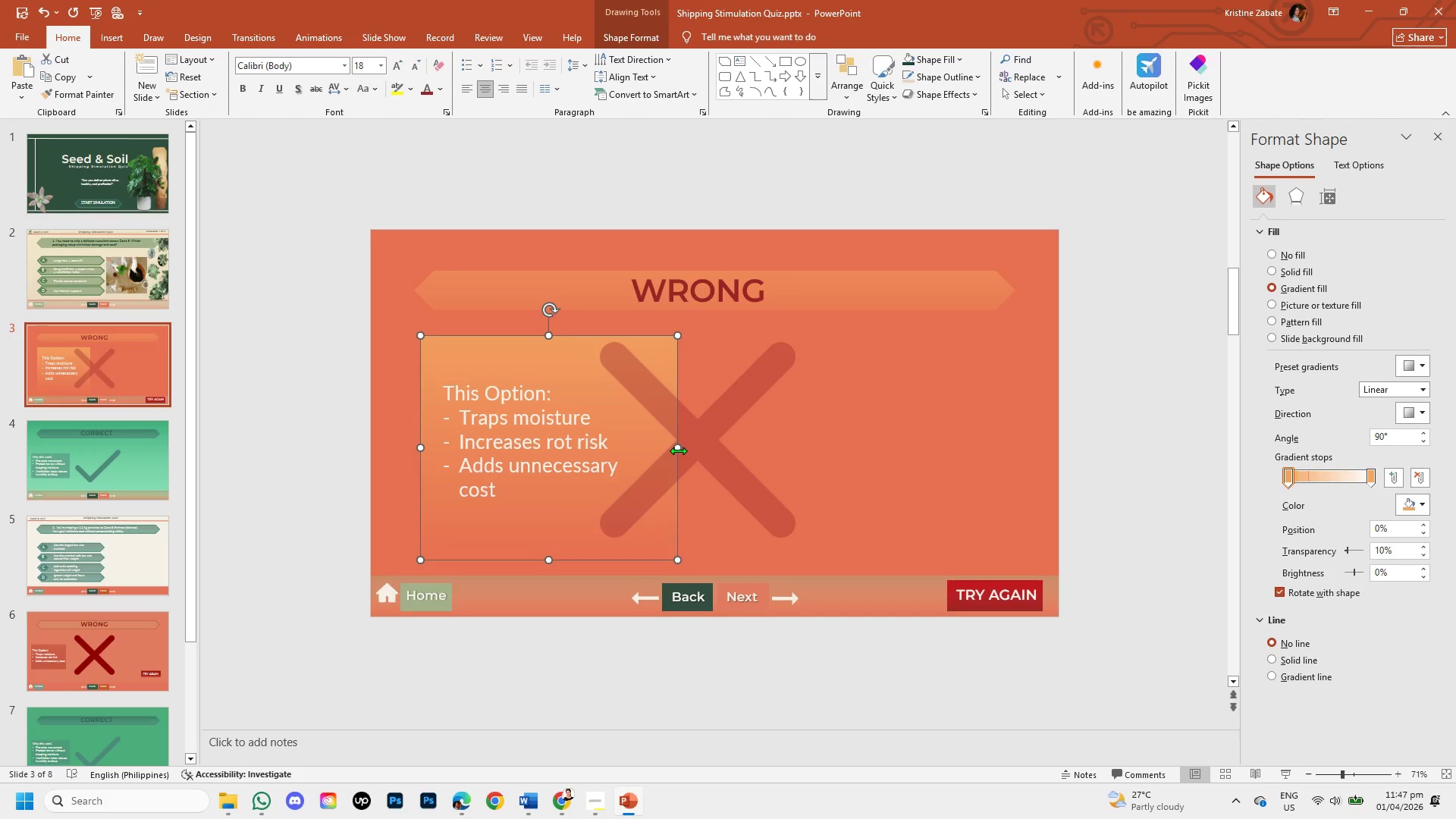 
left_click_drag(start_coordinate=[678, 450], to_coordinate=[614, 450])
 